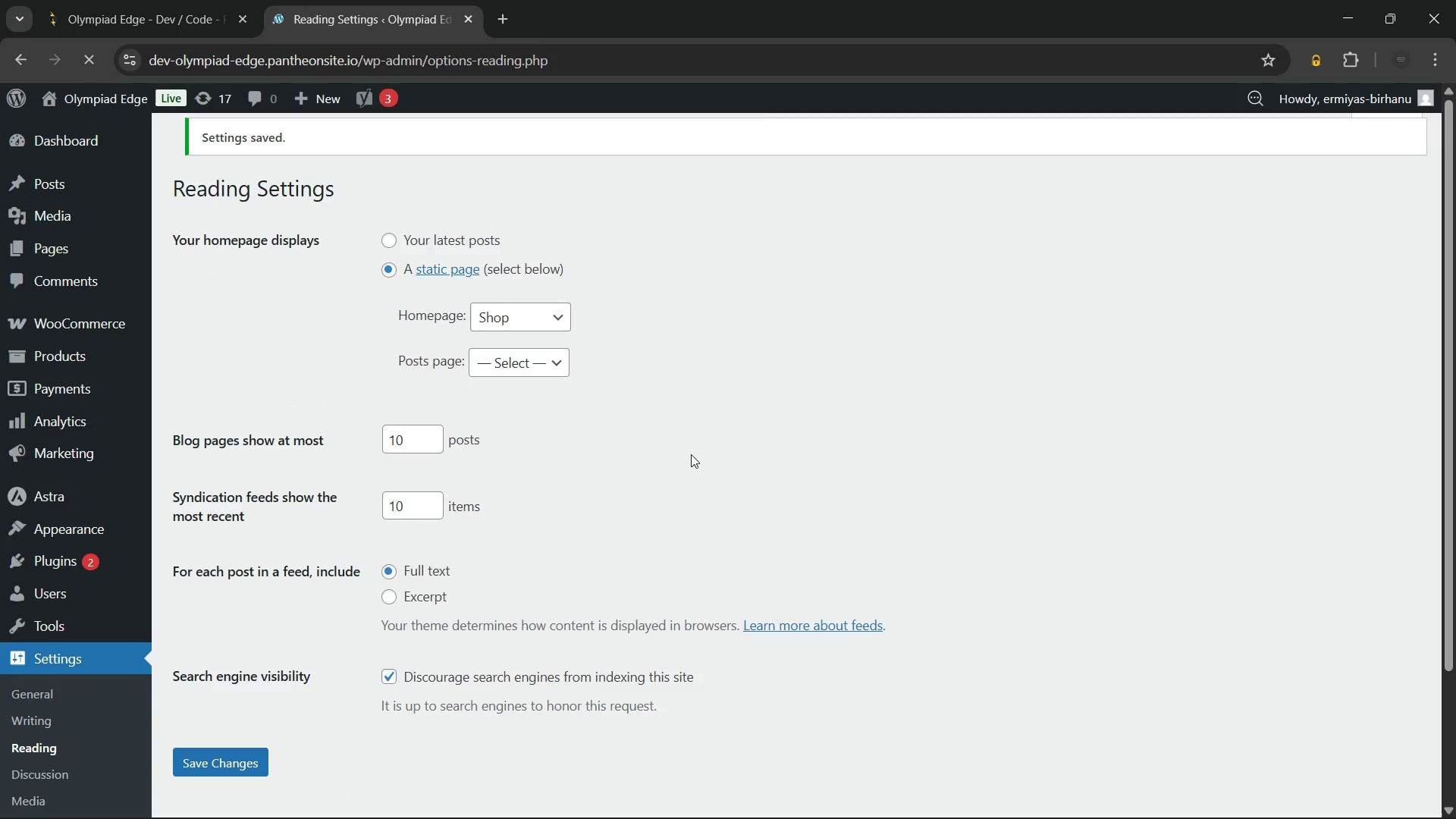 
left_click([89, 96])
 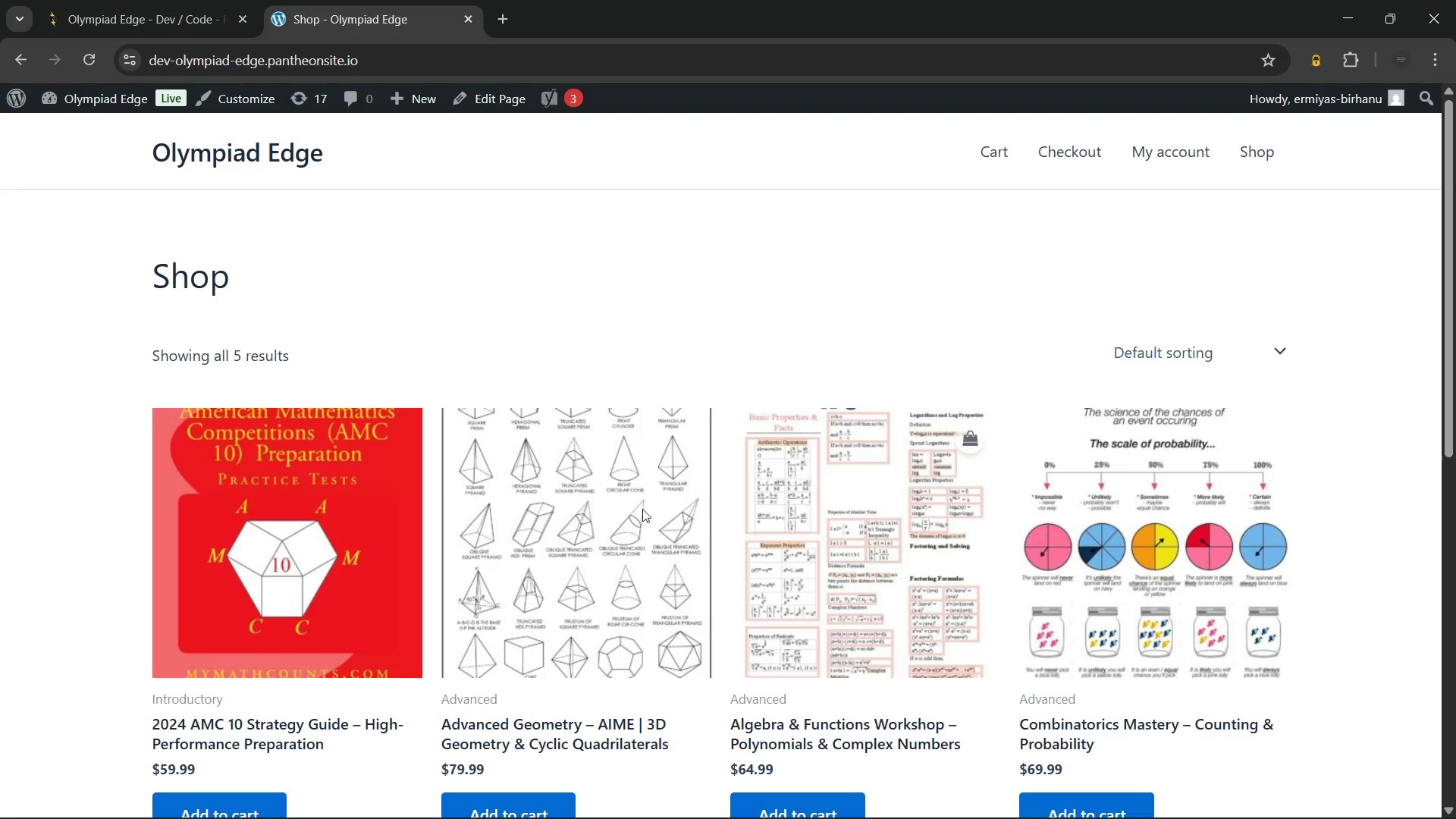 
scroll: coordinate [450, 492], scroll_direction: down, amount: 8.0
 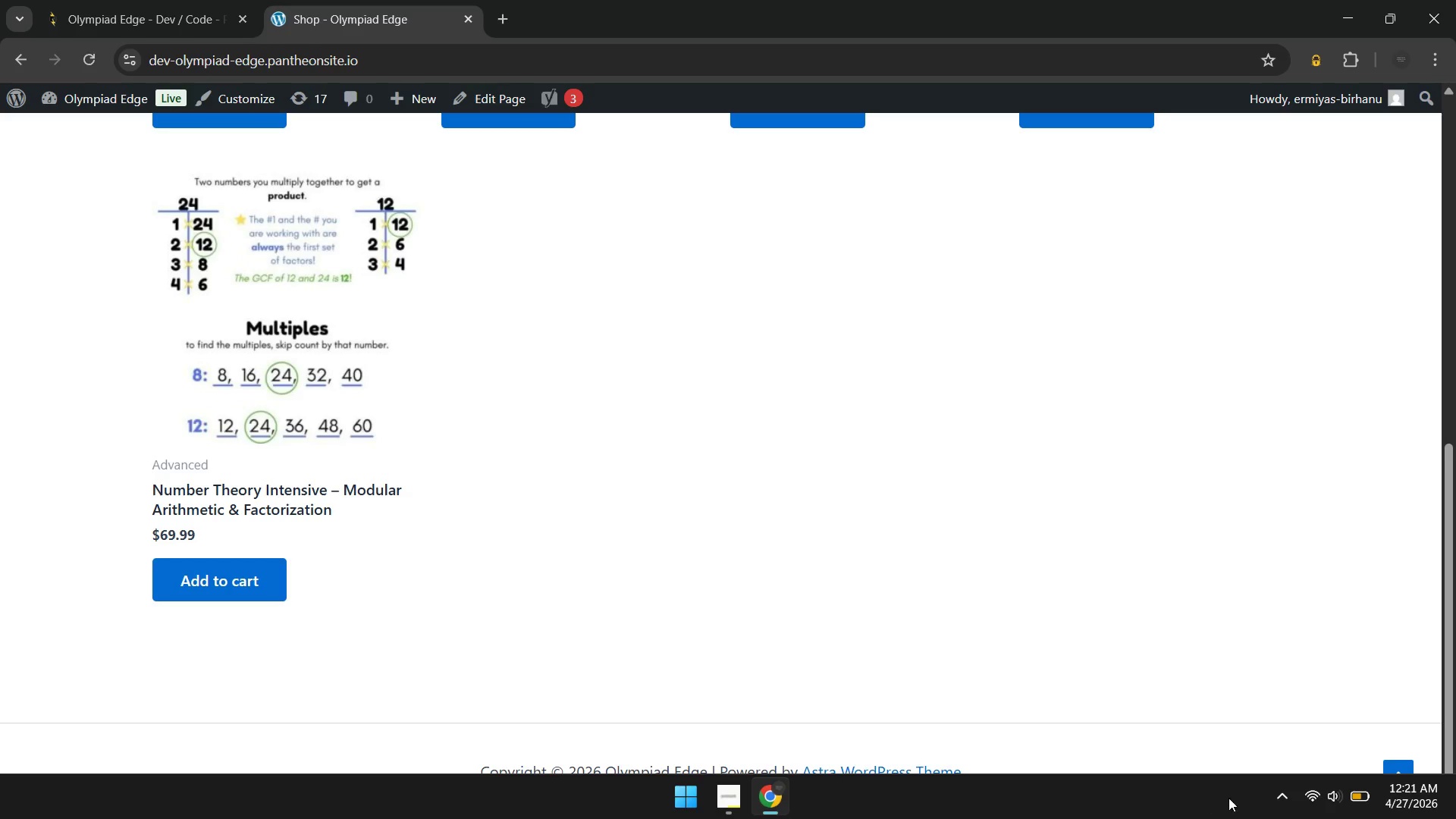 
left_click([1271, 799])
 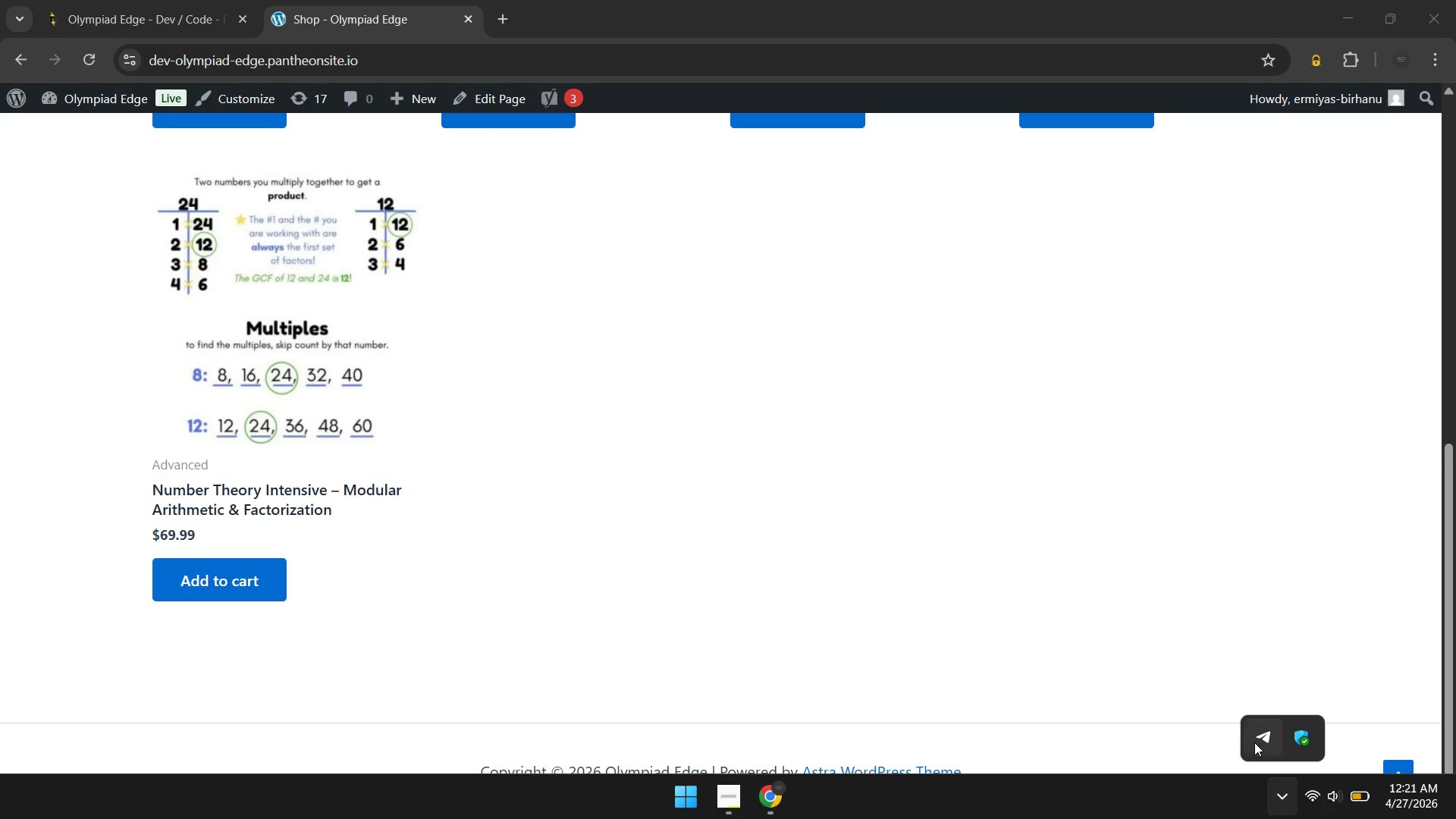 
left_click([1254, 742])
 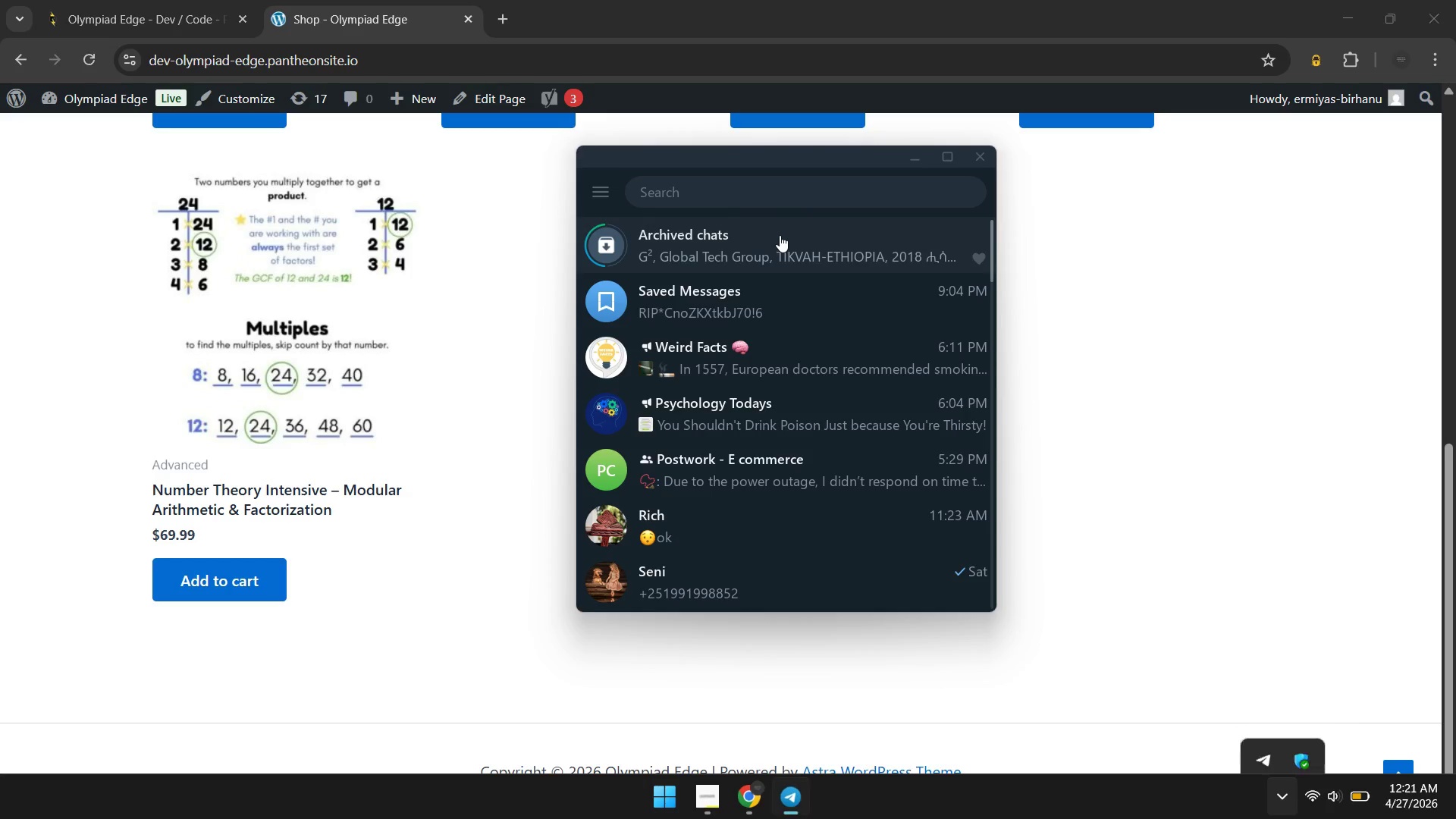 
left_click([780, 235])
 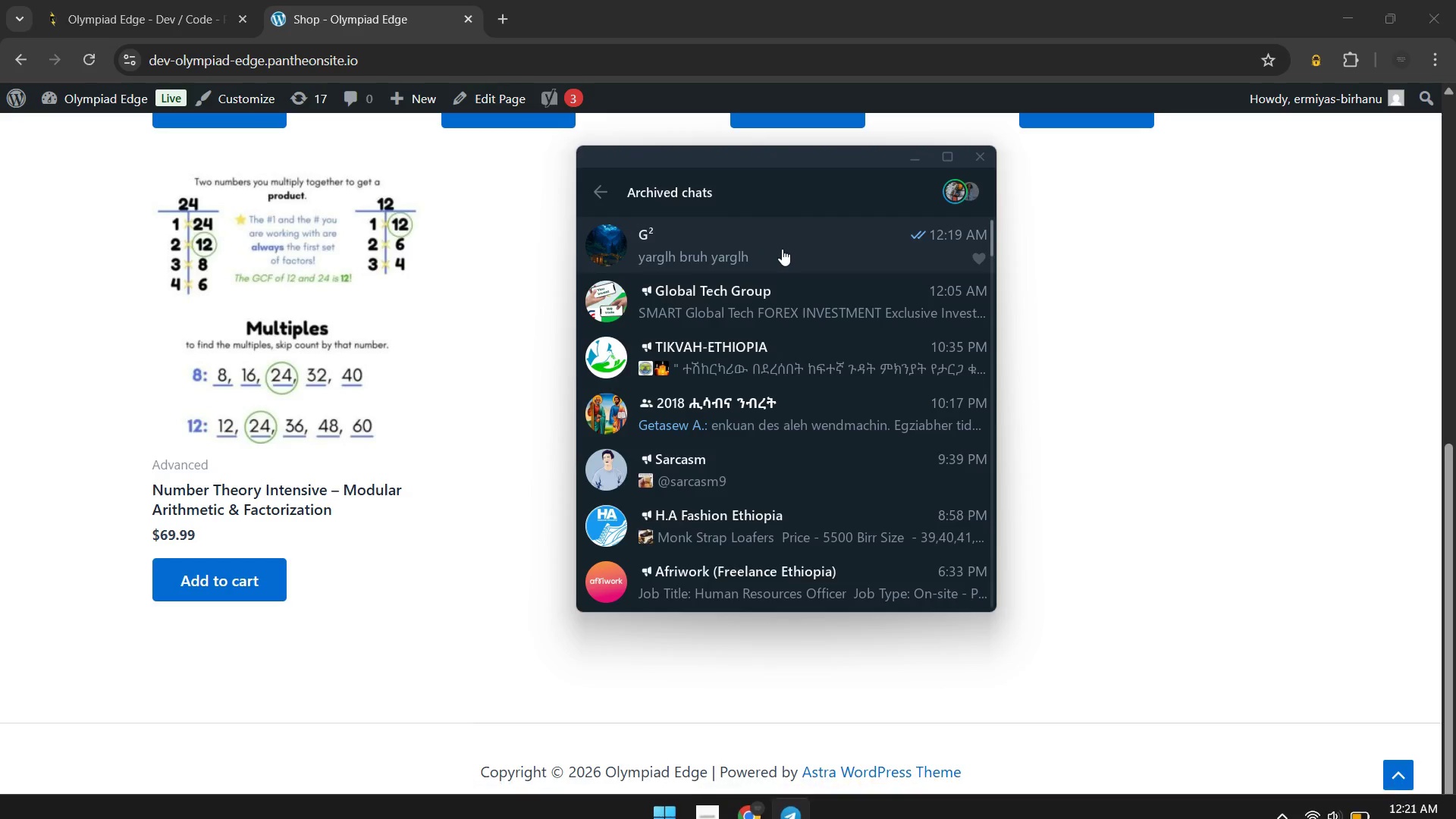 
left_click([782, 249])
 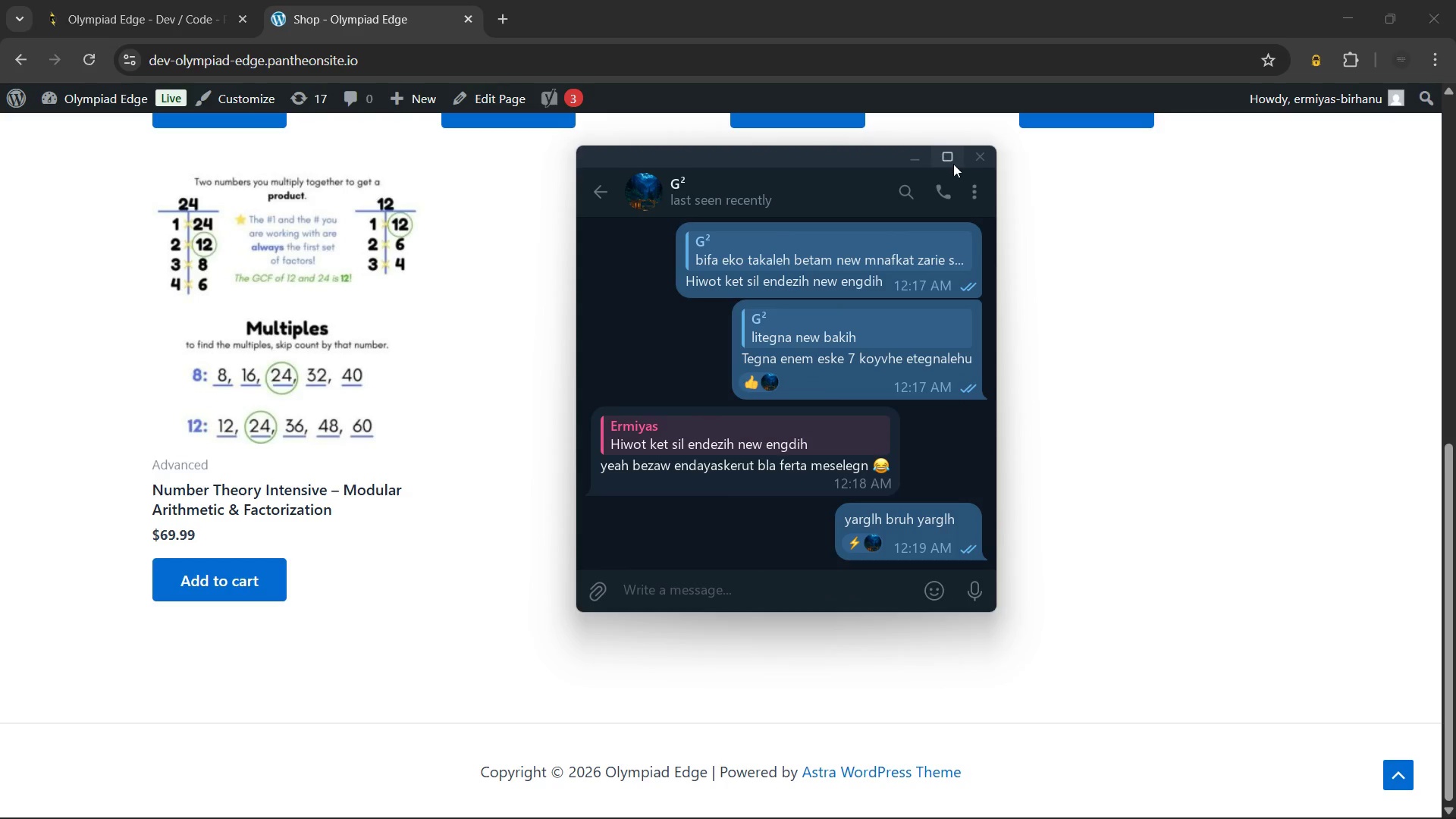 
left_click([965, 160])
 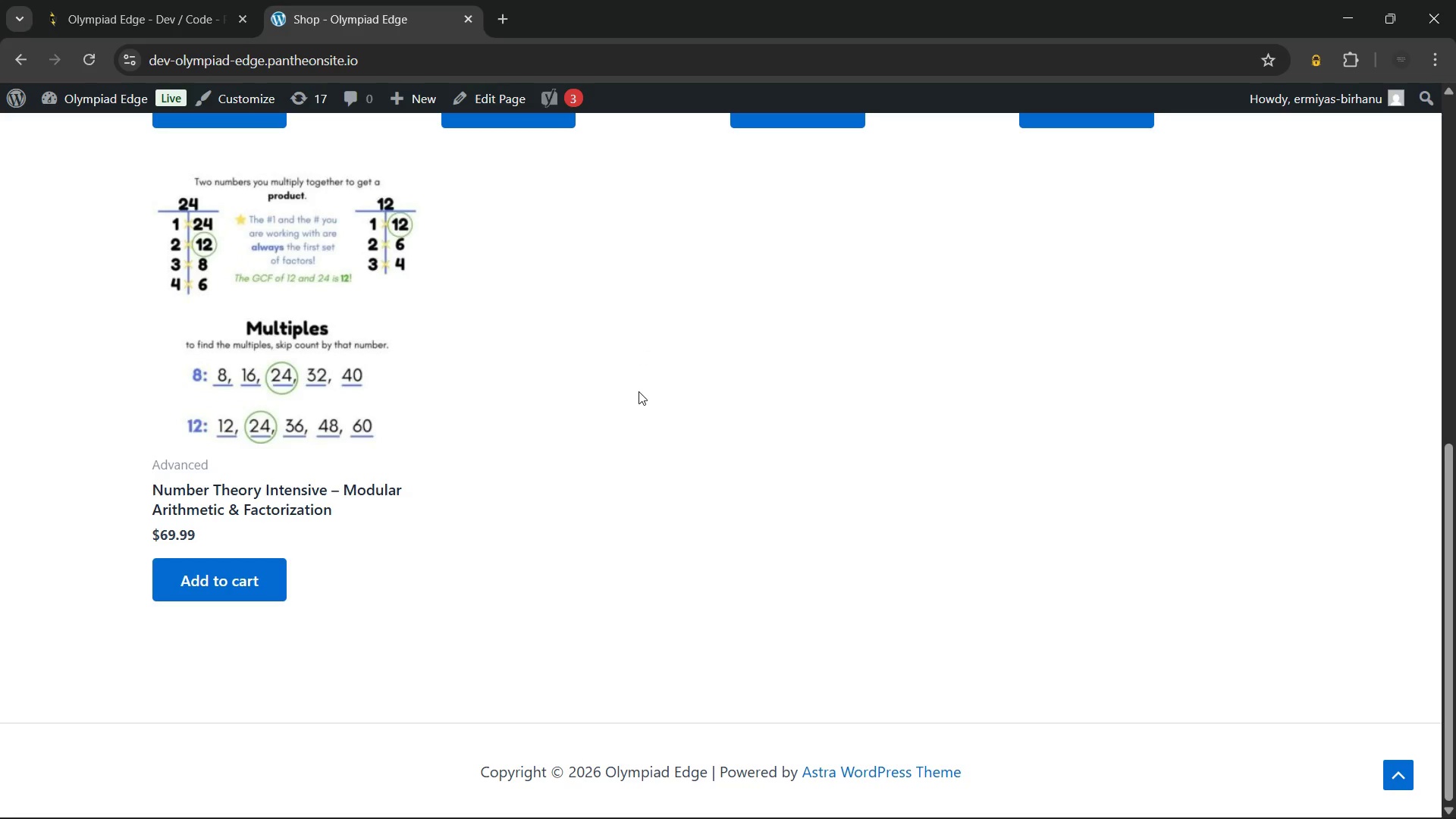 
scroll: coordinate [639, 394], scroll_direction: up, amount: 9.0
 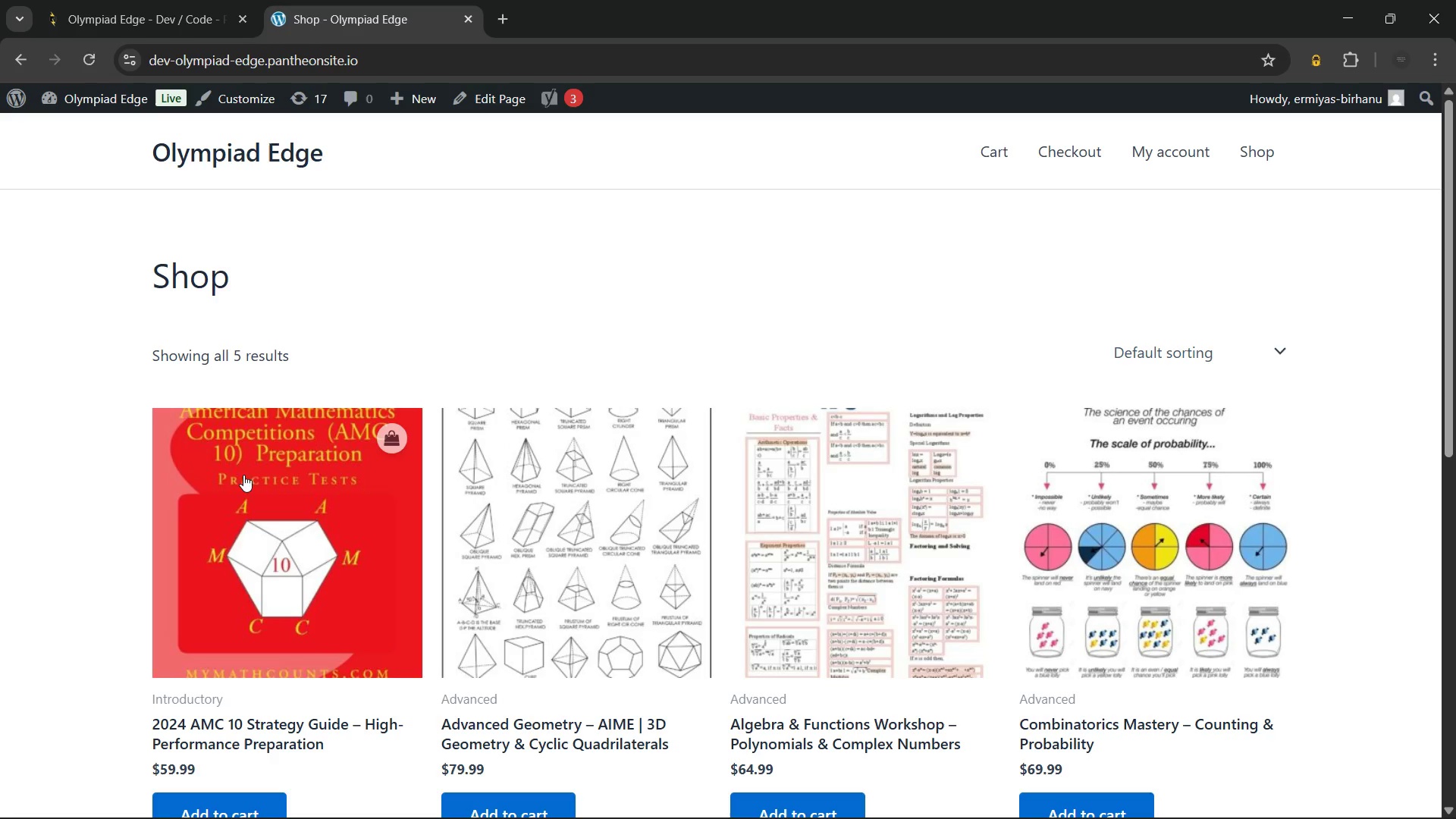 
scroll: coordinate [241, 491], scroll_direction: none, amount: 0.0
 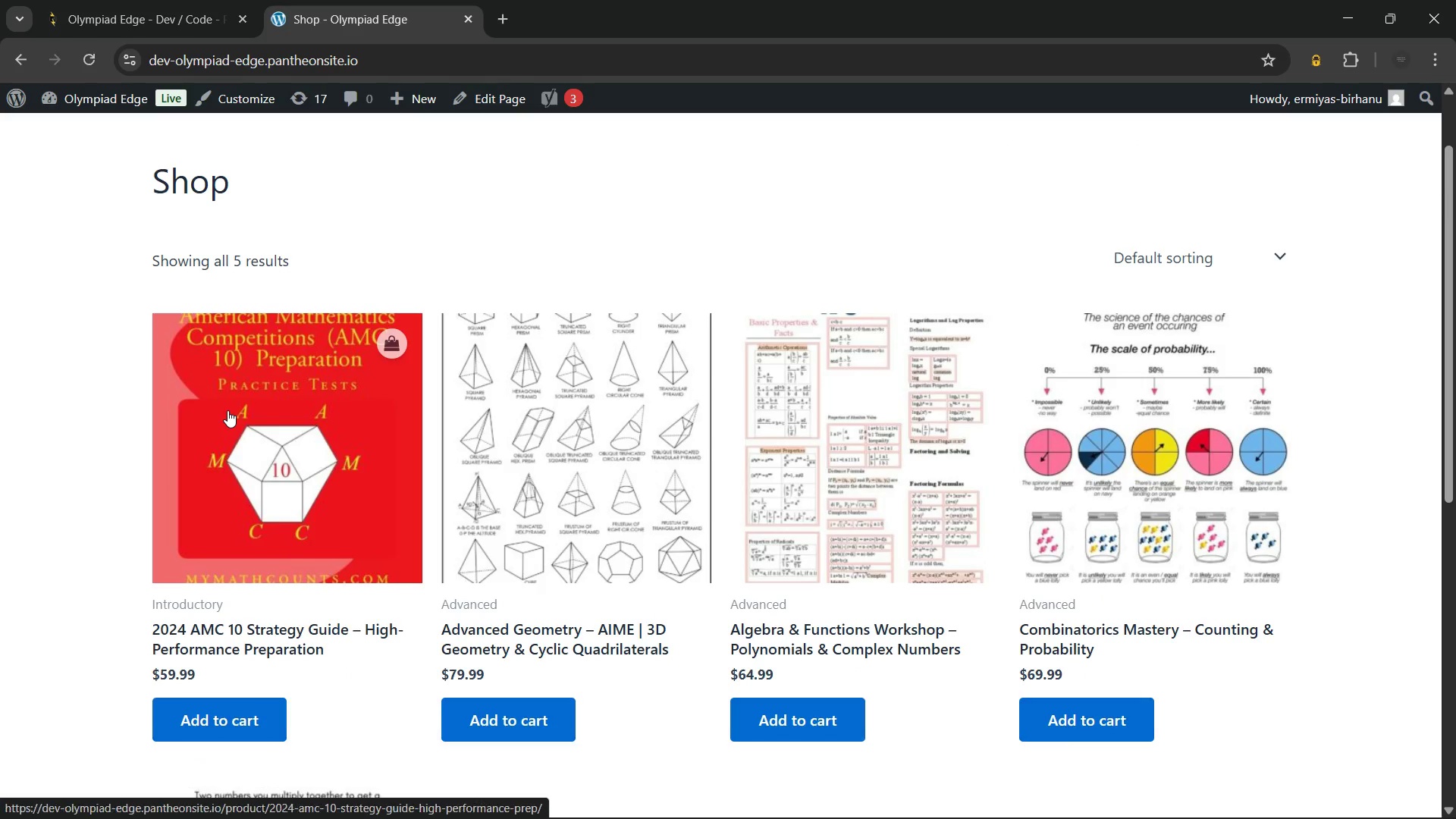 
left_click([228, 410])
 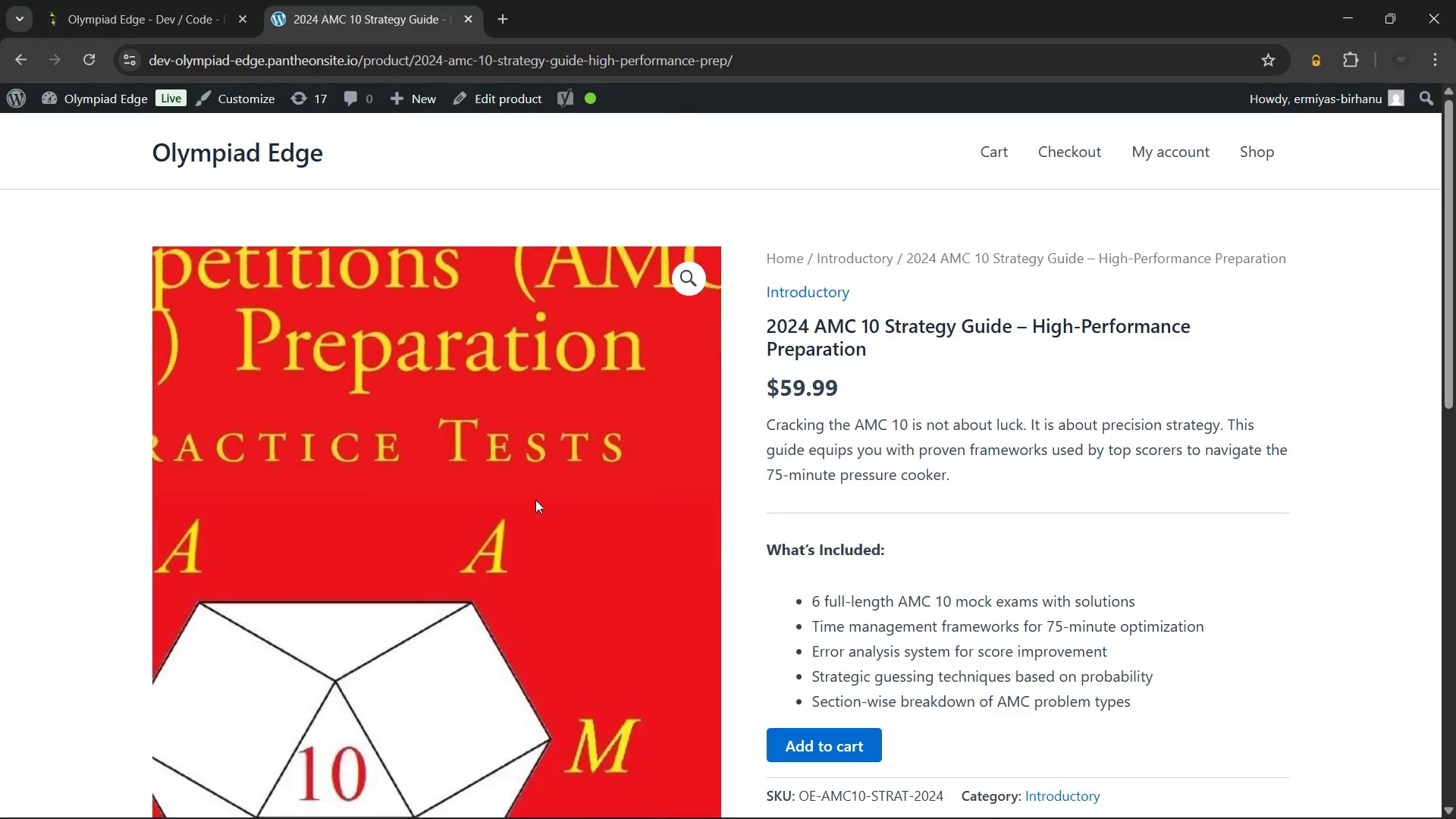 
scroll: coordinate [885, 447], scroll_direction: down, amount: 1.0
 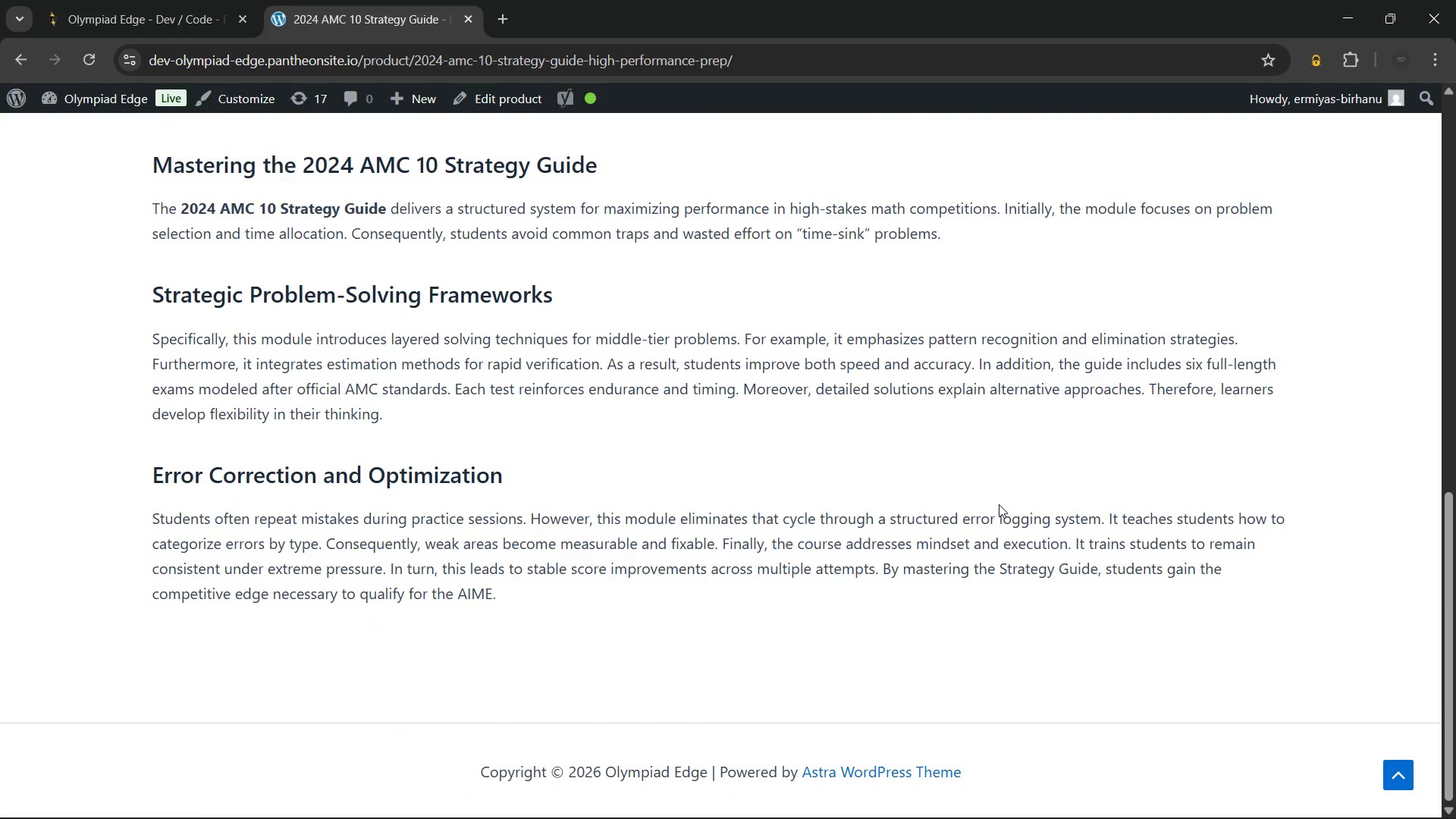 
wait(18.97)
 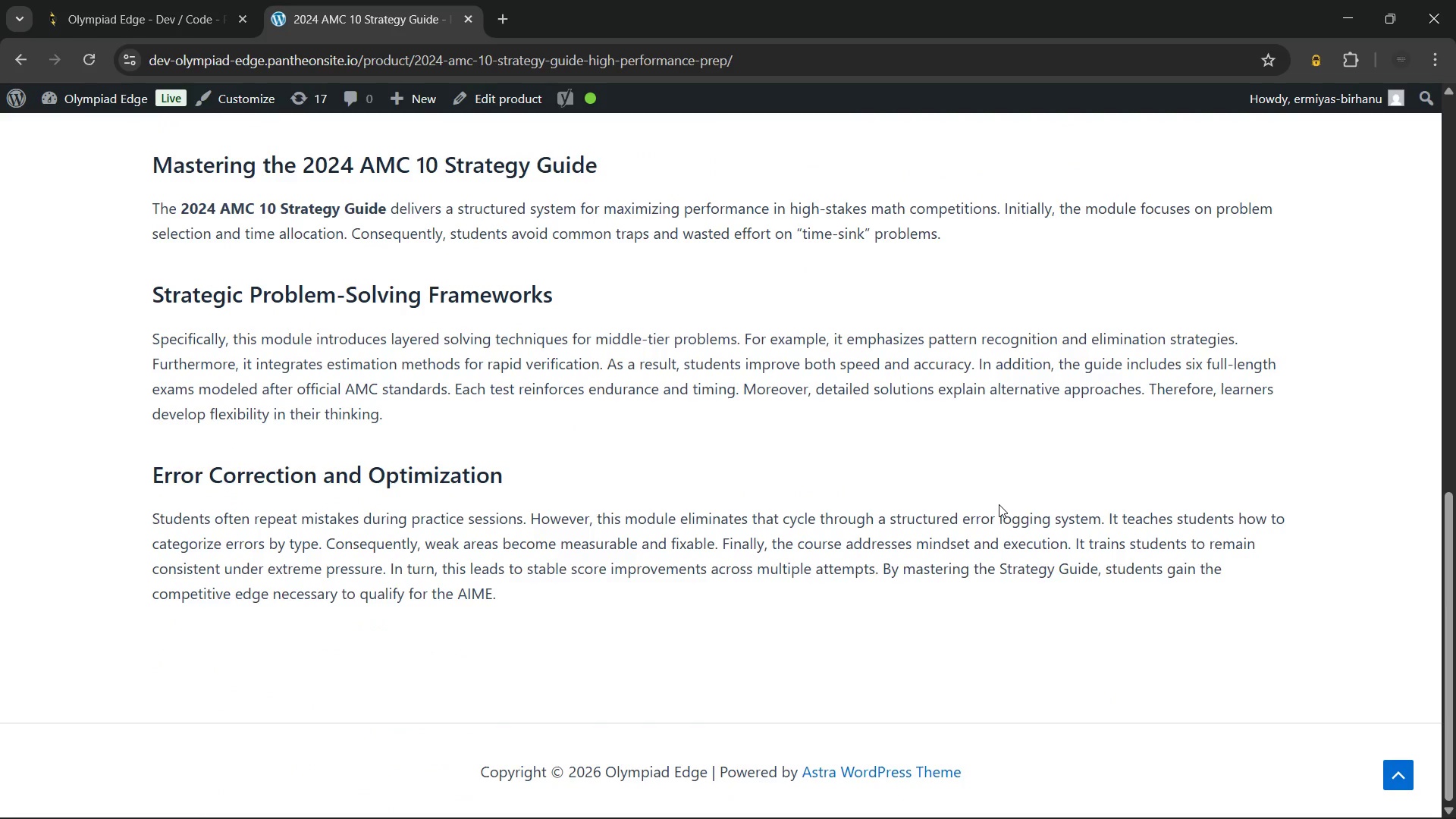 
left_click_drag(start_coordinate=[1150, 637], to_coordinate=[750, 464])
 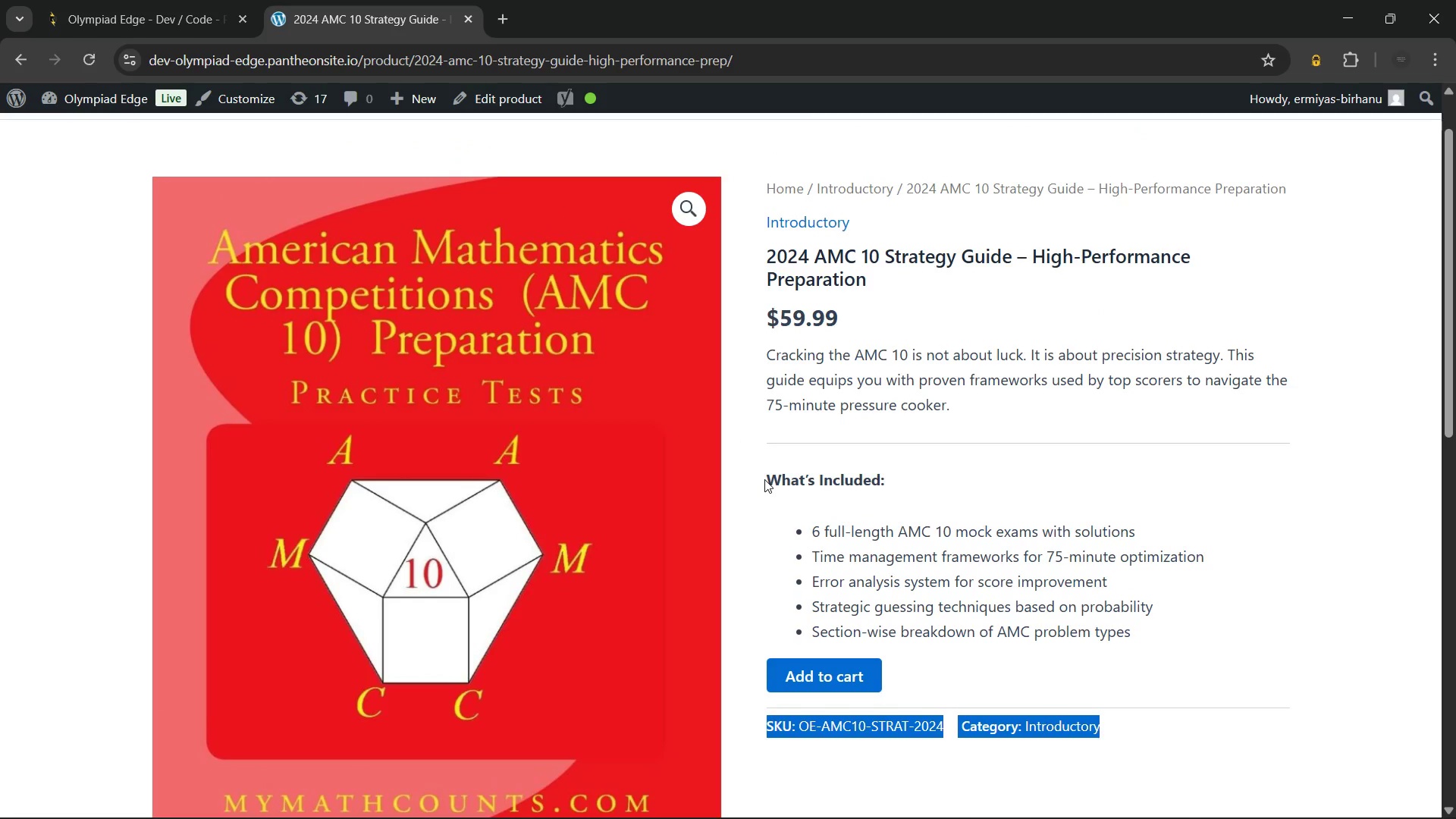 
left_click([764, 479])
 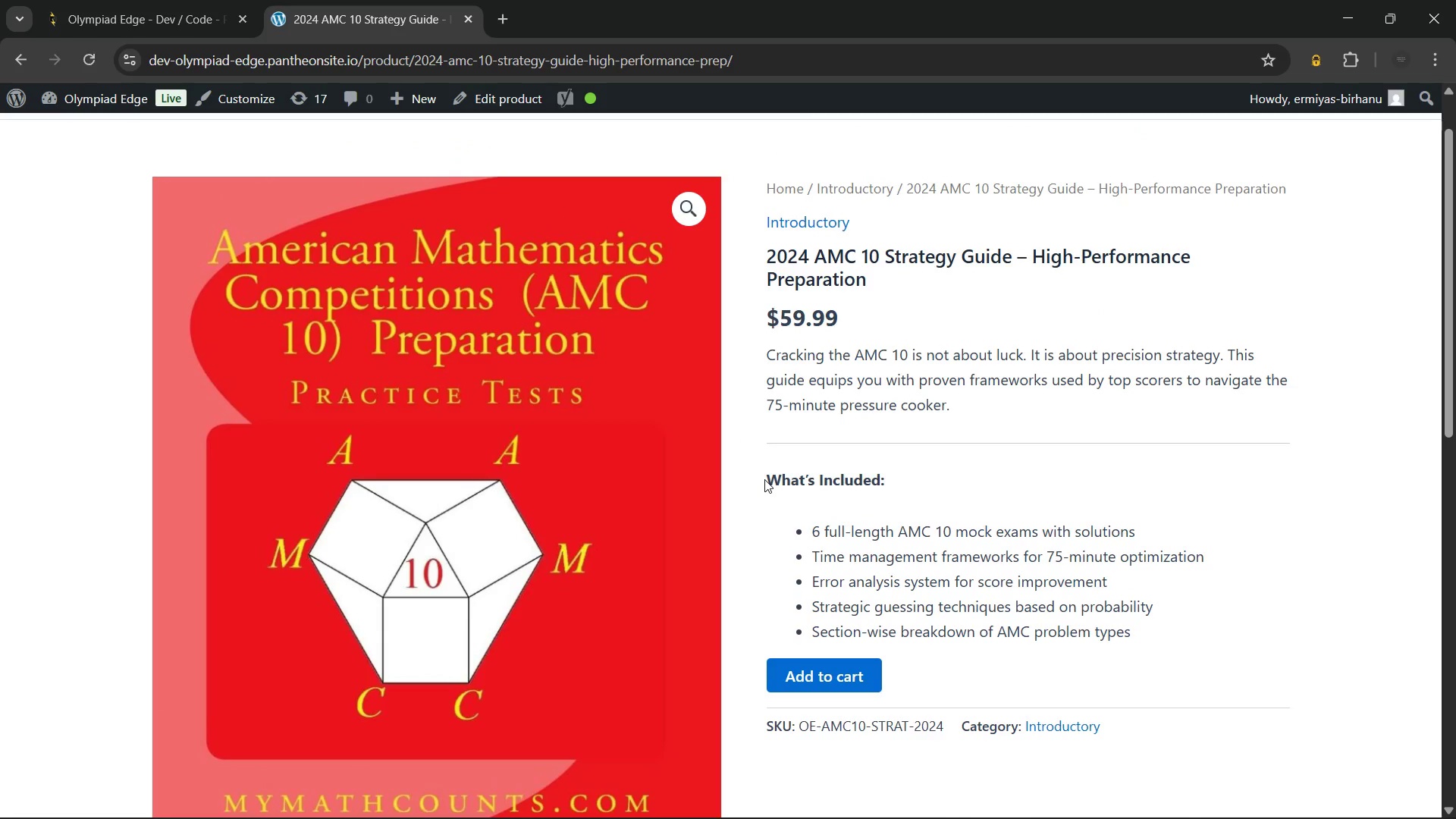 
left_click_drag(start_coordinate=[764, 479], to_coordinate=[765, 458])
 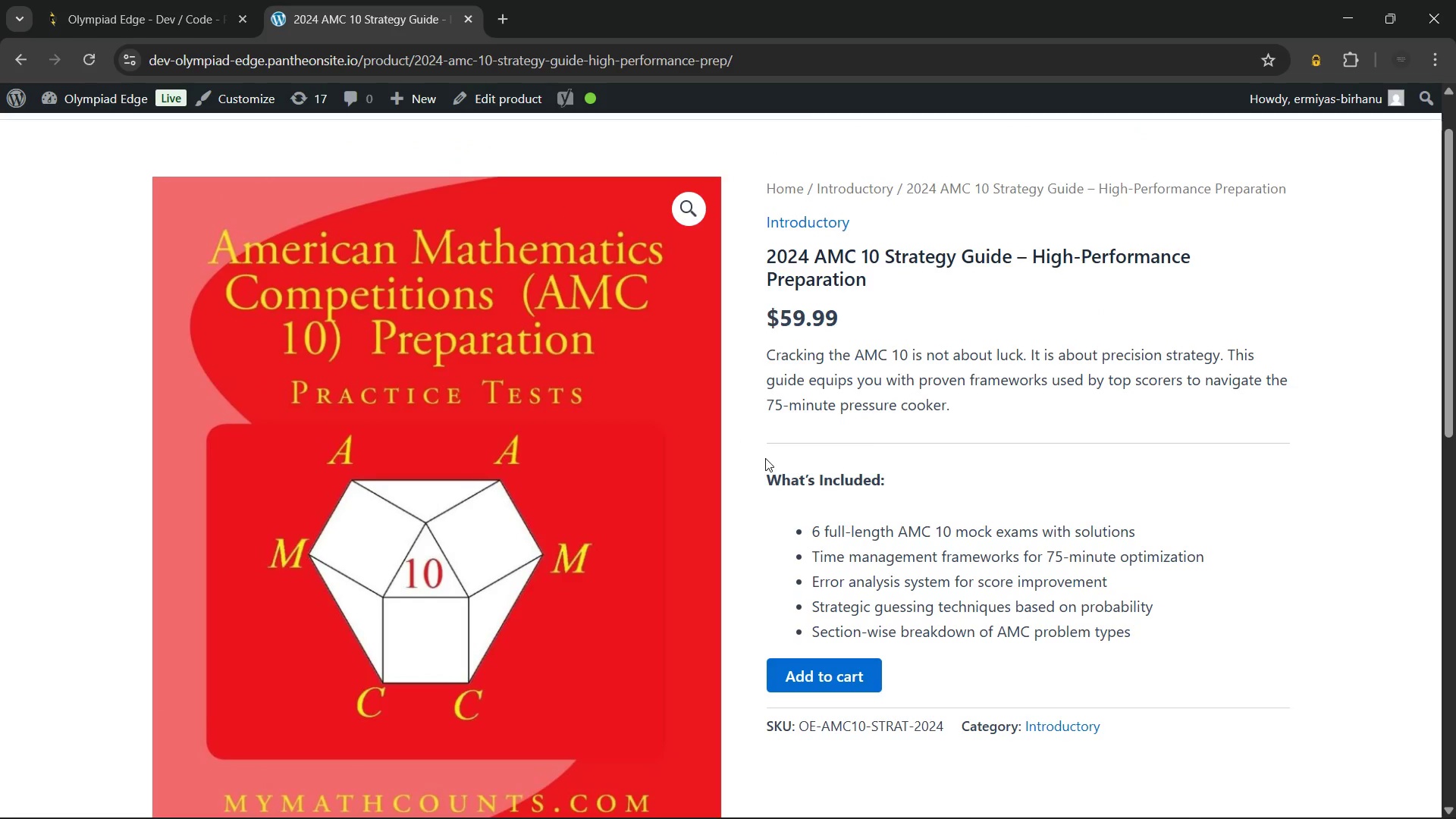 
left_click([765, 458])
 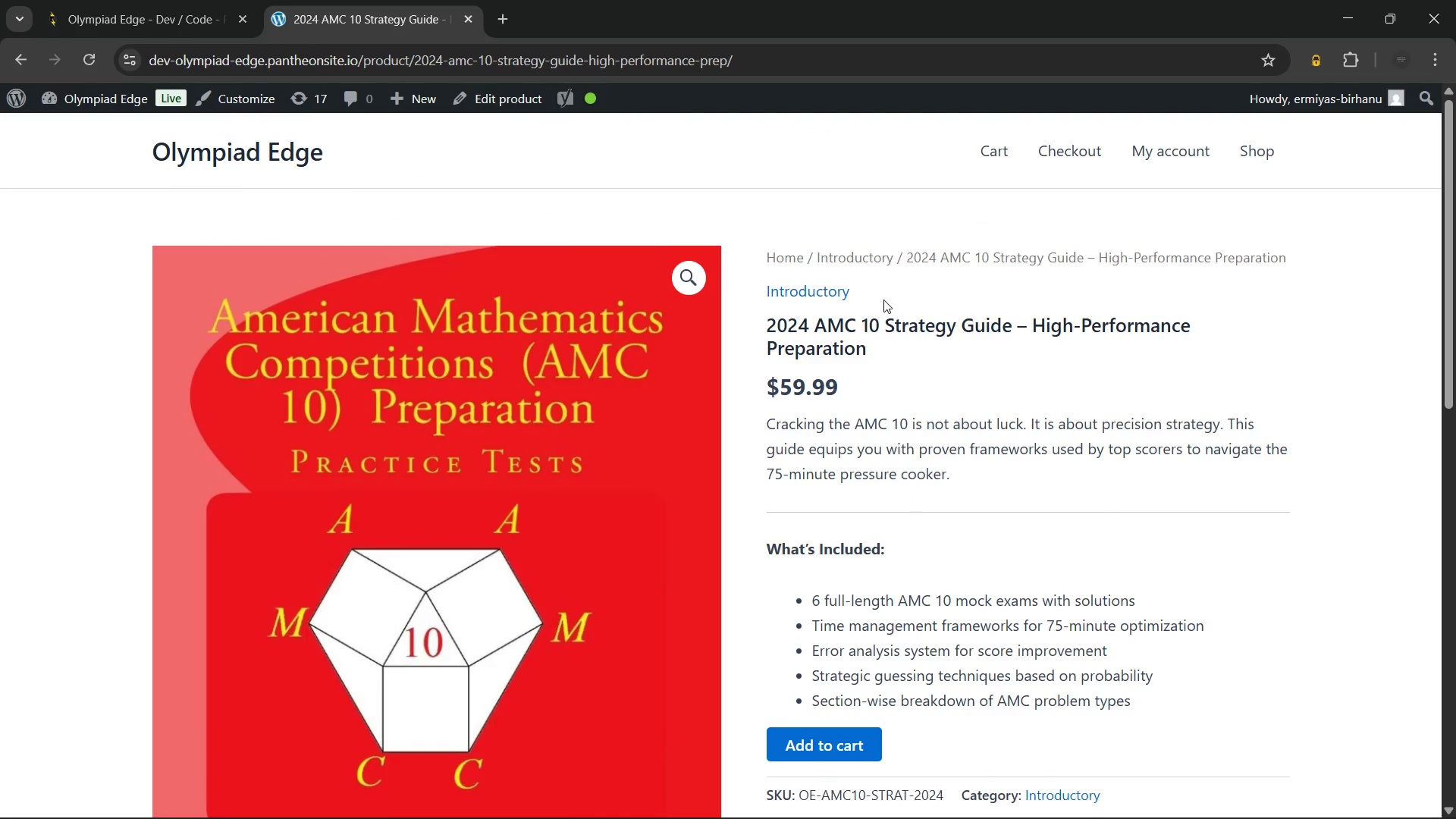 
wait(23.78)
 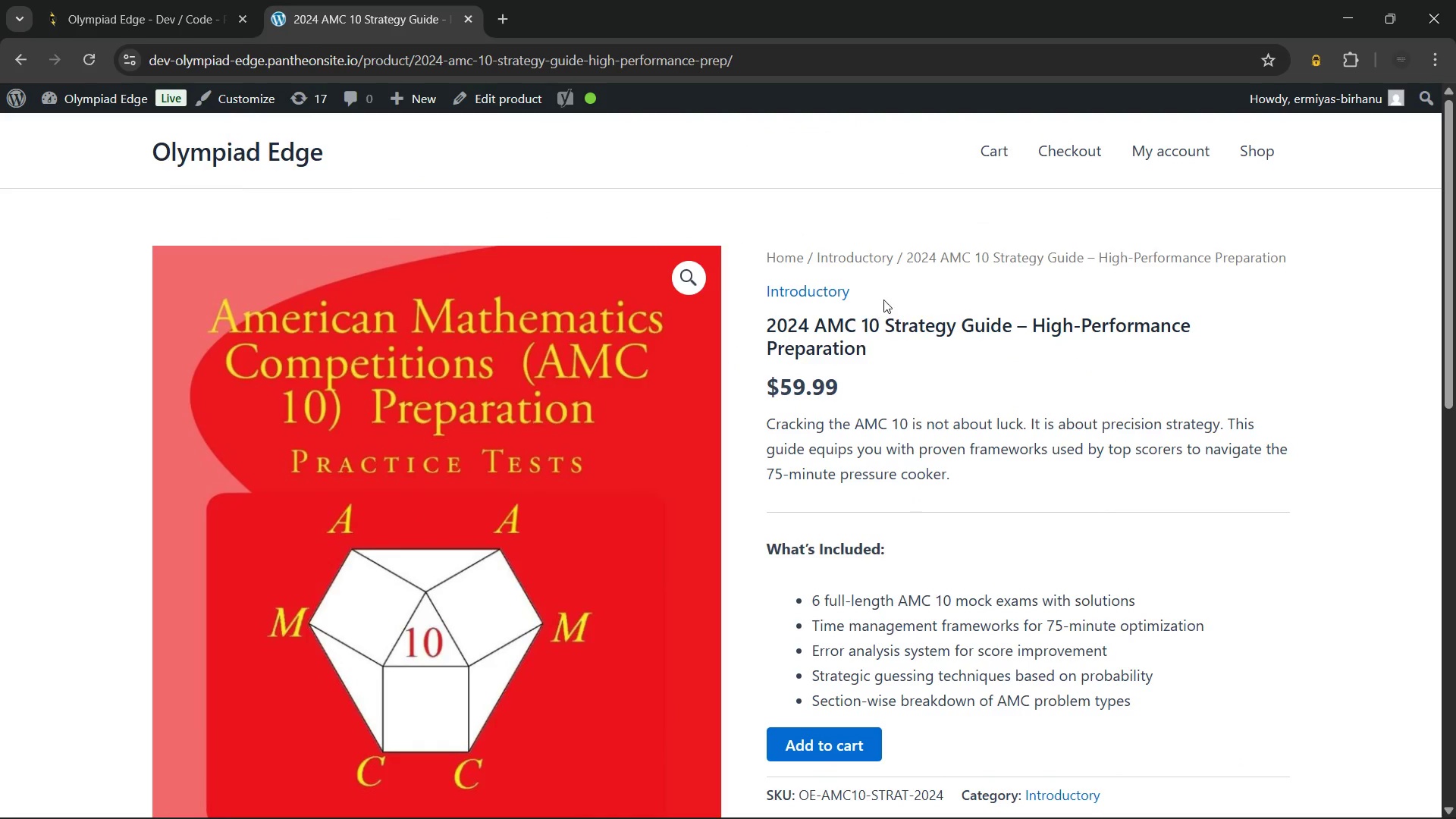 
left_click([24, 64])
 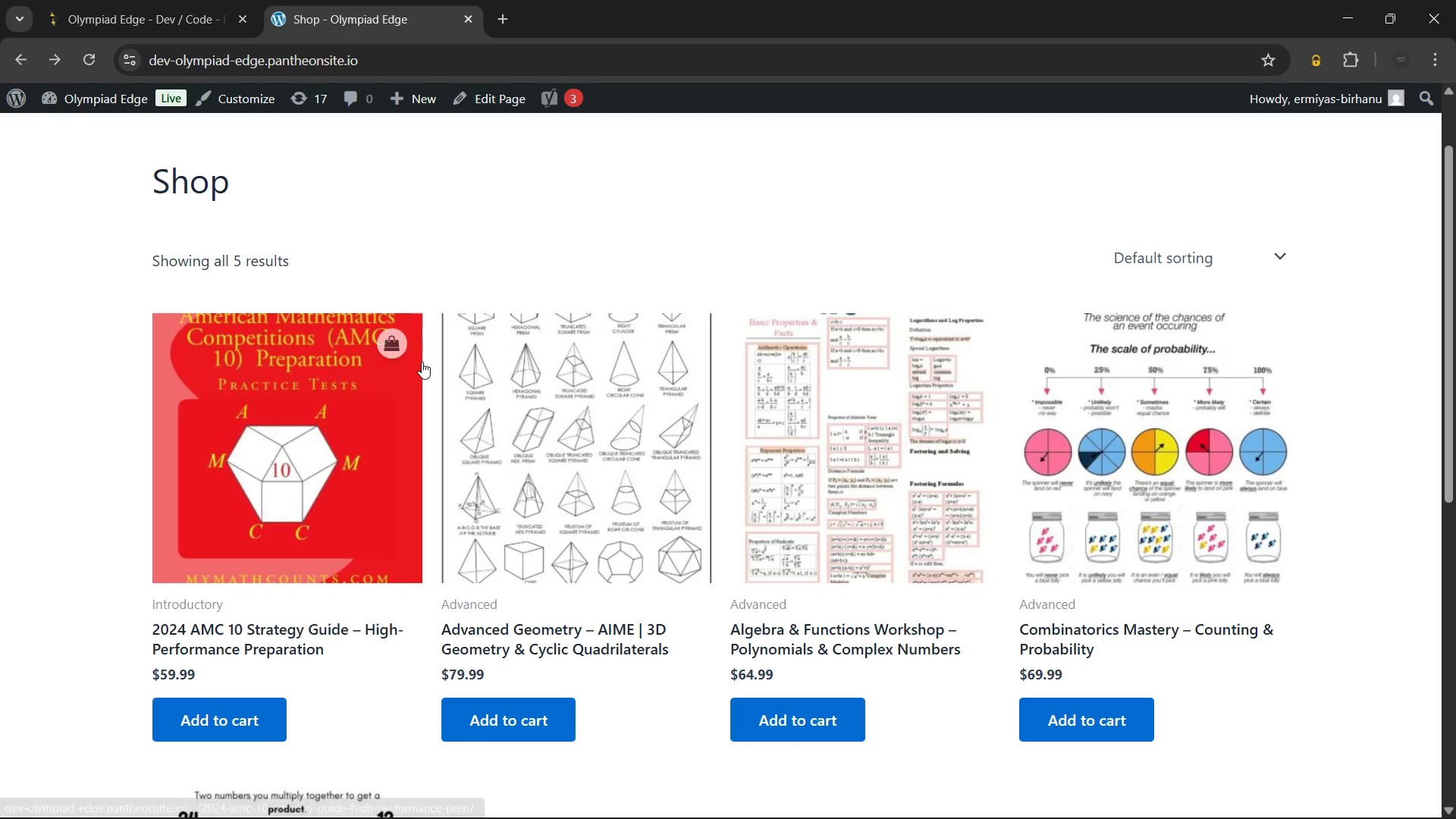 
left_click([531, 429])
 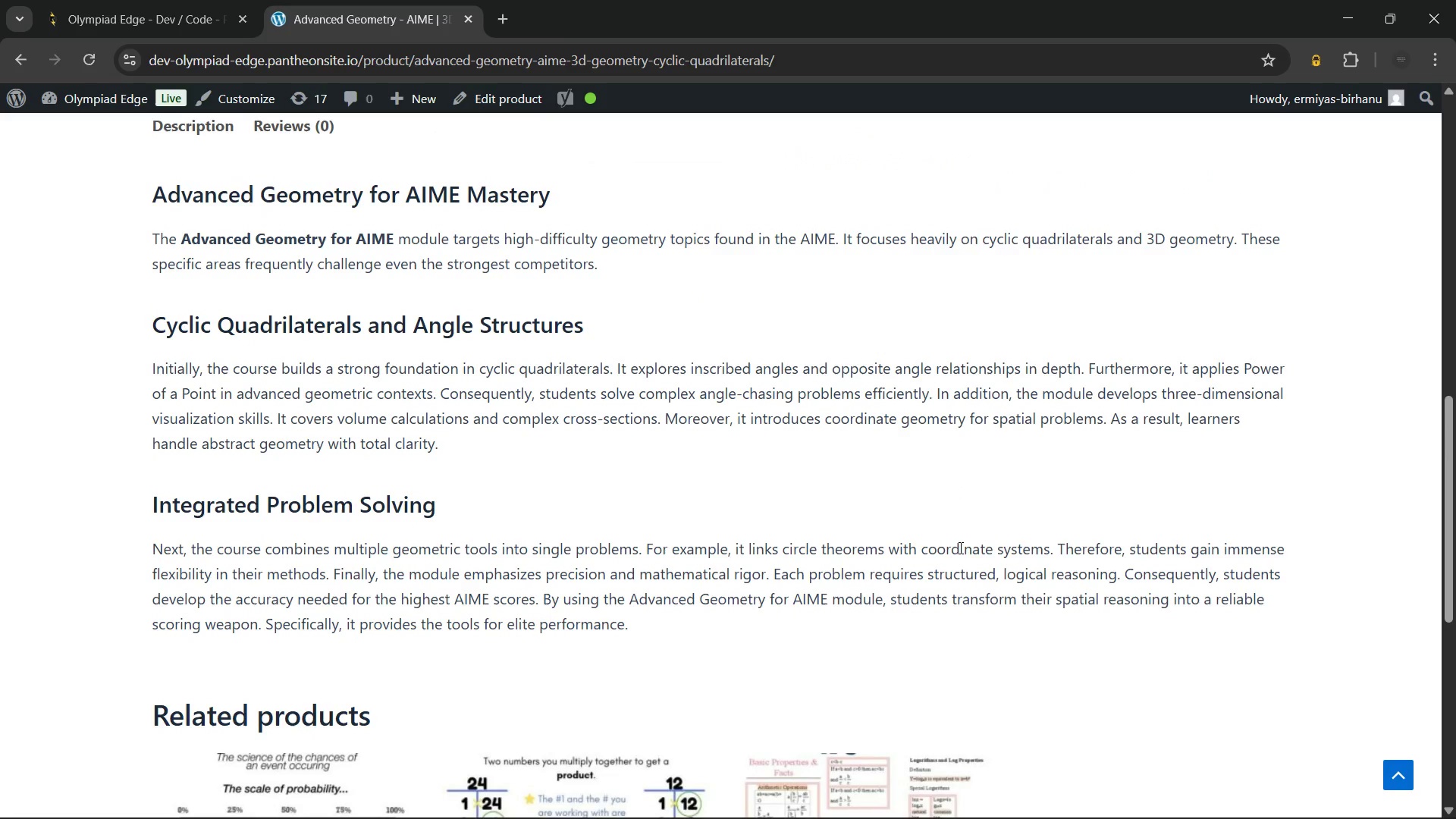 
wait(29.98)
 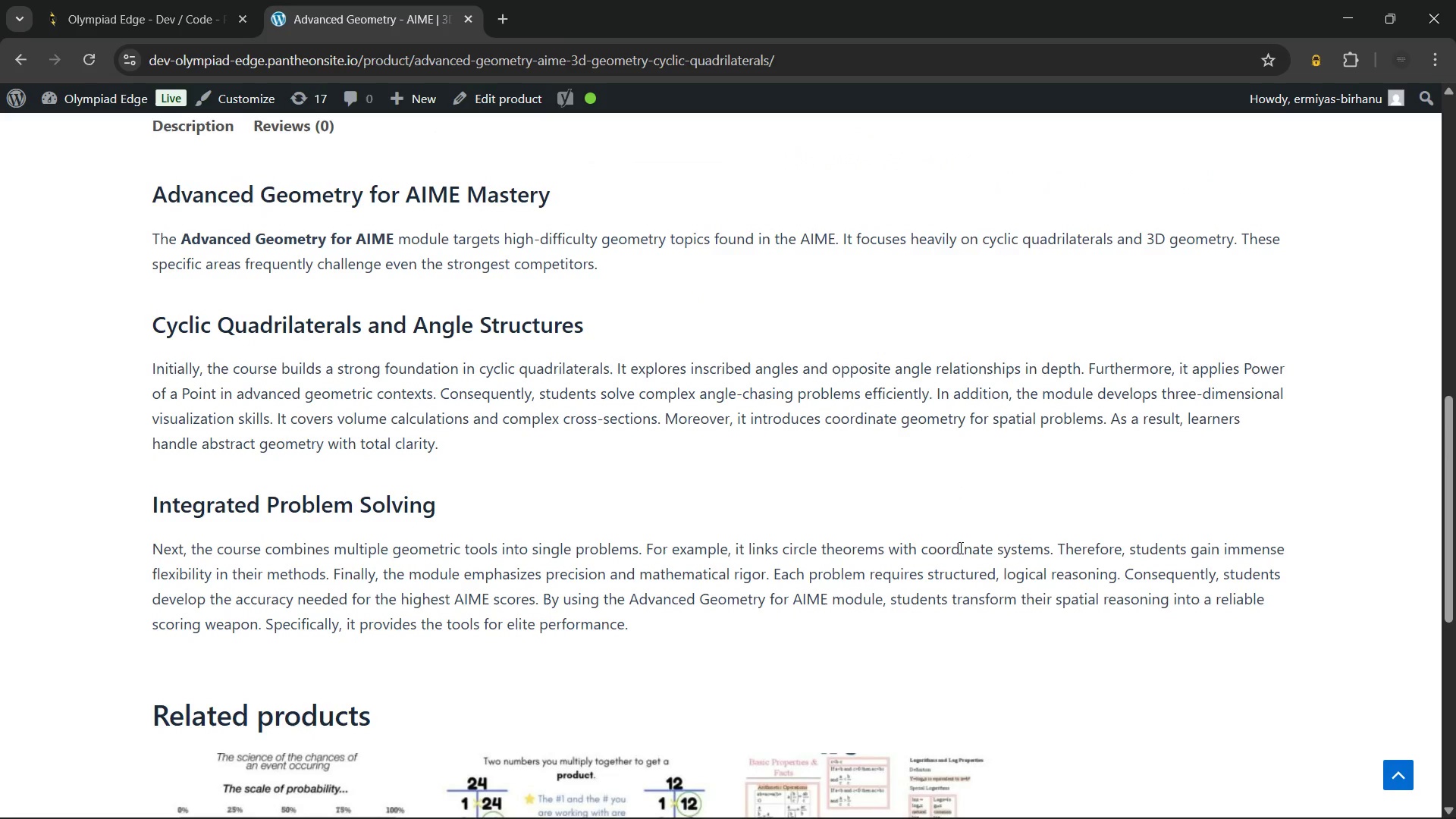 
left_click_drag(start_coordinate=[307, 535], to_coordinate=[589, 518])
 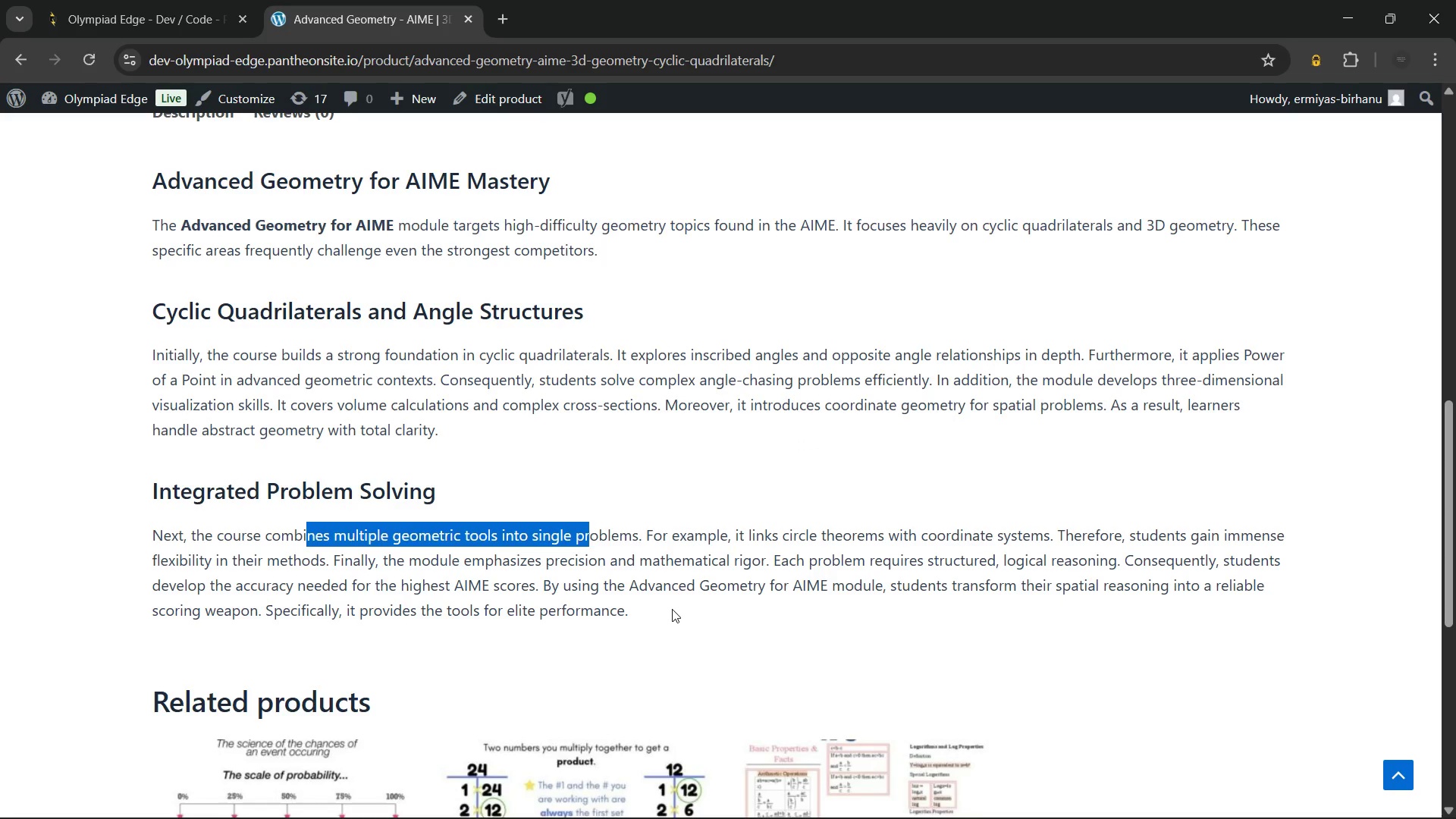 
left_click([672, 609])
 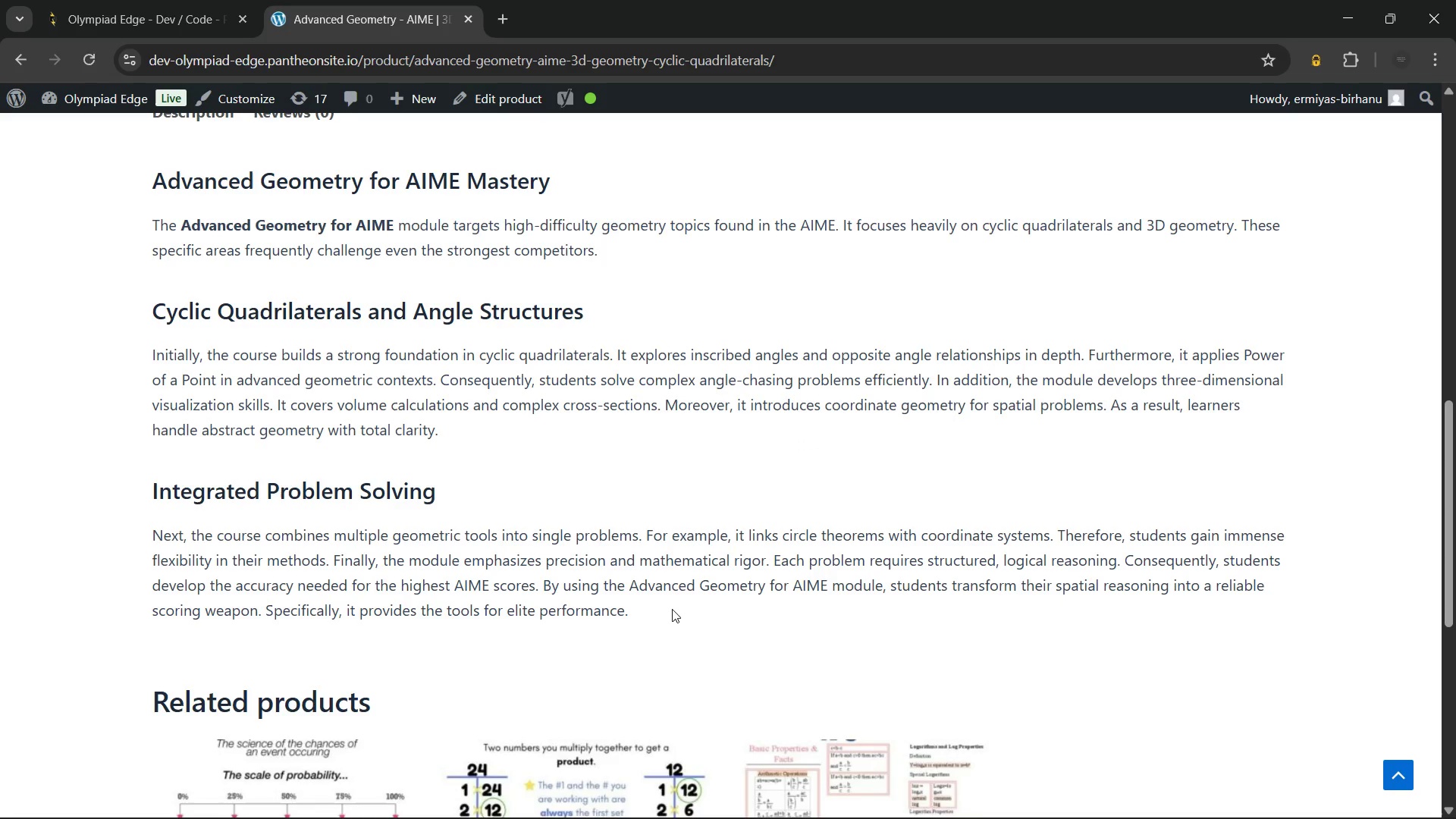 
wait(35.44)
 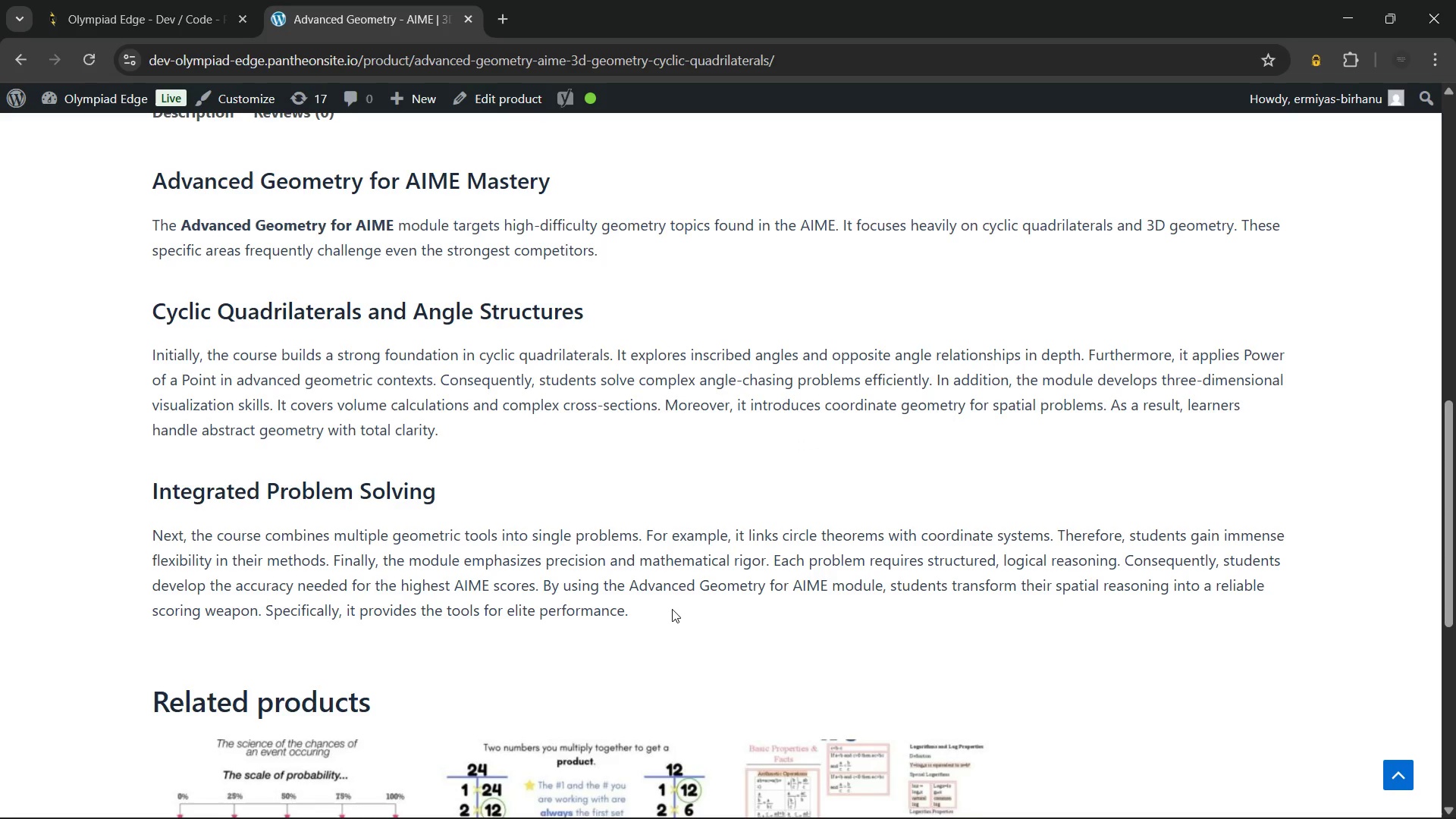 
left_click_drag(start_coordinate=[672, 609], to_coordinate=[142, 321])
 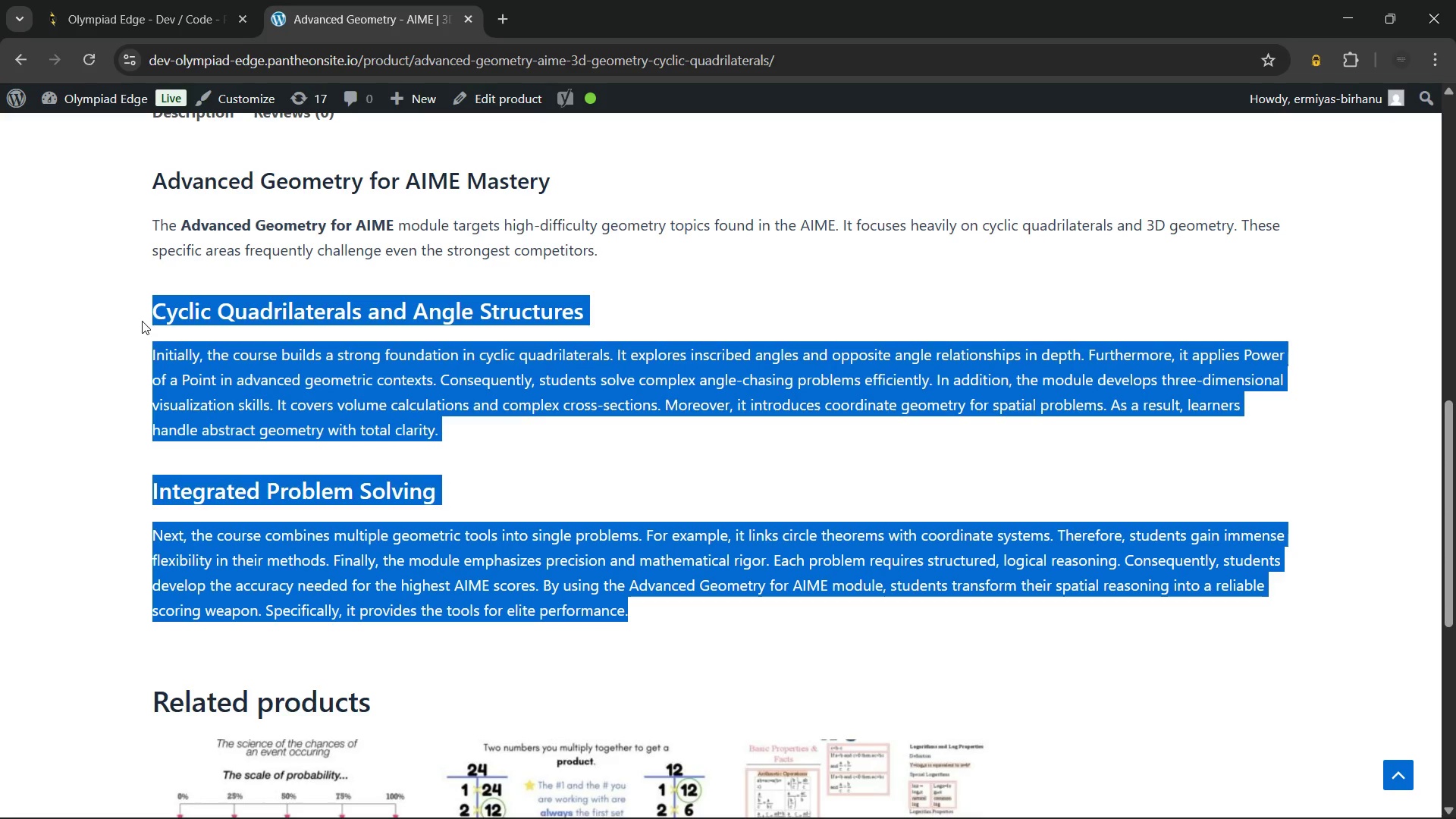 
left_click([142, 321])
 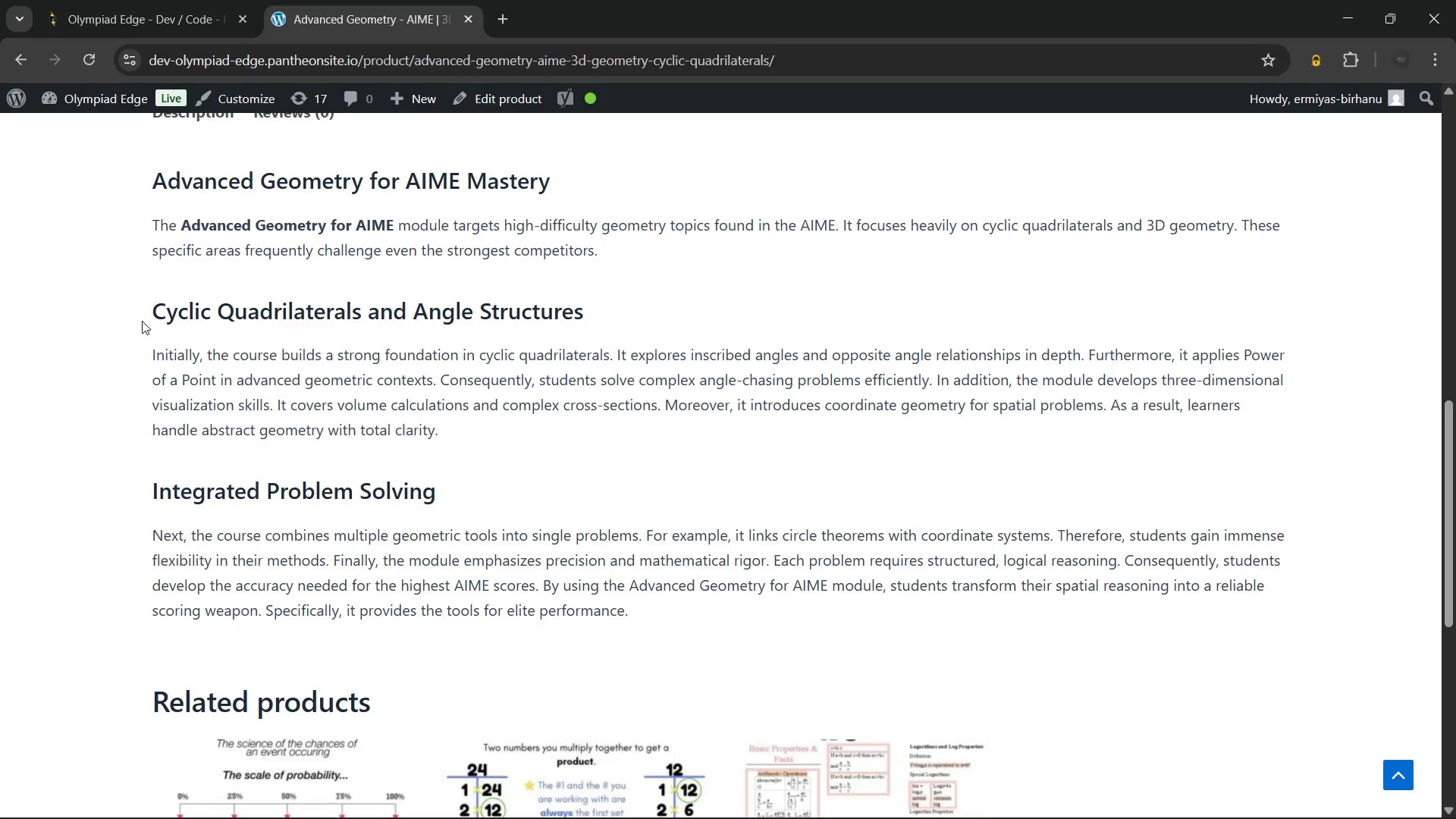 
left_click_drag(start_coordinate=[142, 321], to_coordinate=[698, 611])
 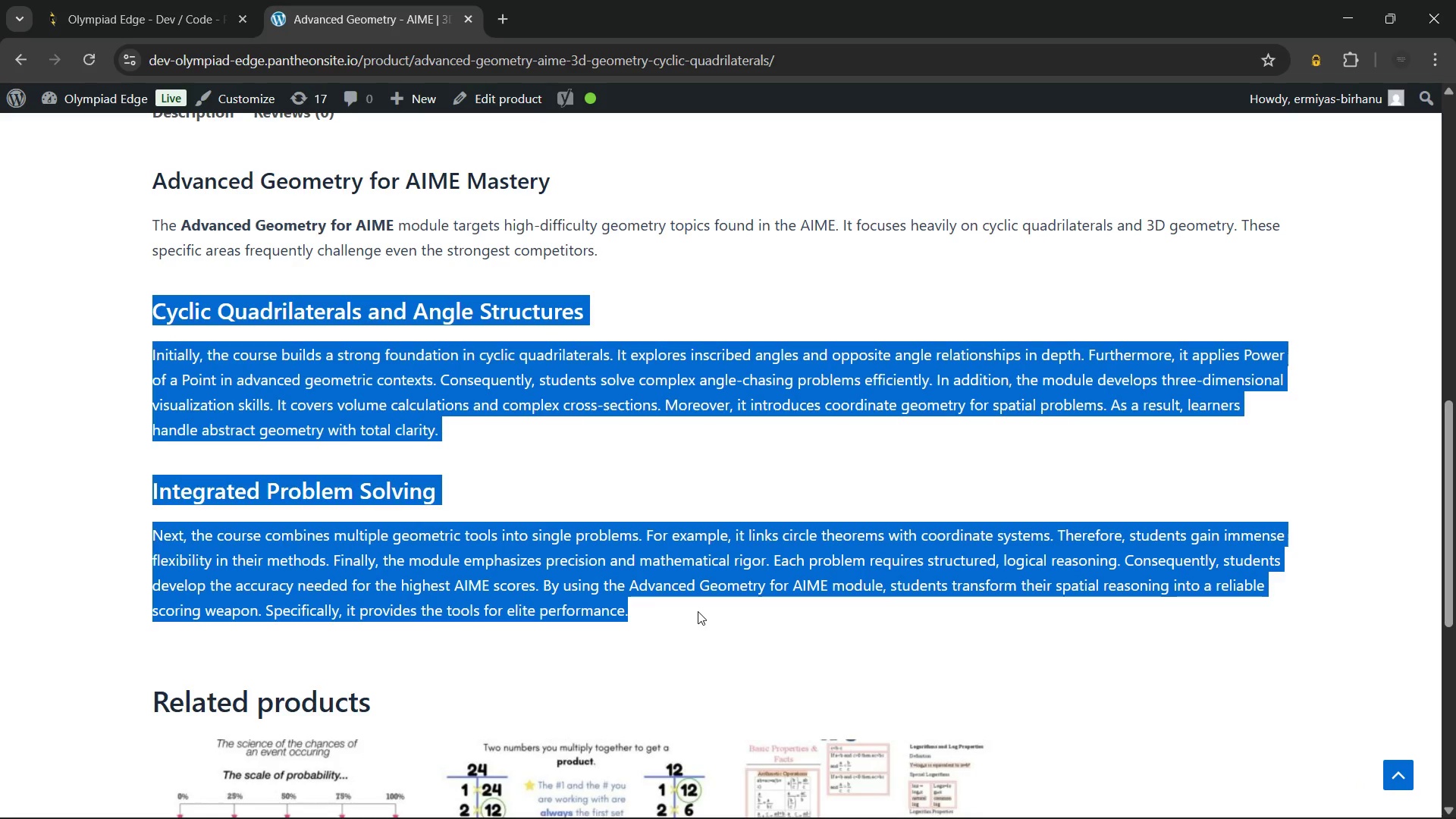 
left_click([698, 611])
 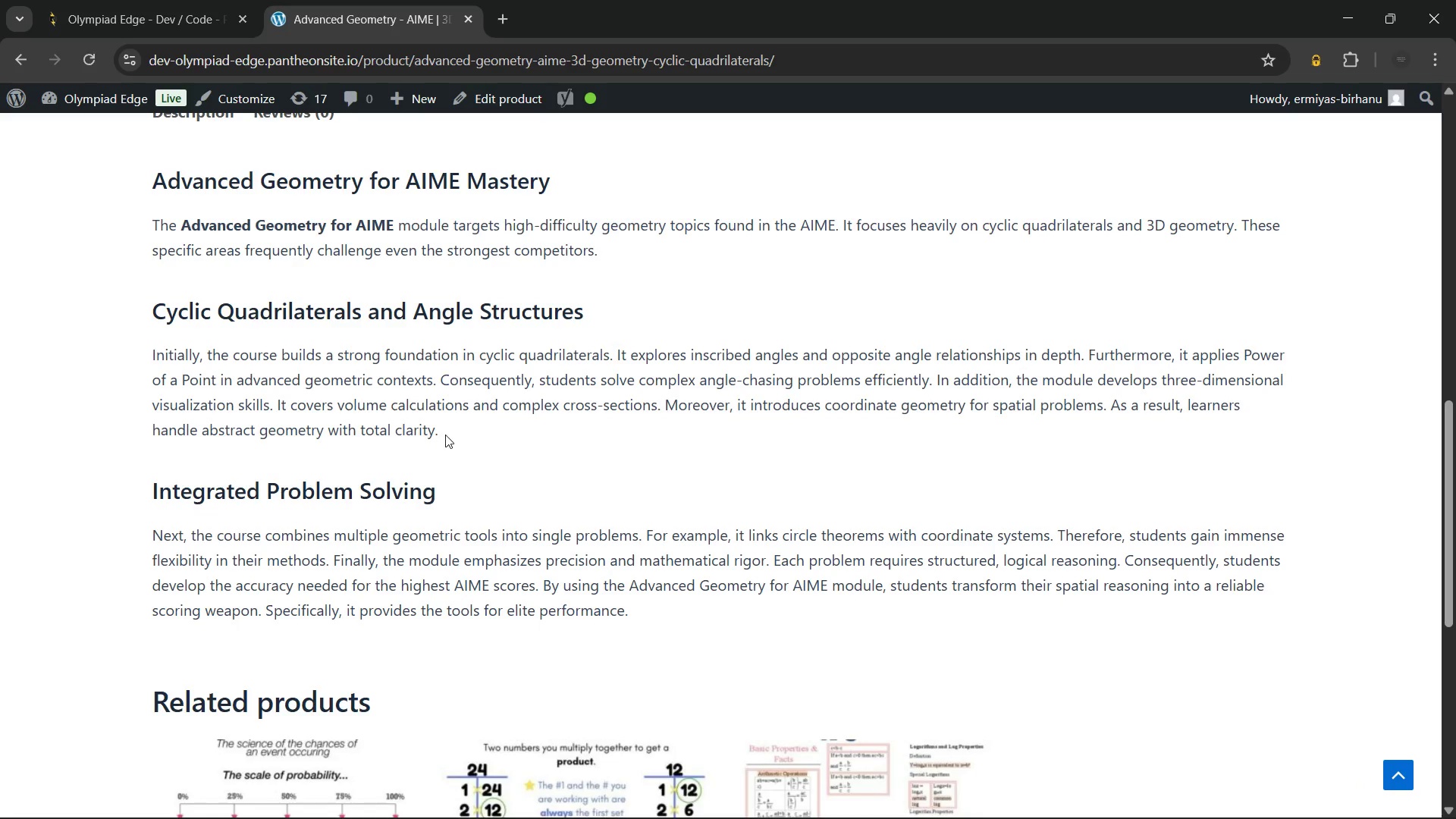 
left_click_drag(start_coordinate=[447, 436], to_coordinate=[145, 325])
 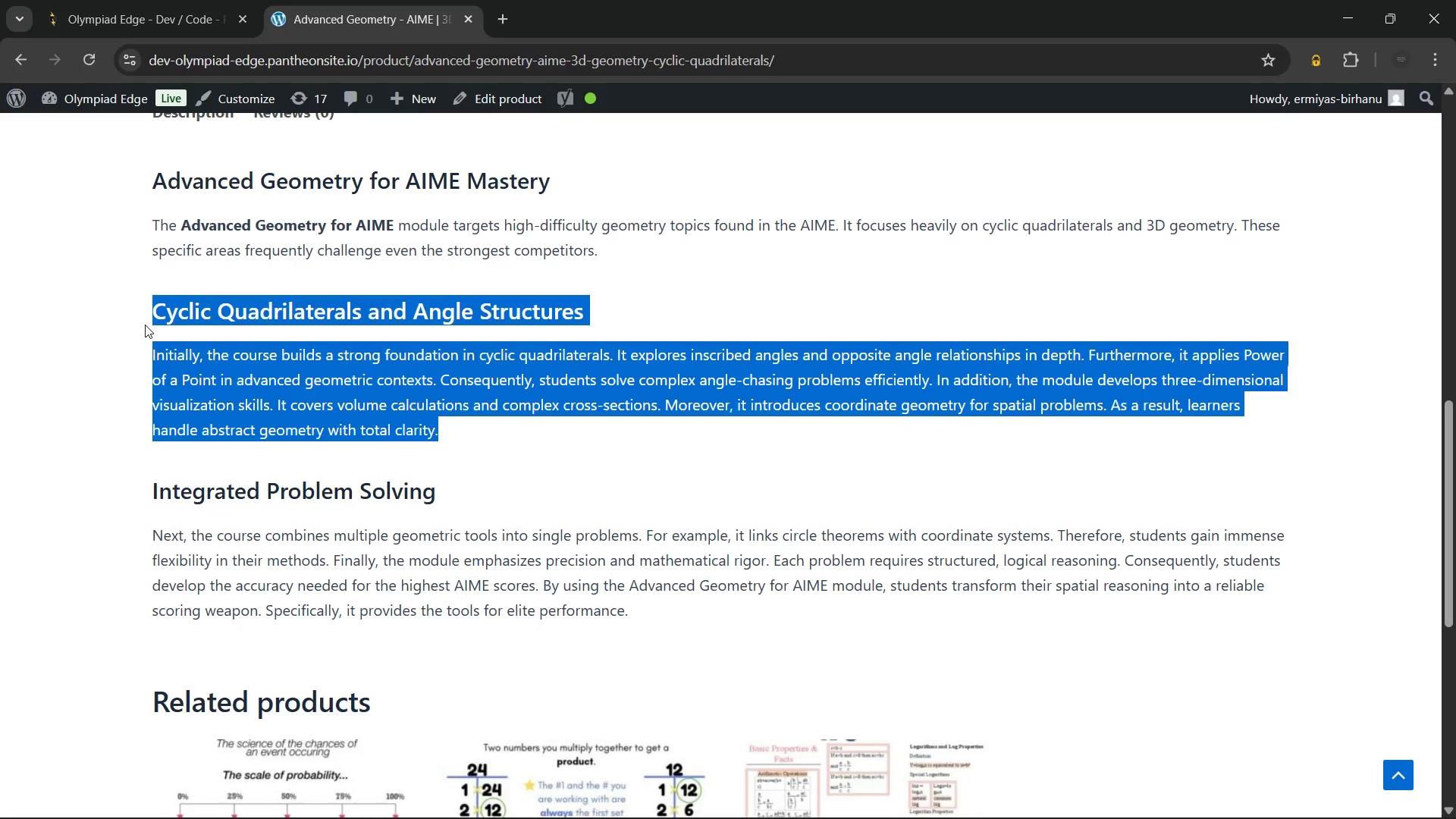 
left_click([145, 325])
 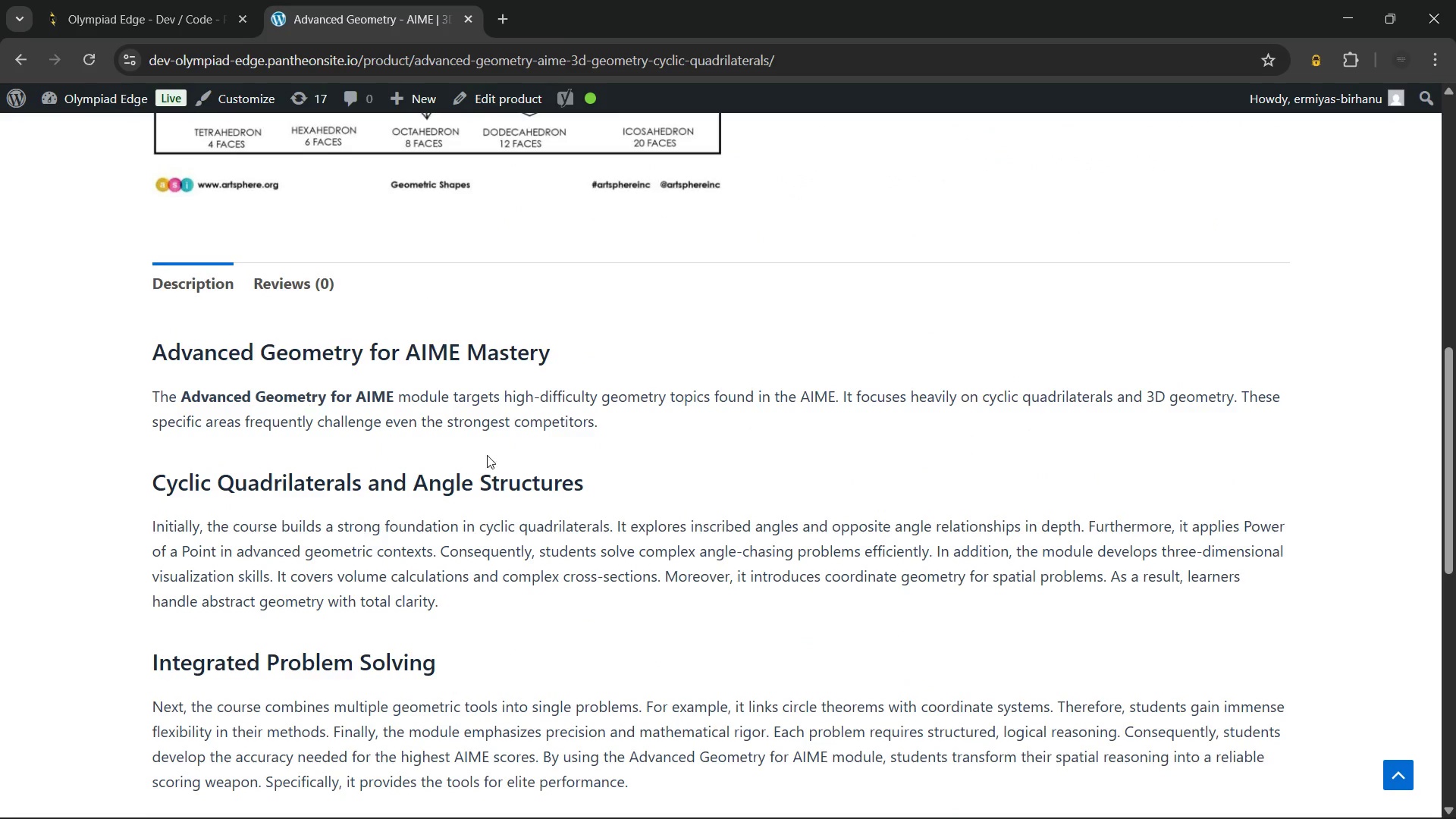 
wait(7.16)
 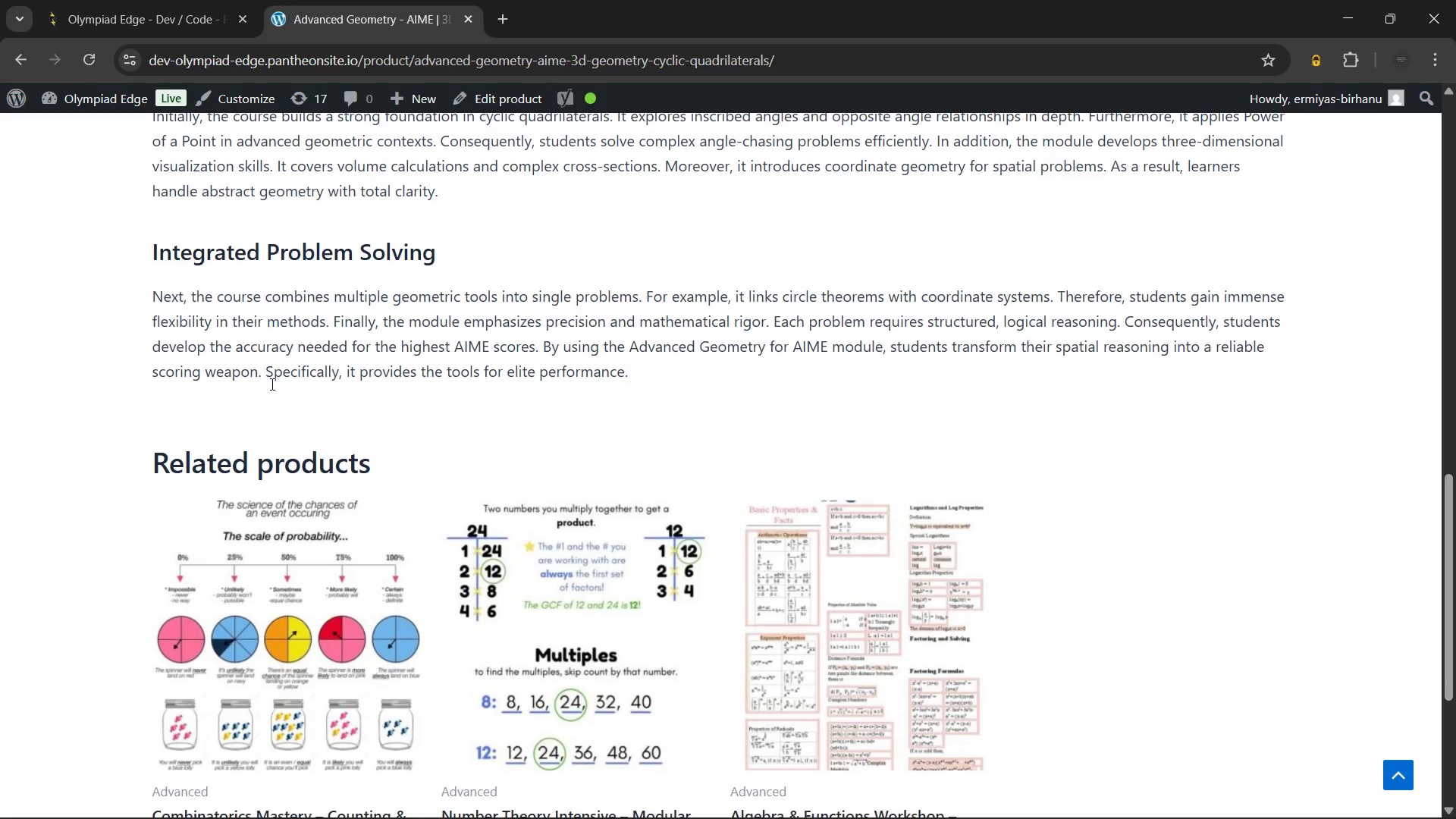 
left_click_drag(start_coordinate=[607, 418], to_coordinate=[136, 337])
 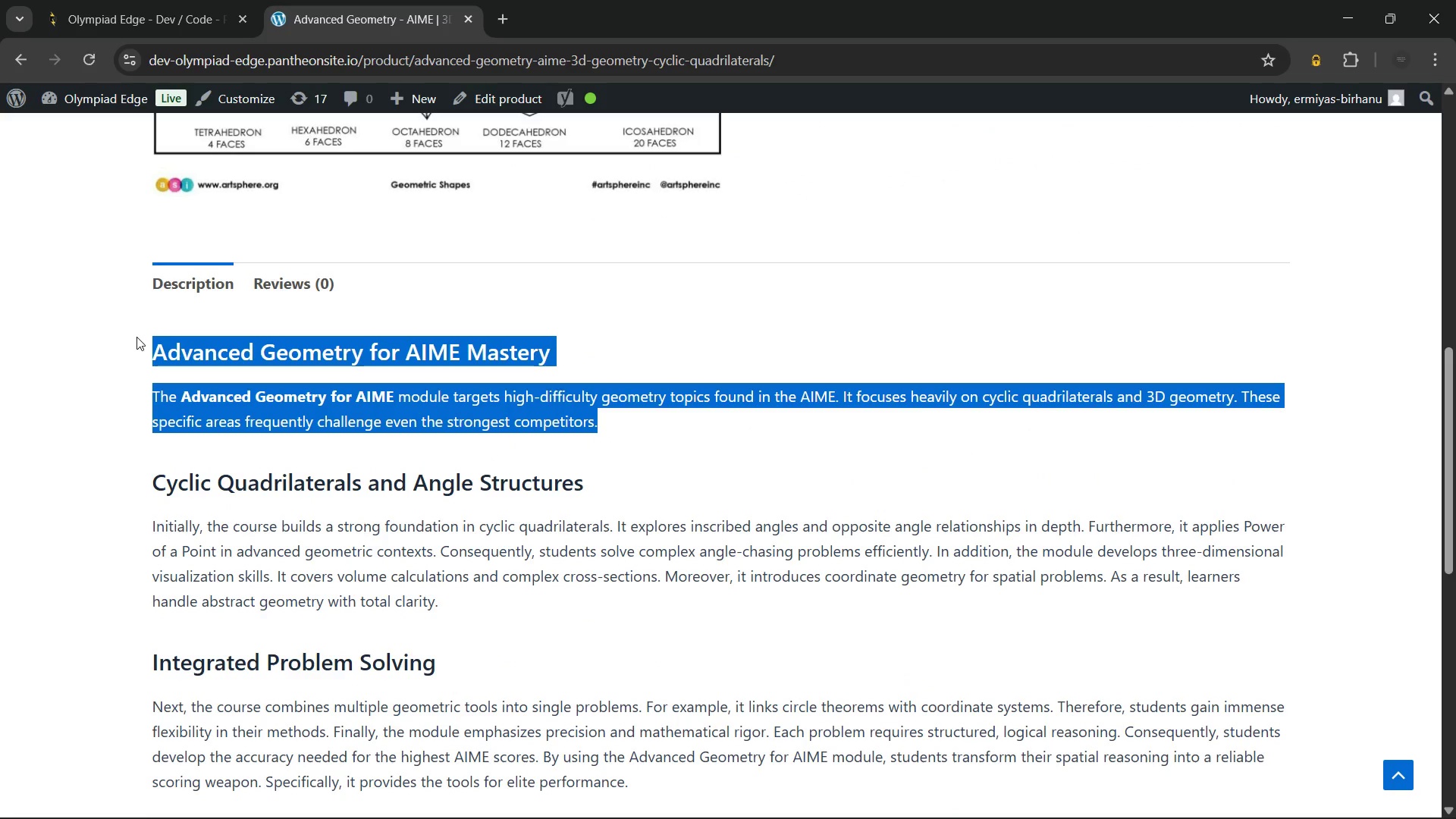 
left_click([136, 337])
 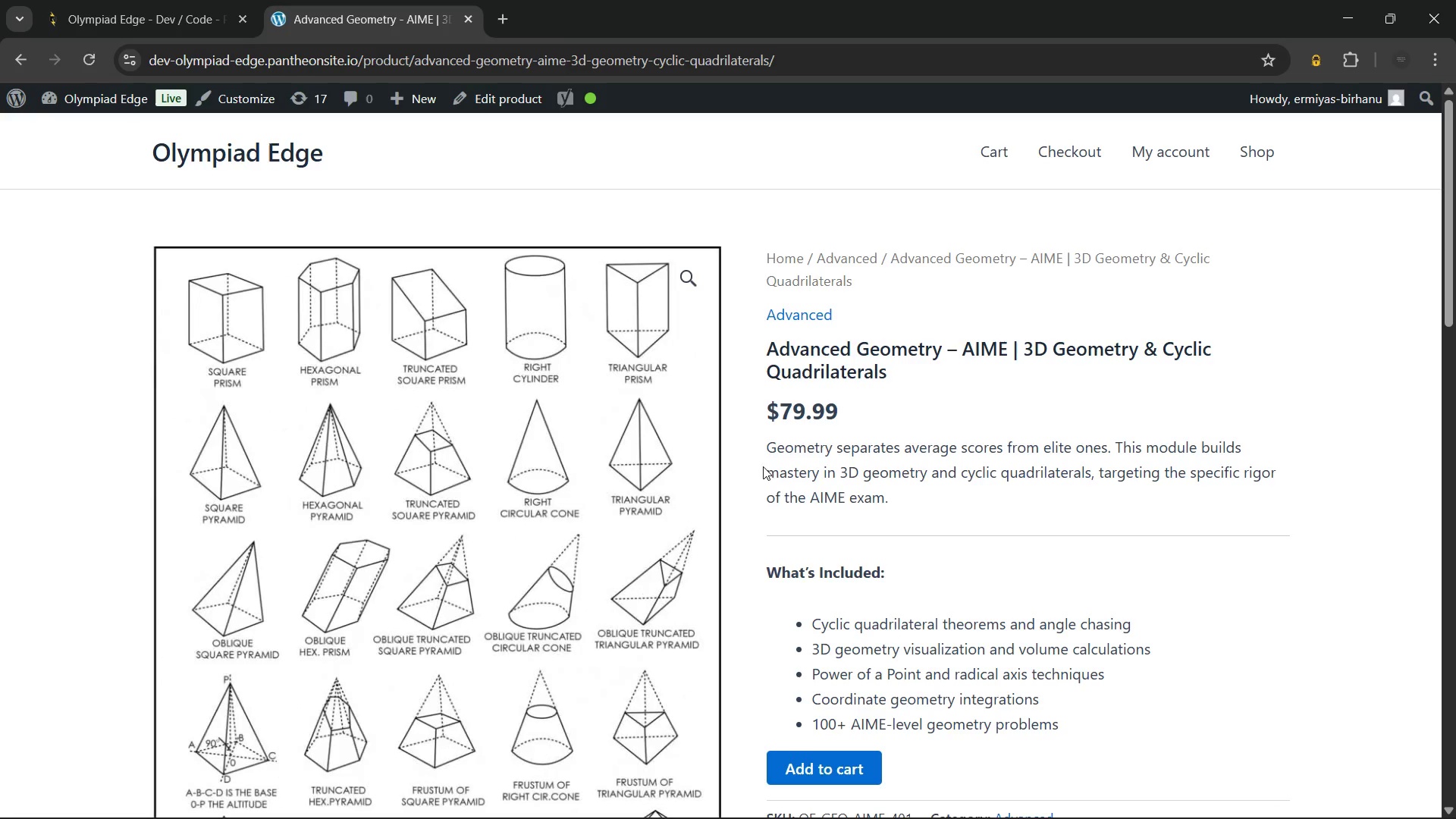 
wait(5.67)
 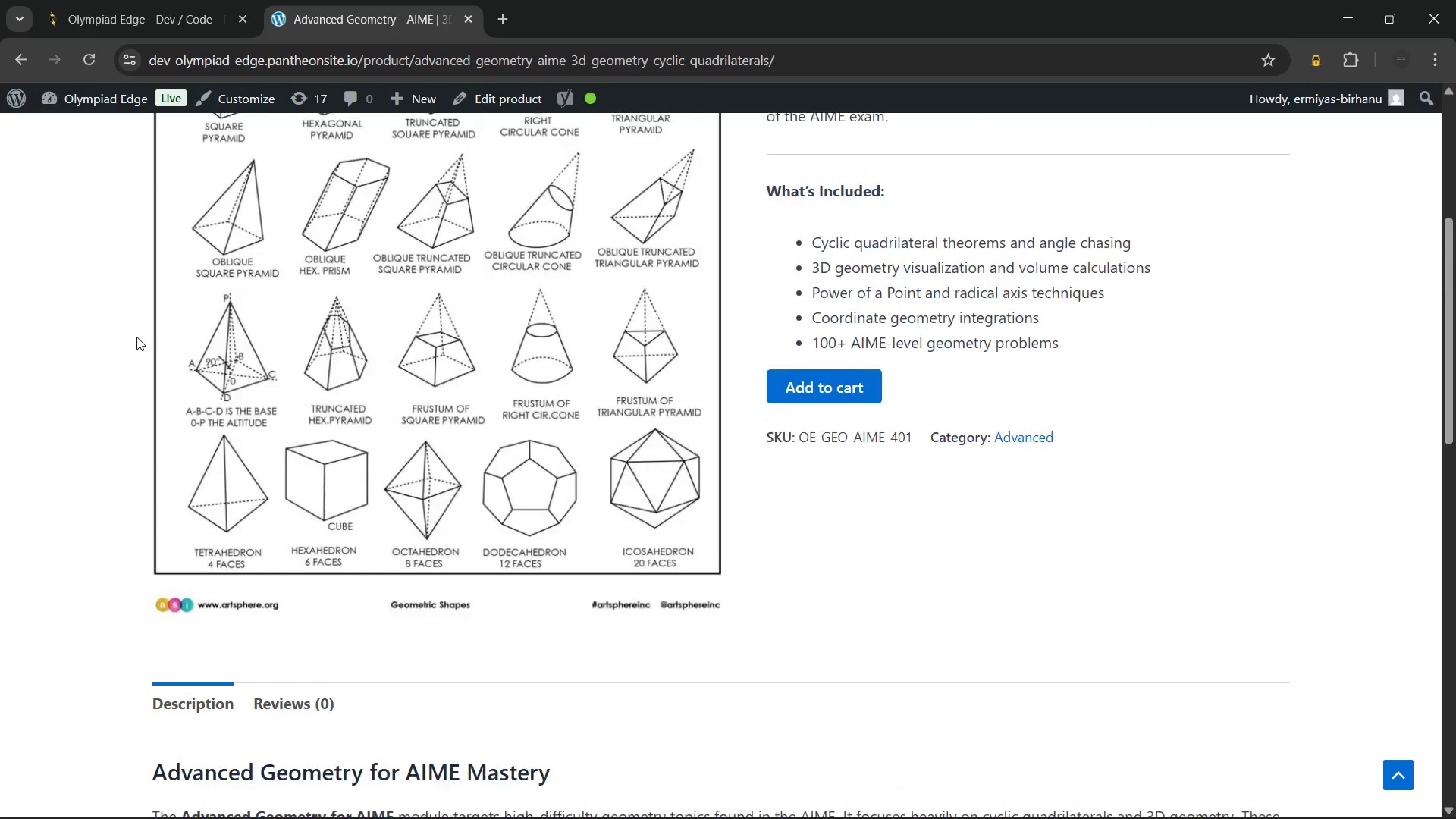 
left_click_drag(start_coordinate=[910, 506], to_coordinate=[767, 351])
 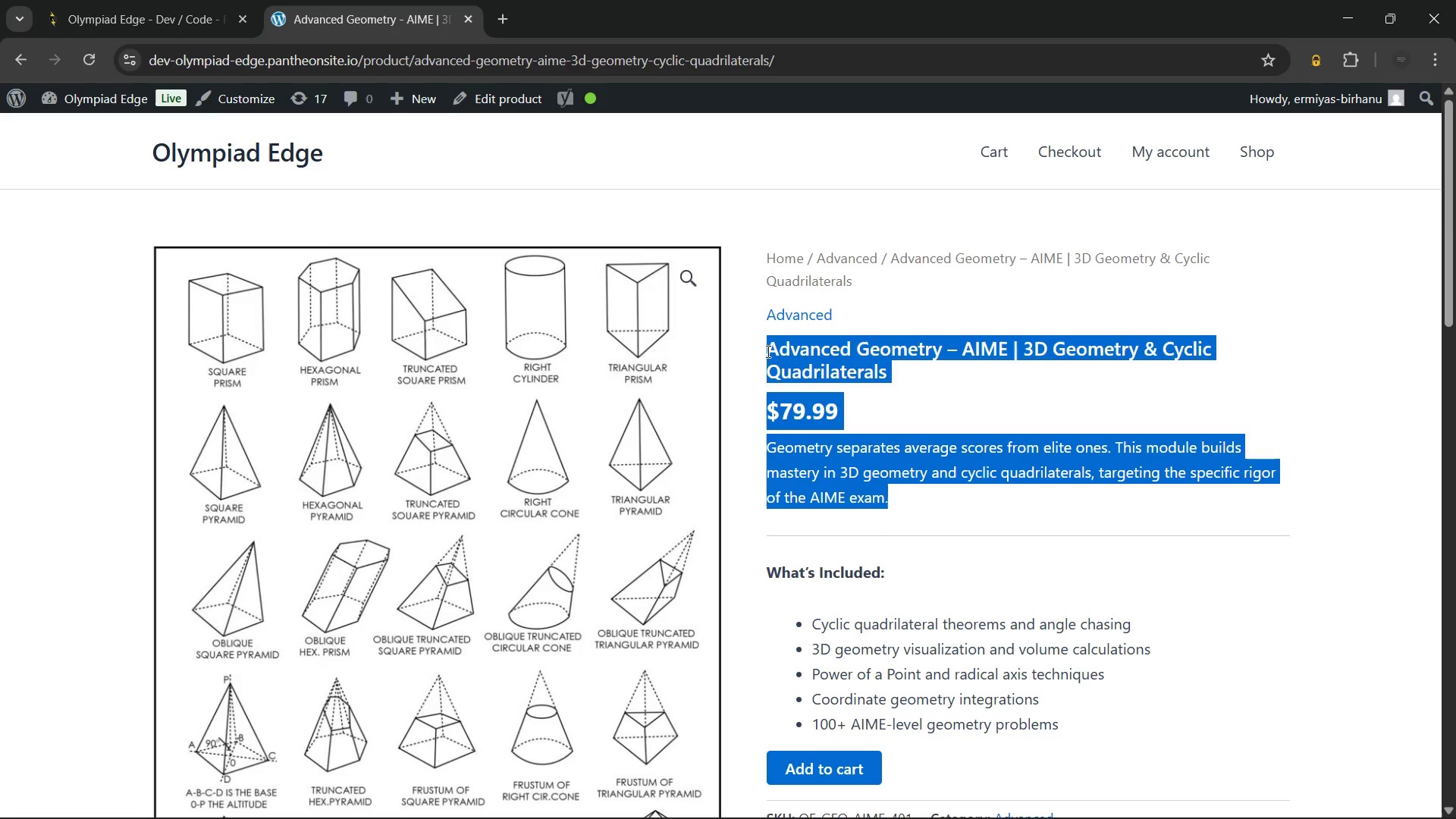 
left_click([767, 351])
 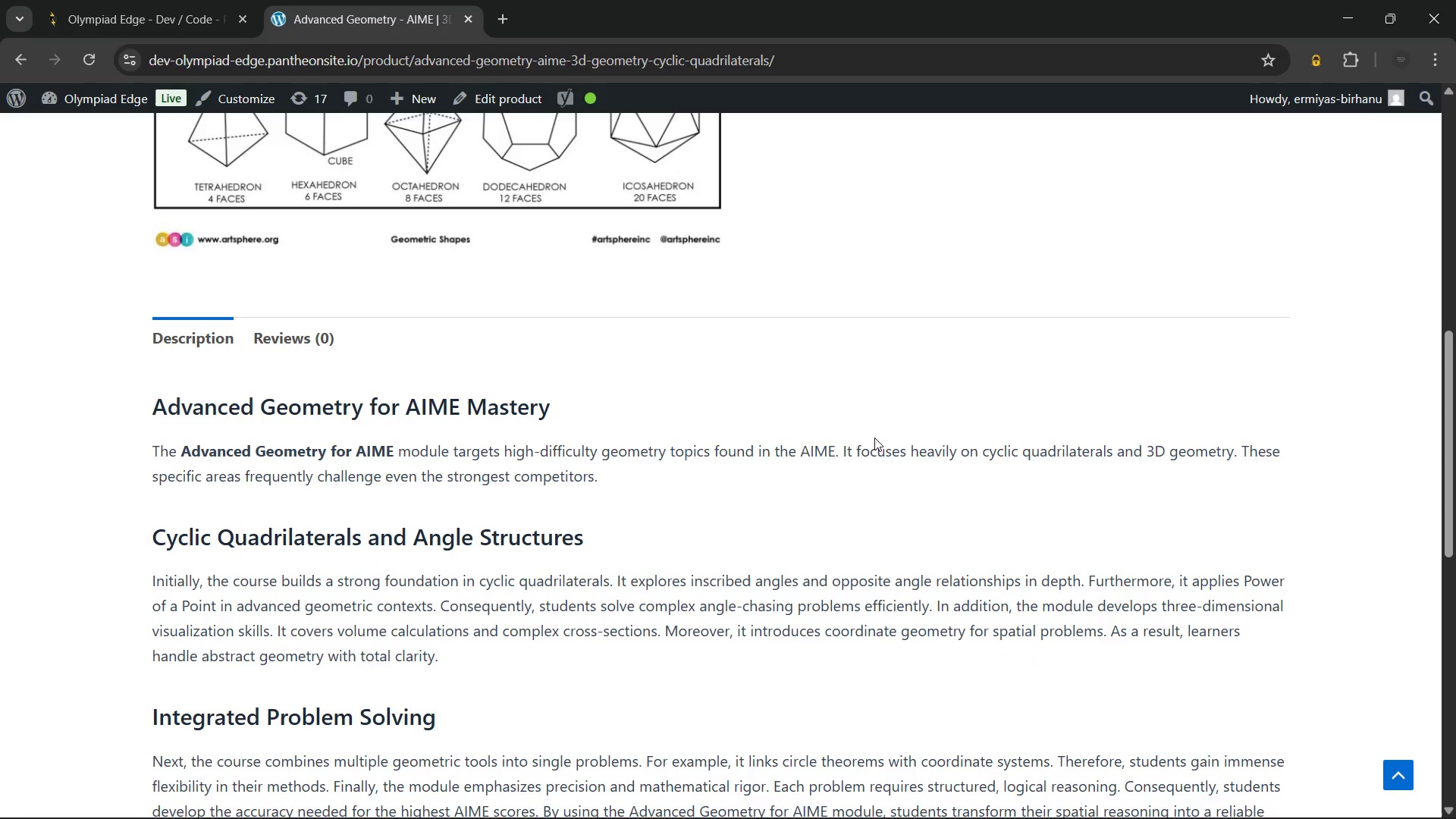 
wait(21.69)
 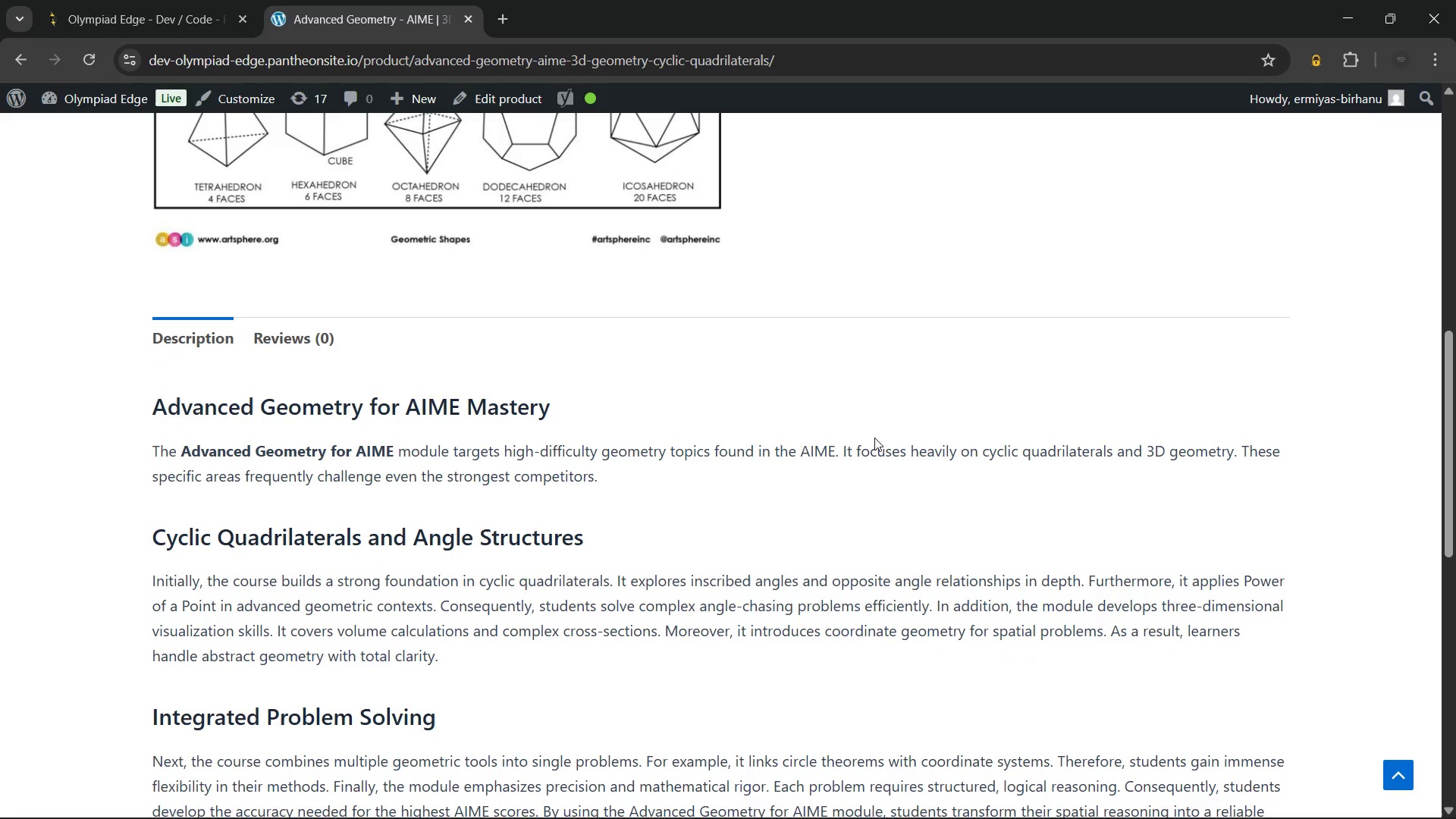 
left_click([16, 59])
 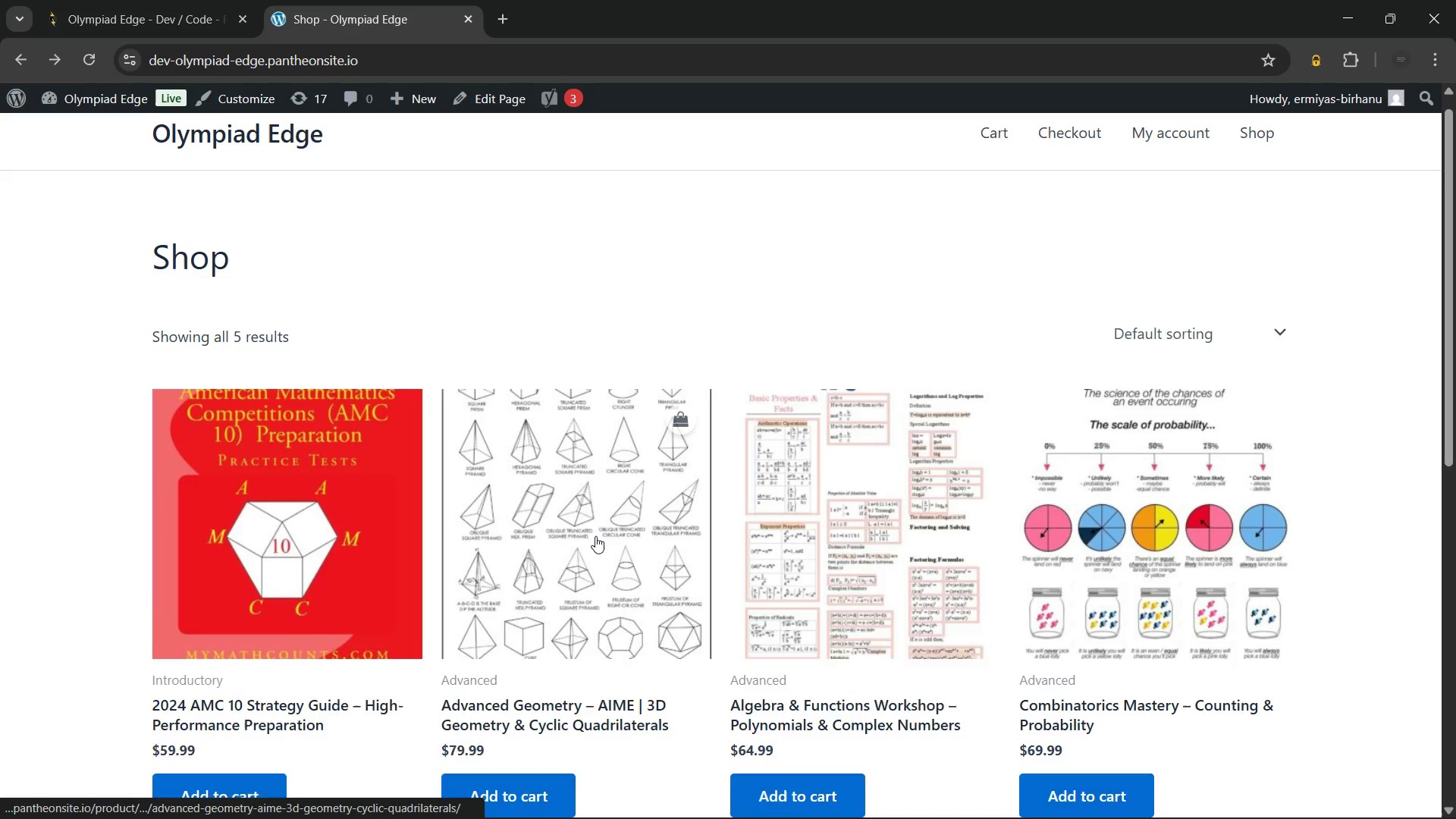 
wait(8.97)
 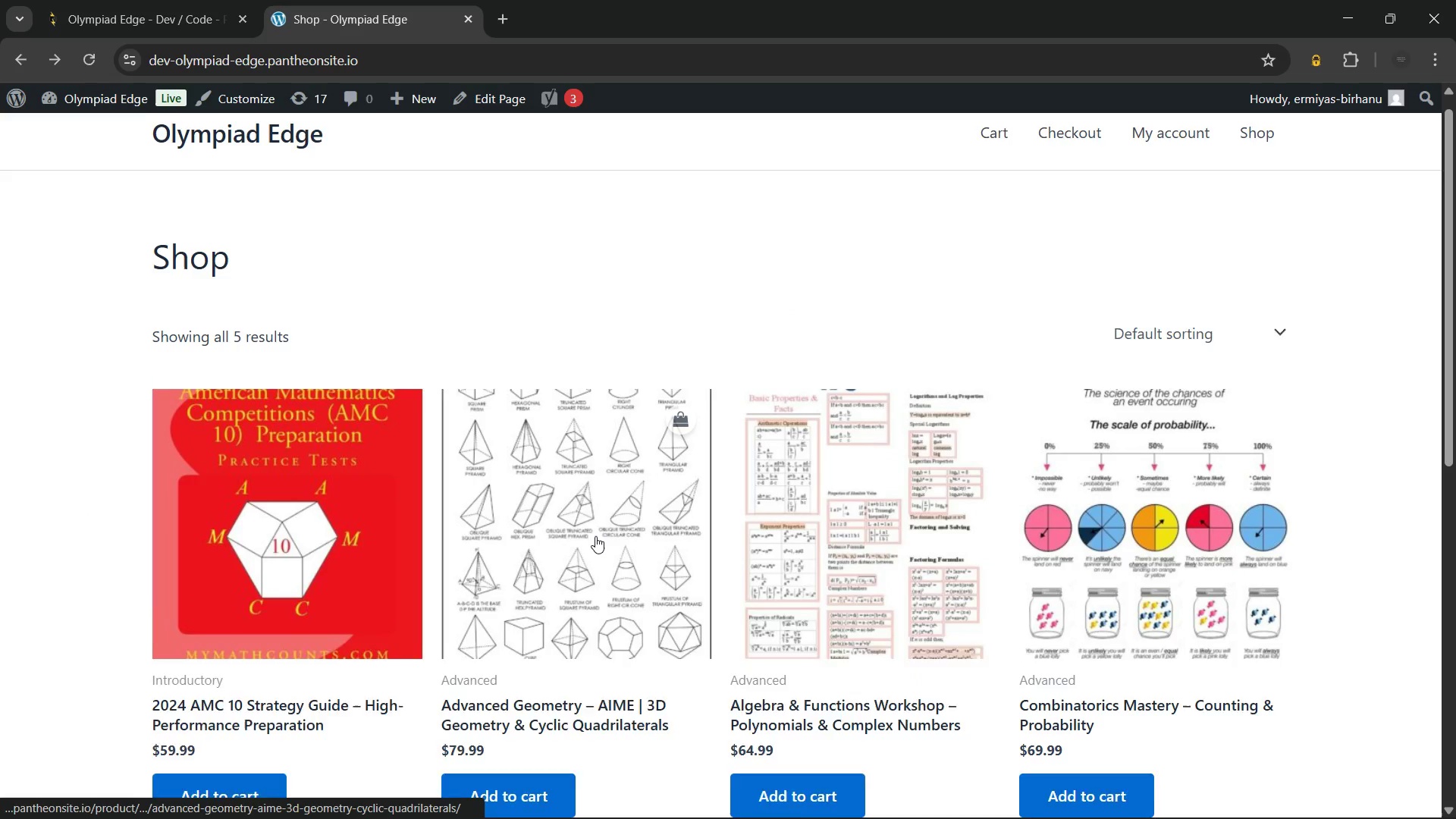 
right_click([819, 225])
 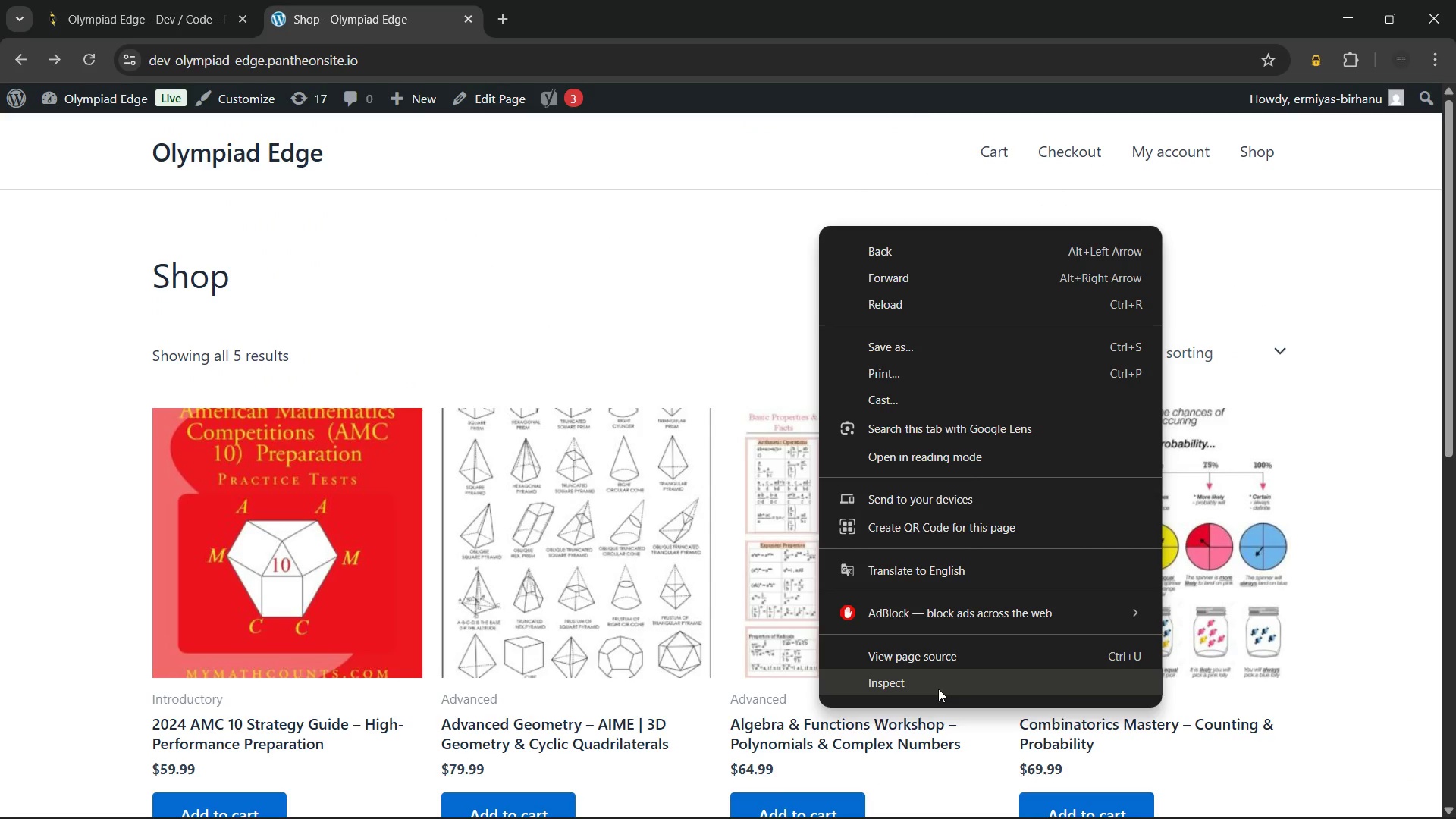 
left_click([938, 689])
 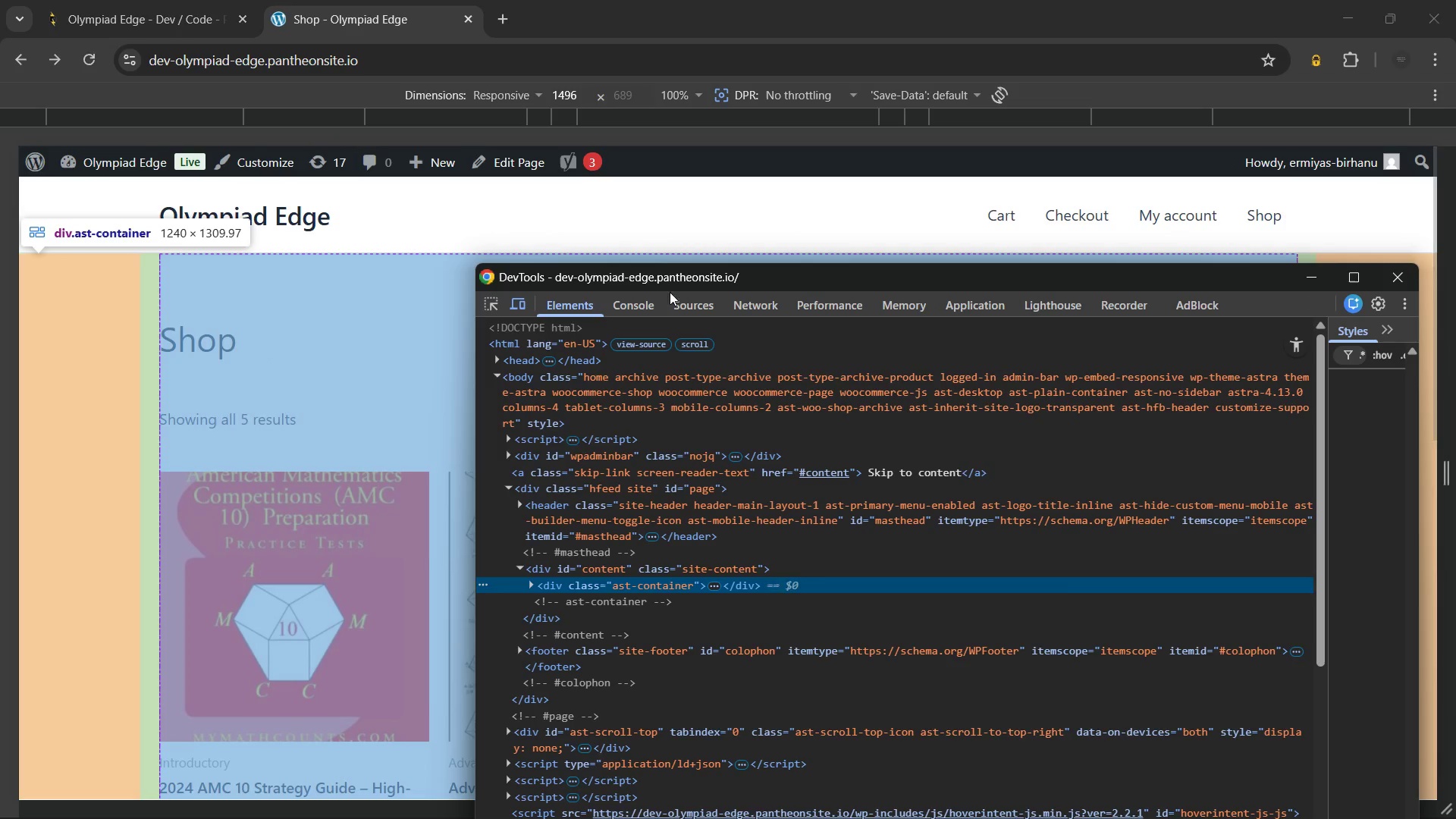 
left_click([645, 301])
 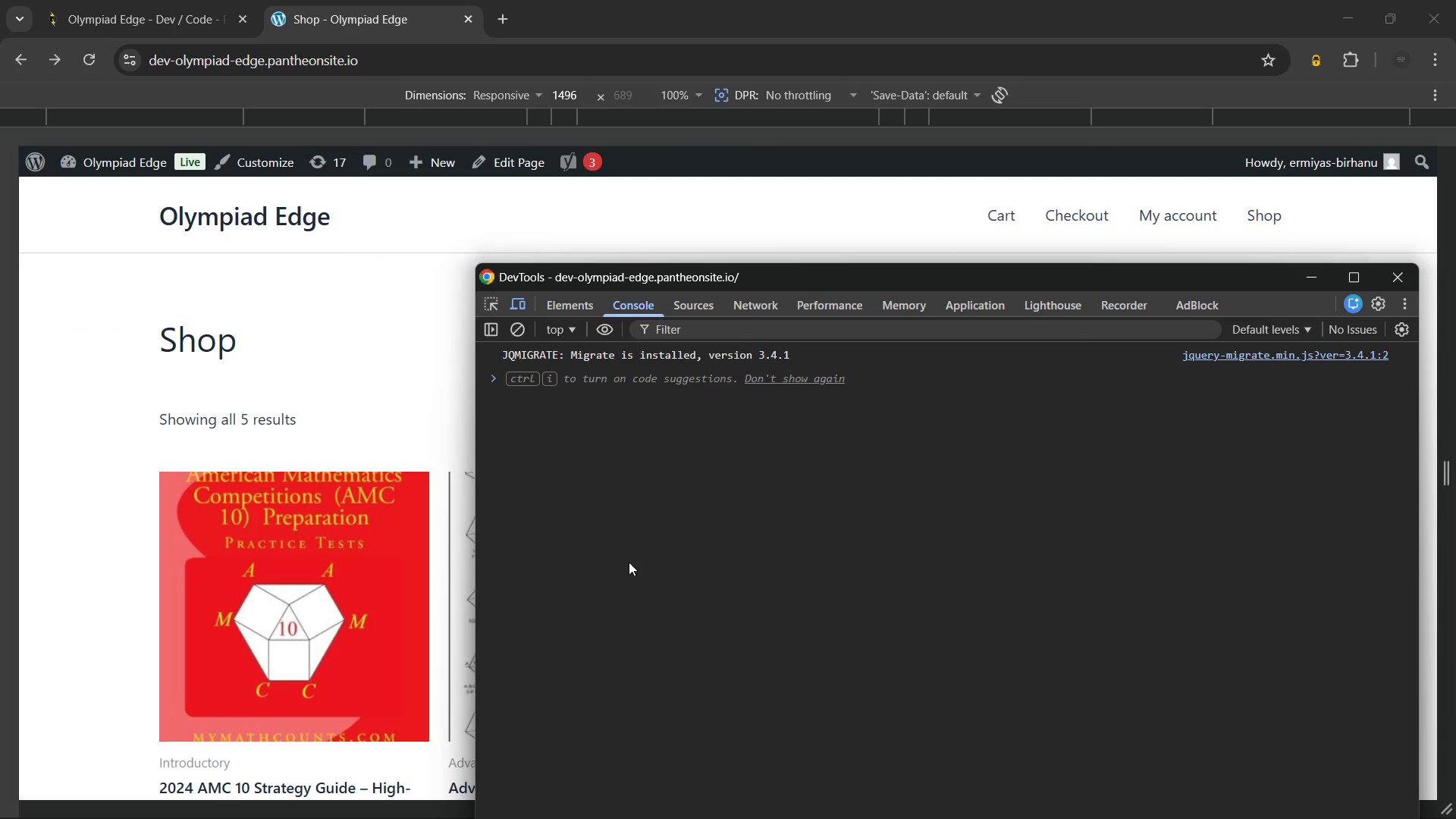 
scroll: coordinate [292, 491], scroll_direction: up, amount: 3.0
 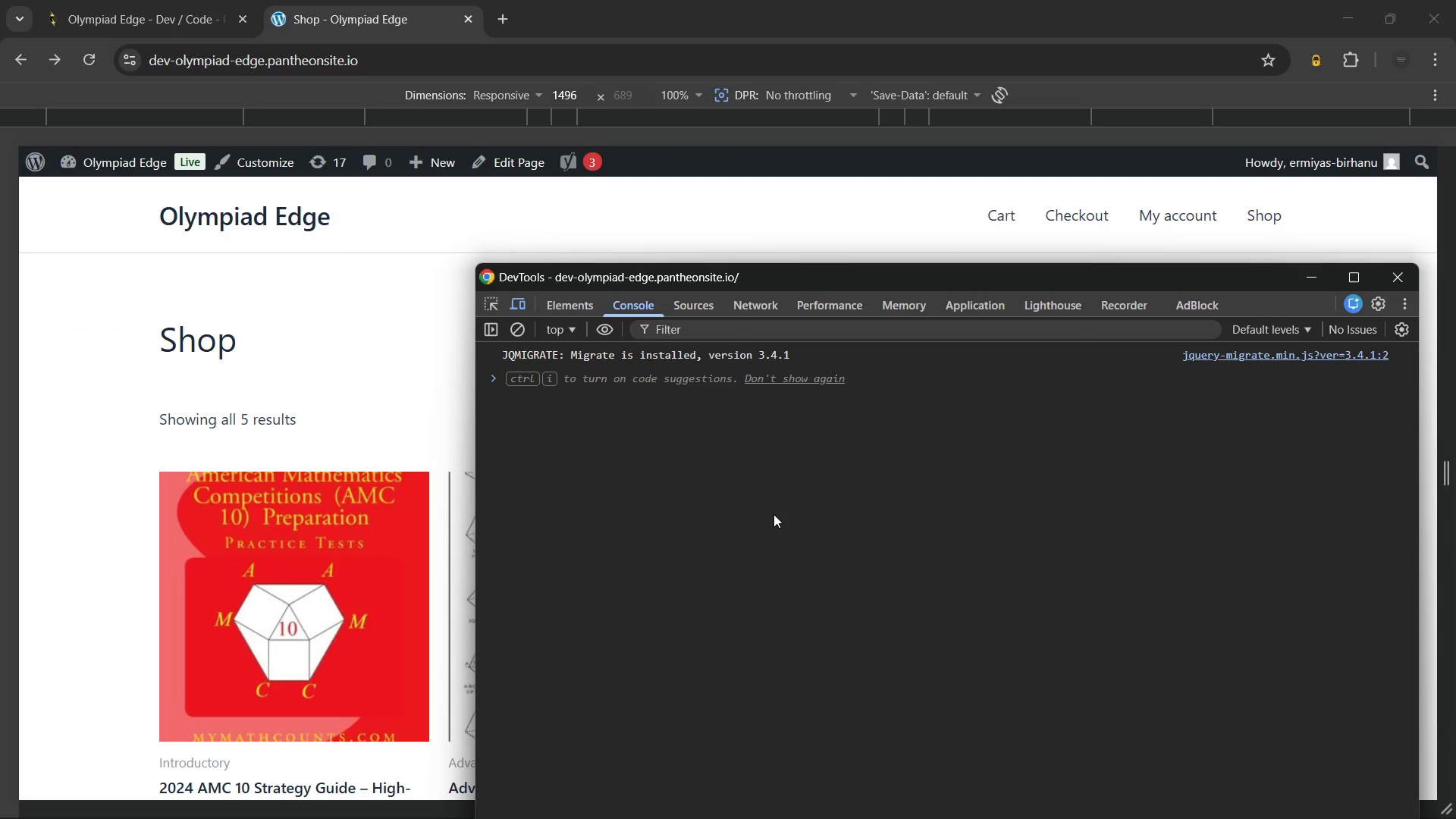 
key(Control+Shift+P)
 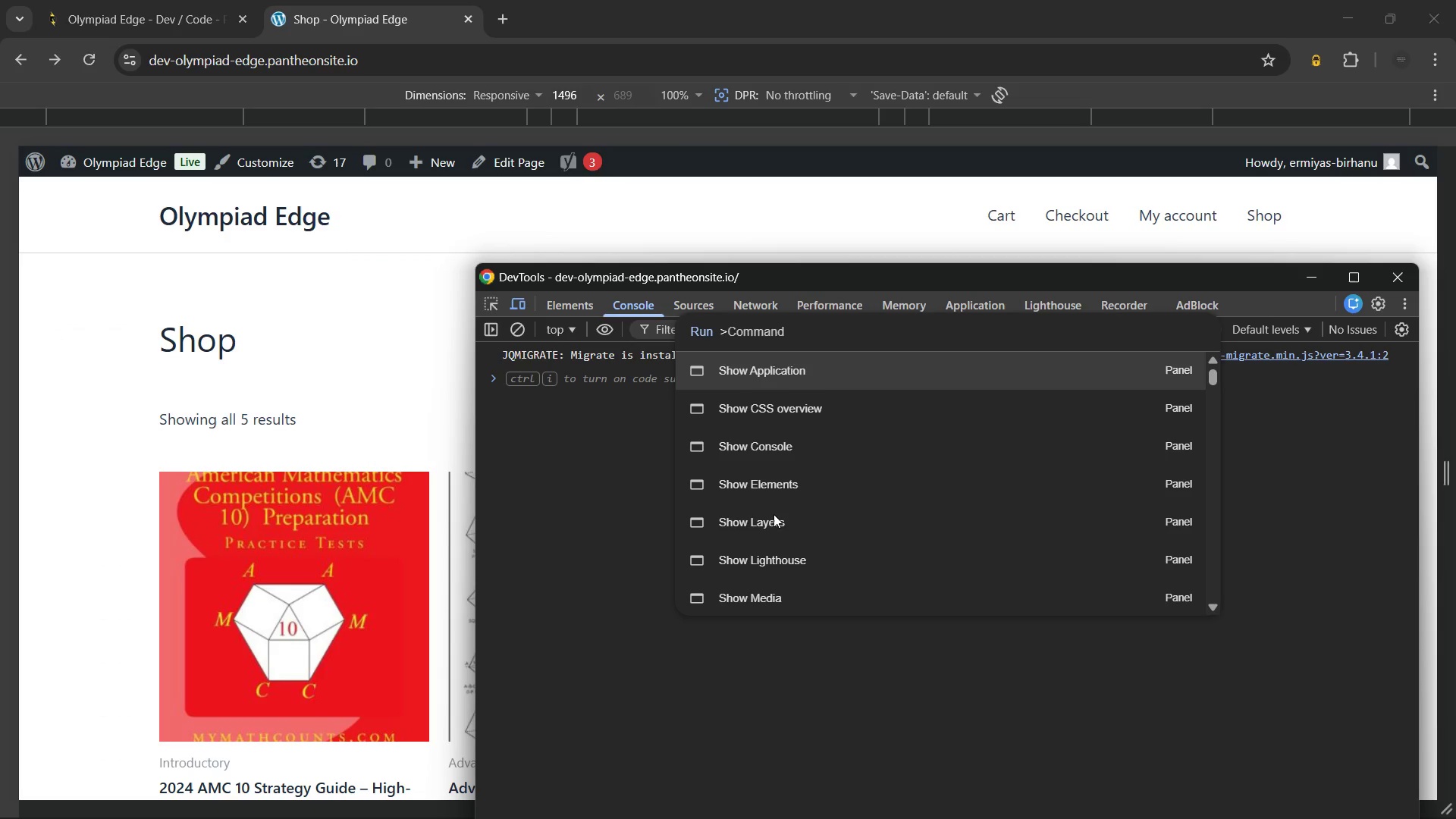 
type(ful)
 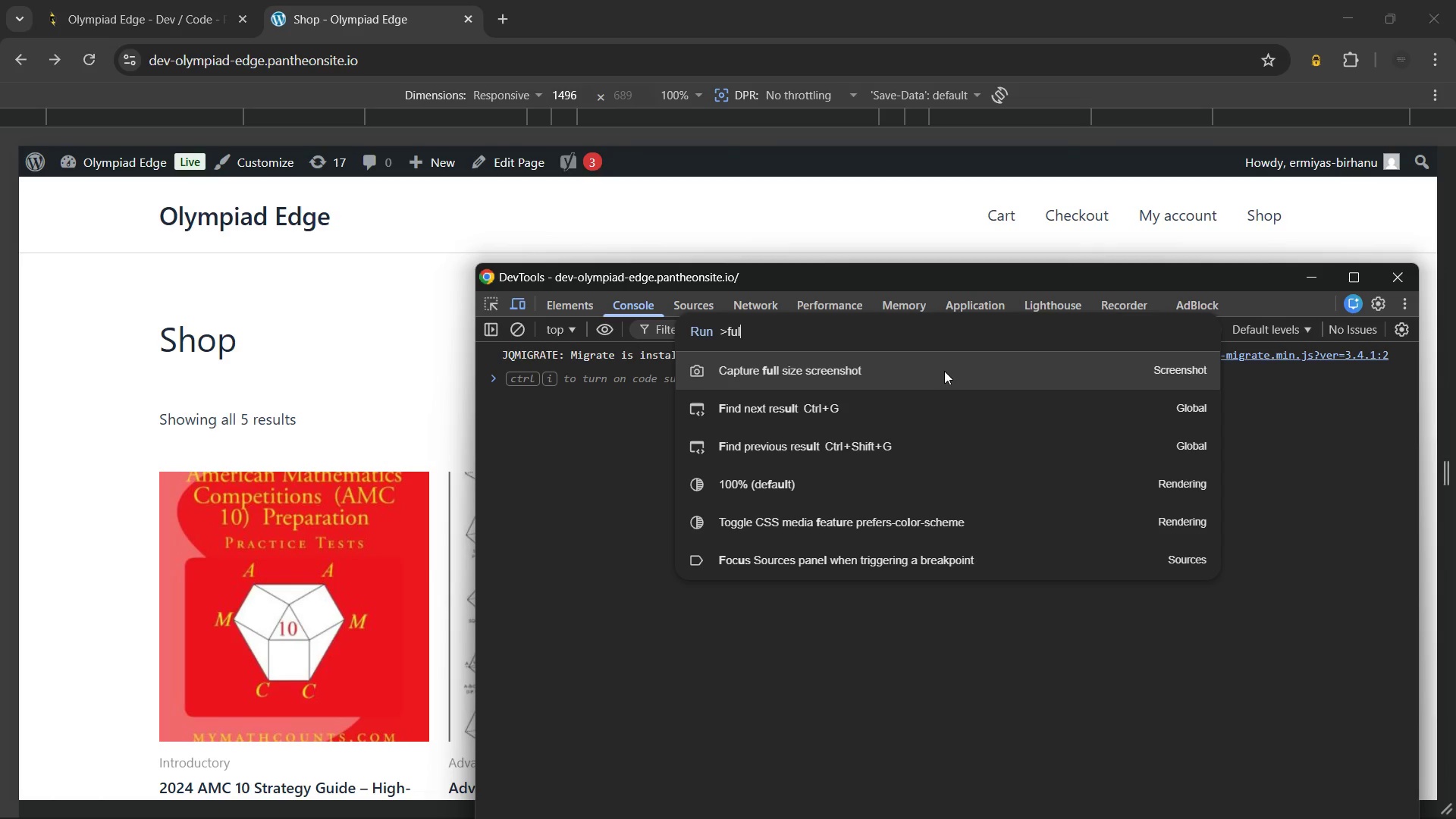 
left_click([944, 371])
 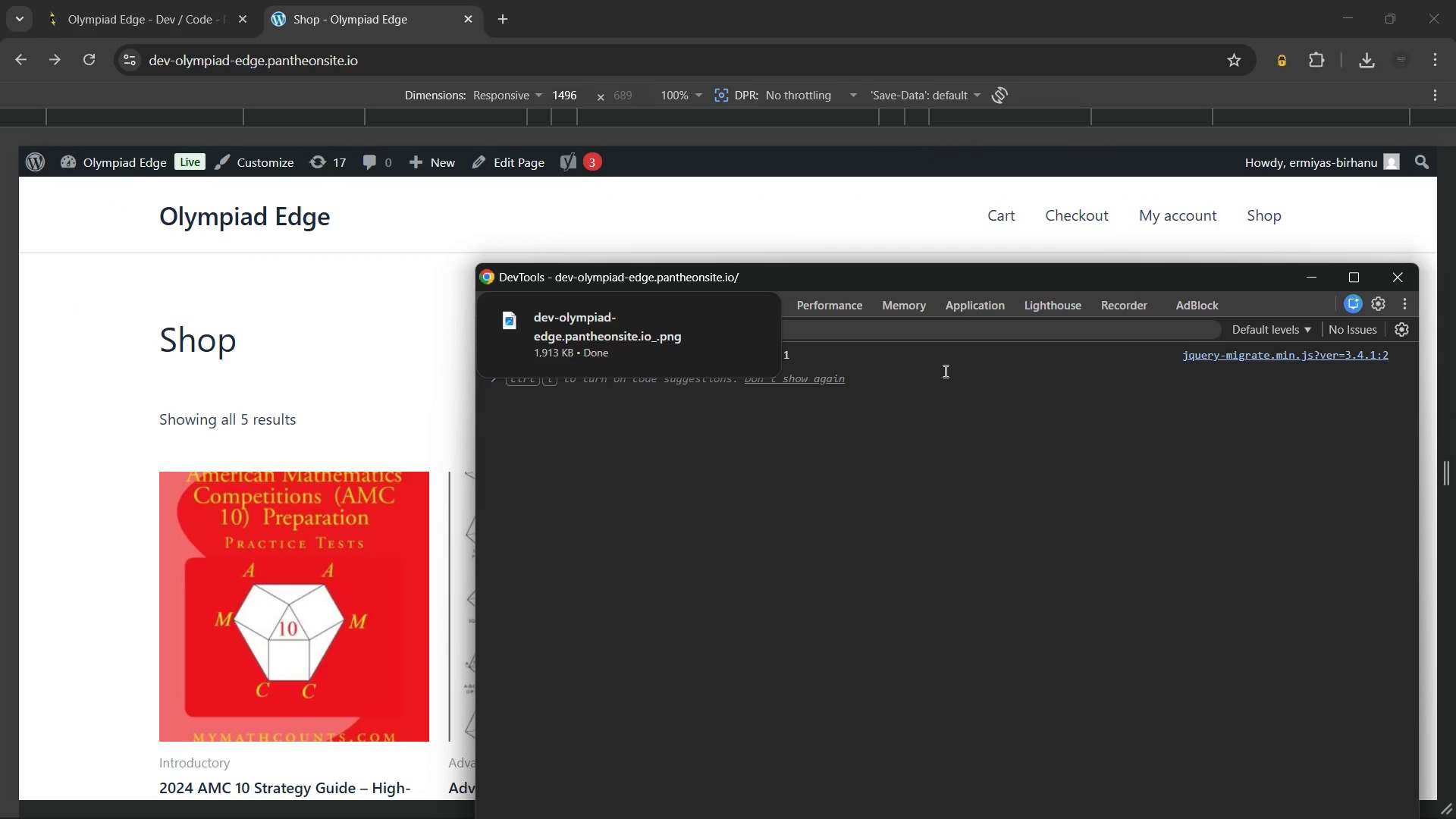 
wait(6.17)
 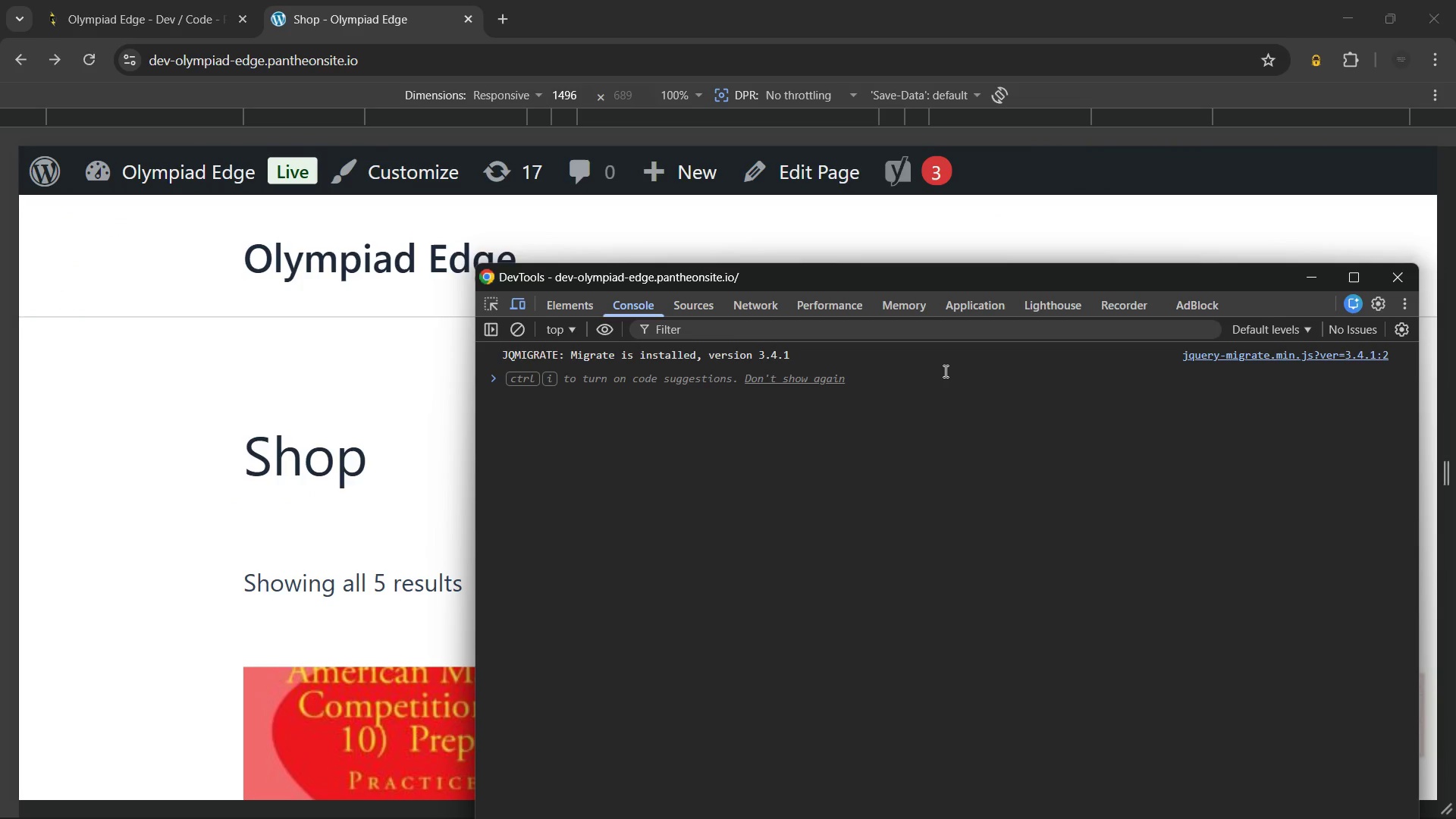 
left_click([747, 318])
 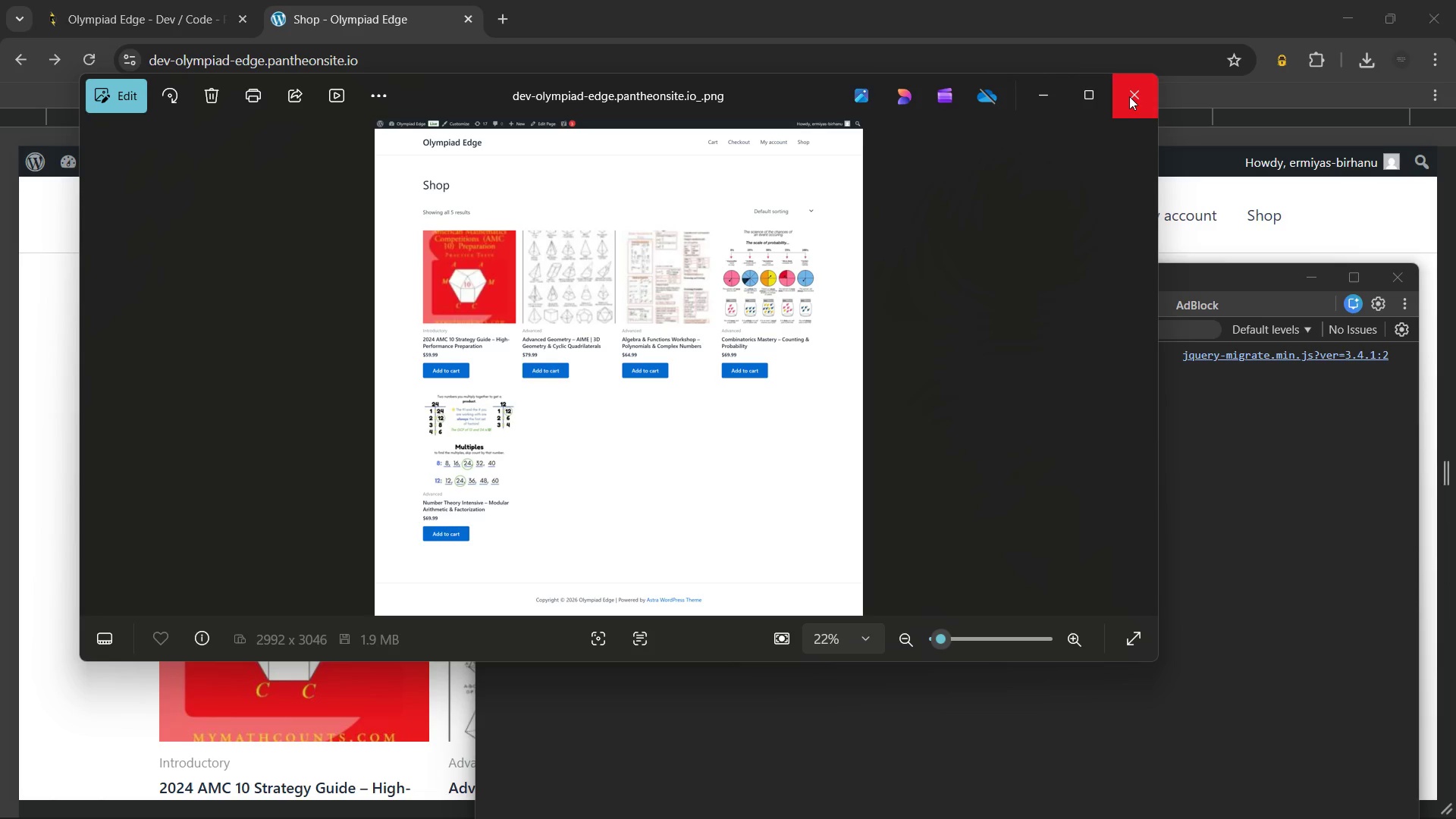 
wait(5.8)
 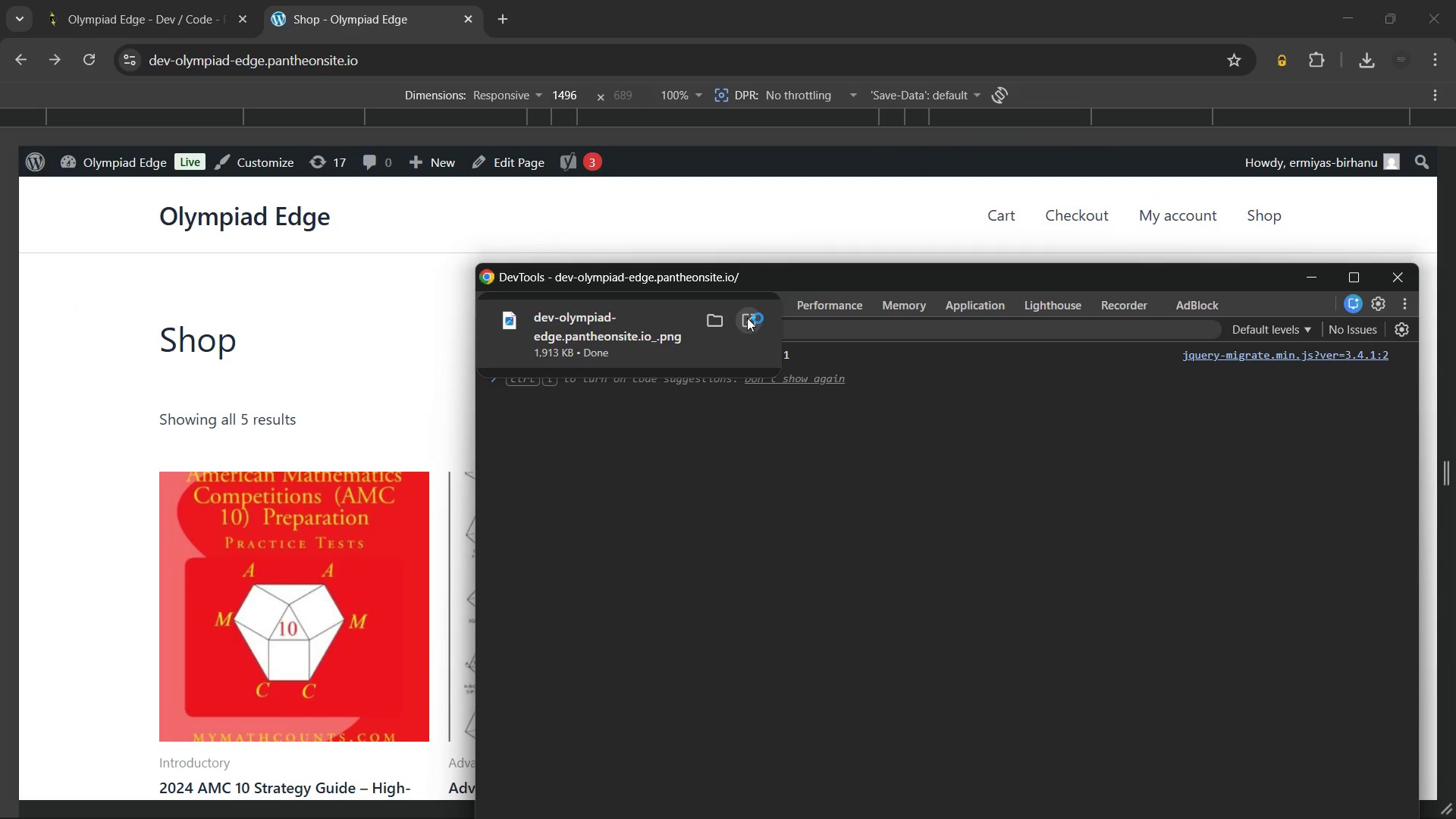 
scroll: coordinate [613, 309], scroll_direction: up, amount: 5.0
 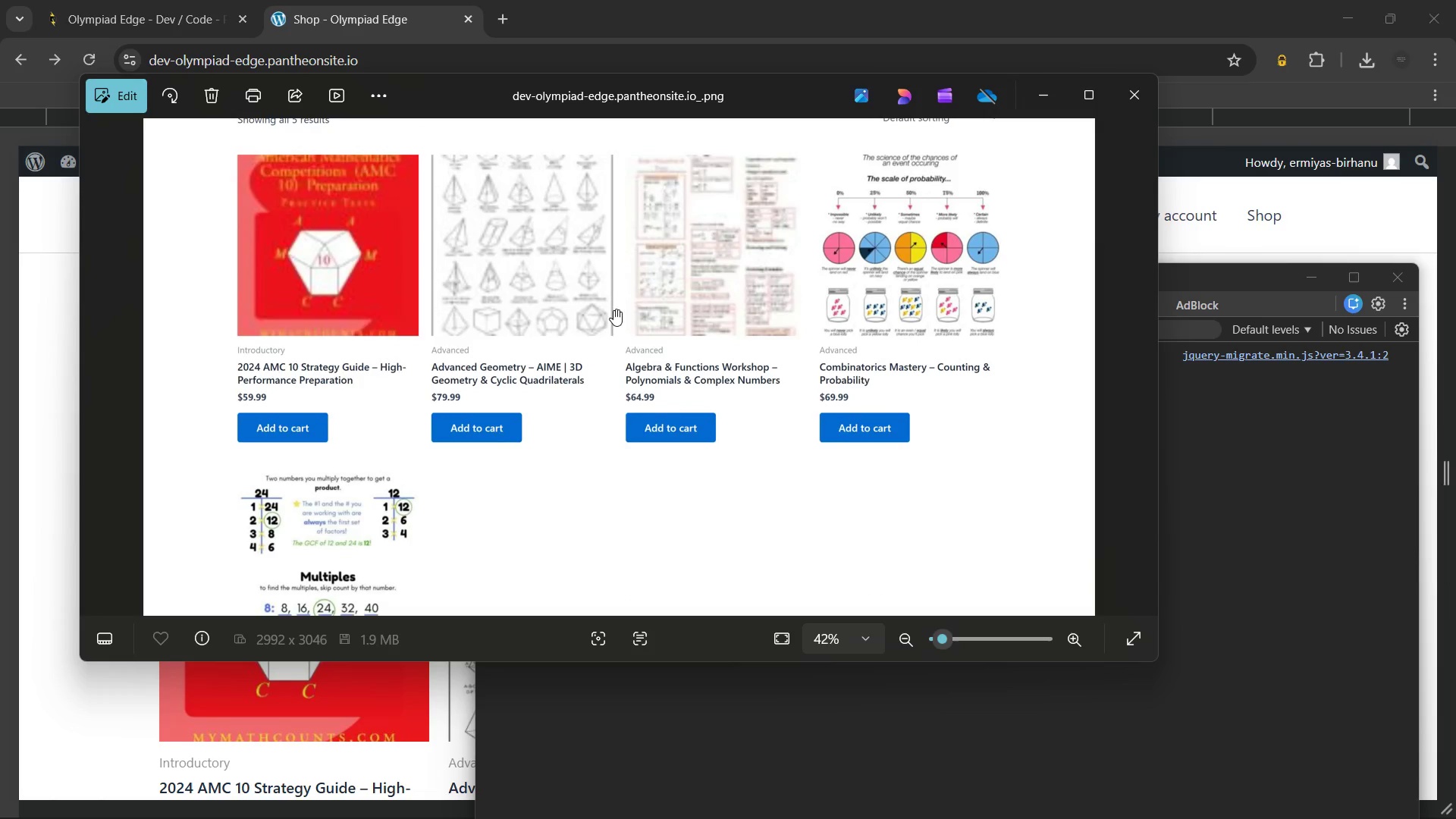 
left_click_drag(start_coordinate=[613, 309], to_coordinate=[665, 439])
 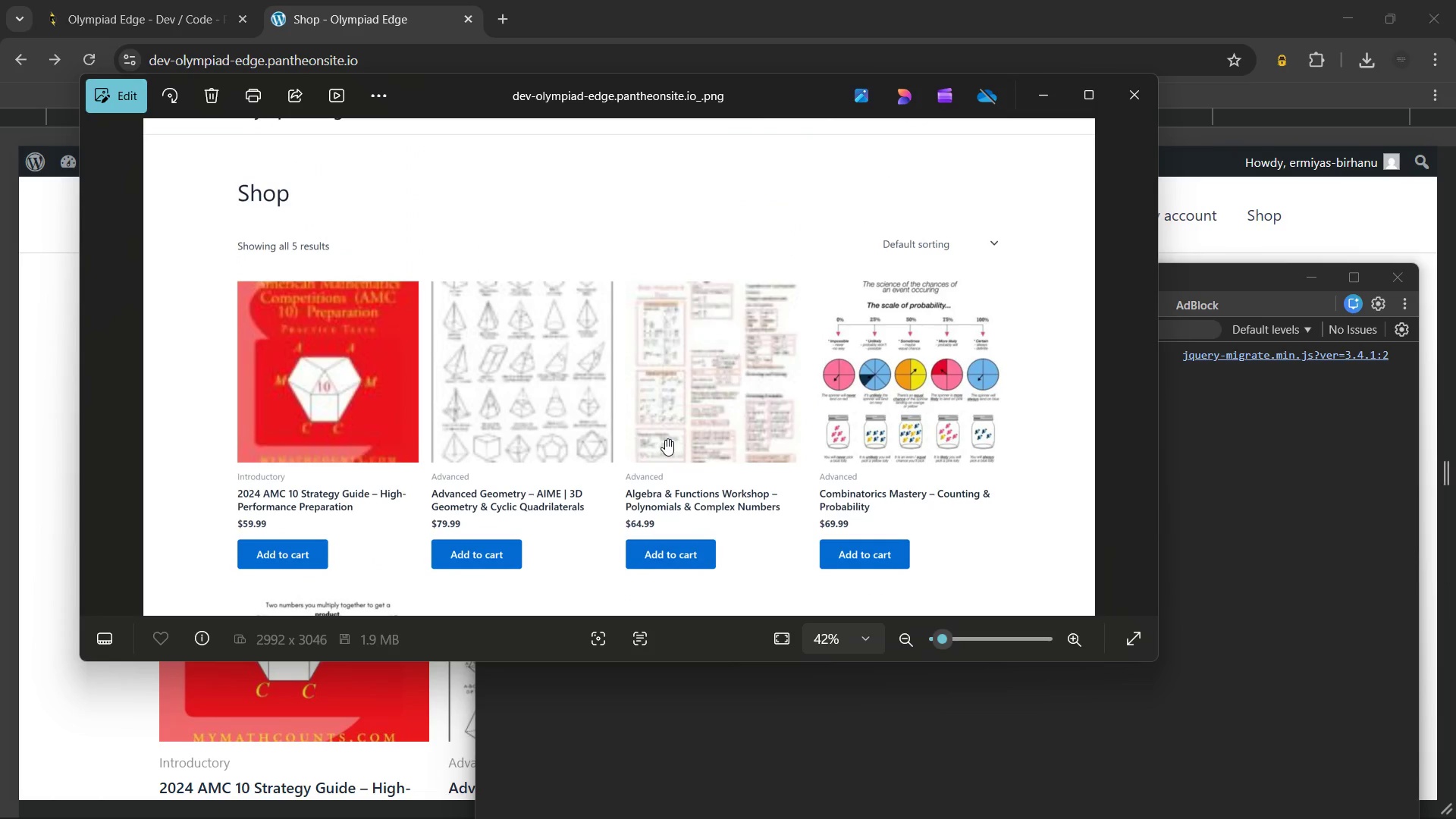 
scroll: coordinate [665, 439], scroll_direction: up, amount: 3.0
 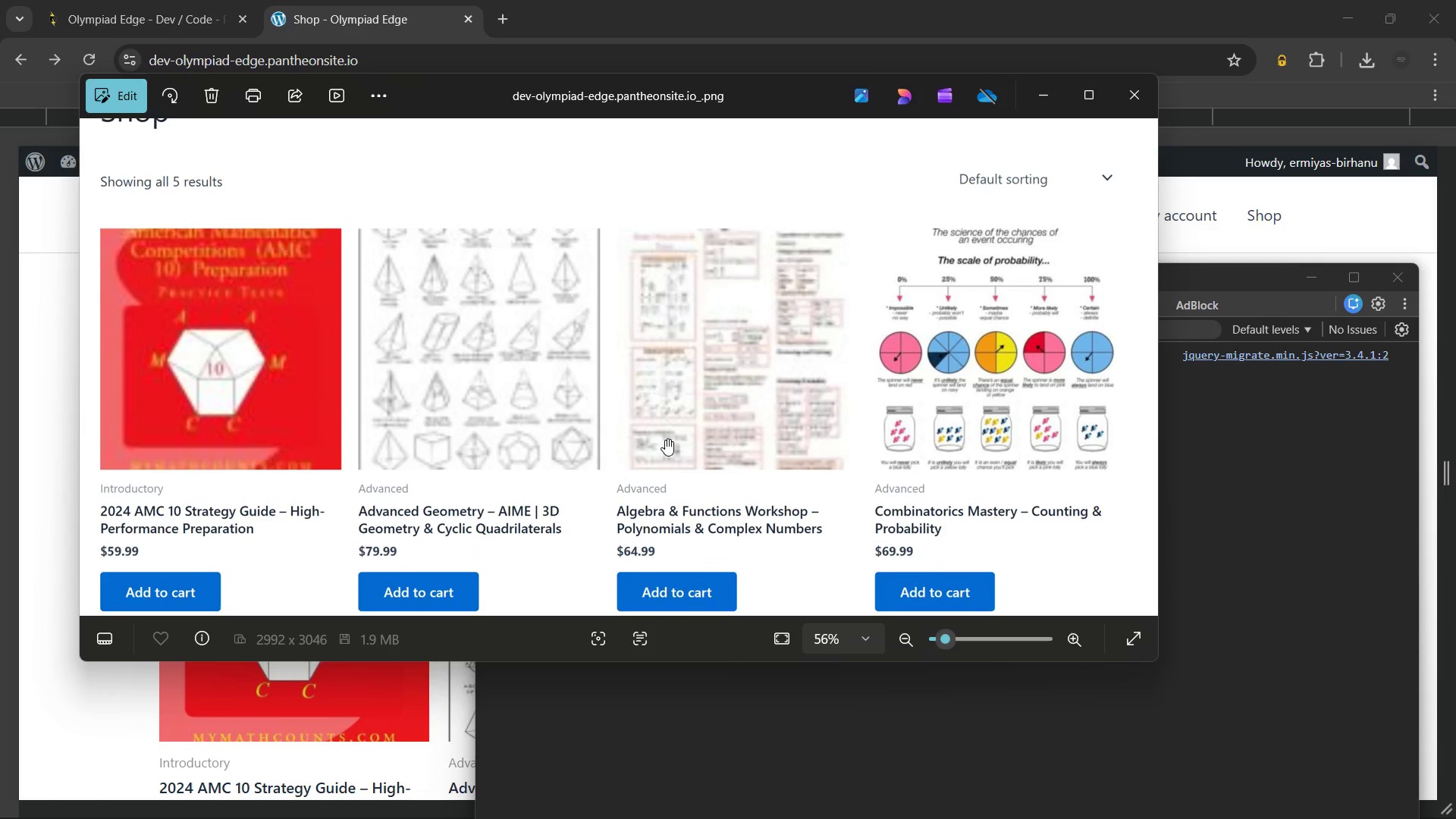 
scroll: coordinate [665, 439], scroll_direction: down, amount: 6.0
 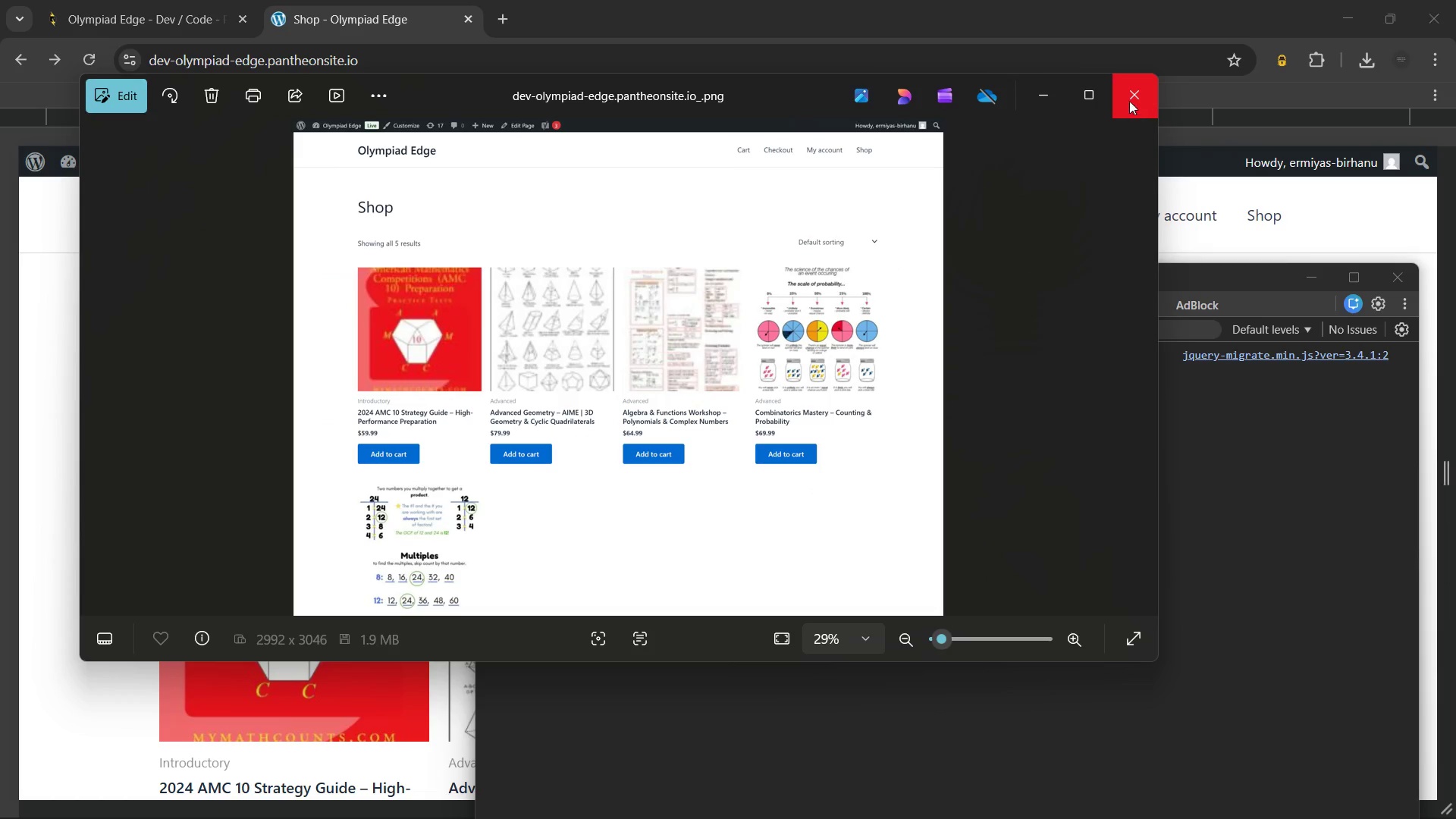 
left_click([1129, 97])
 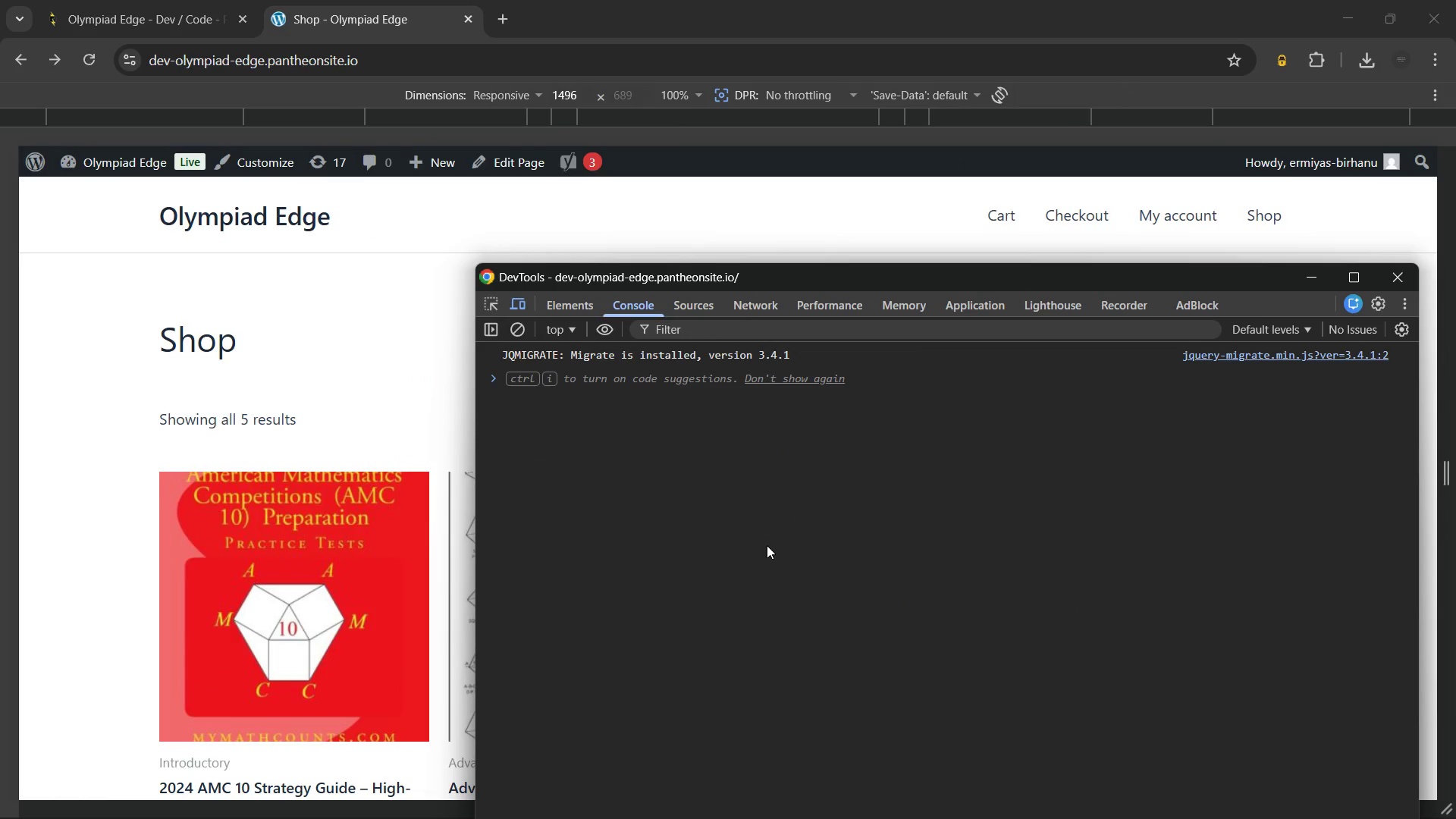 
left_click([767, 545])
 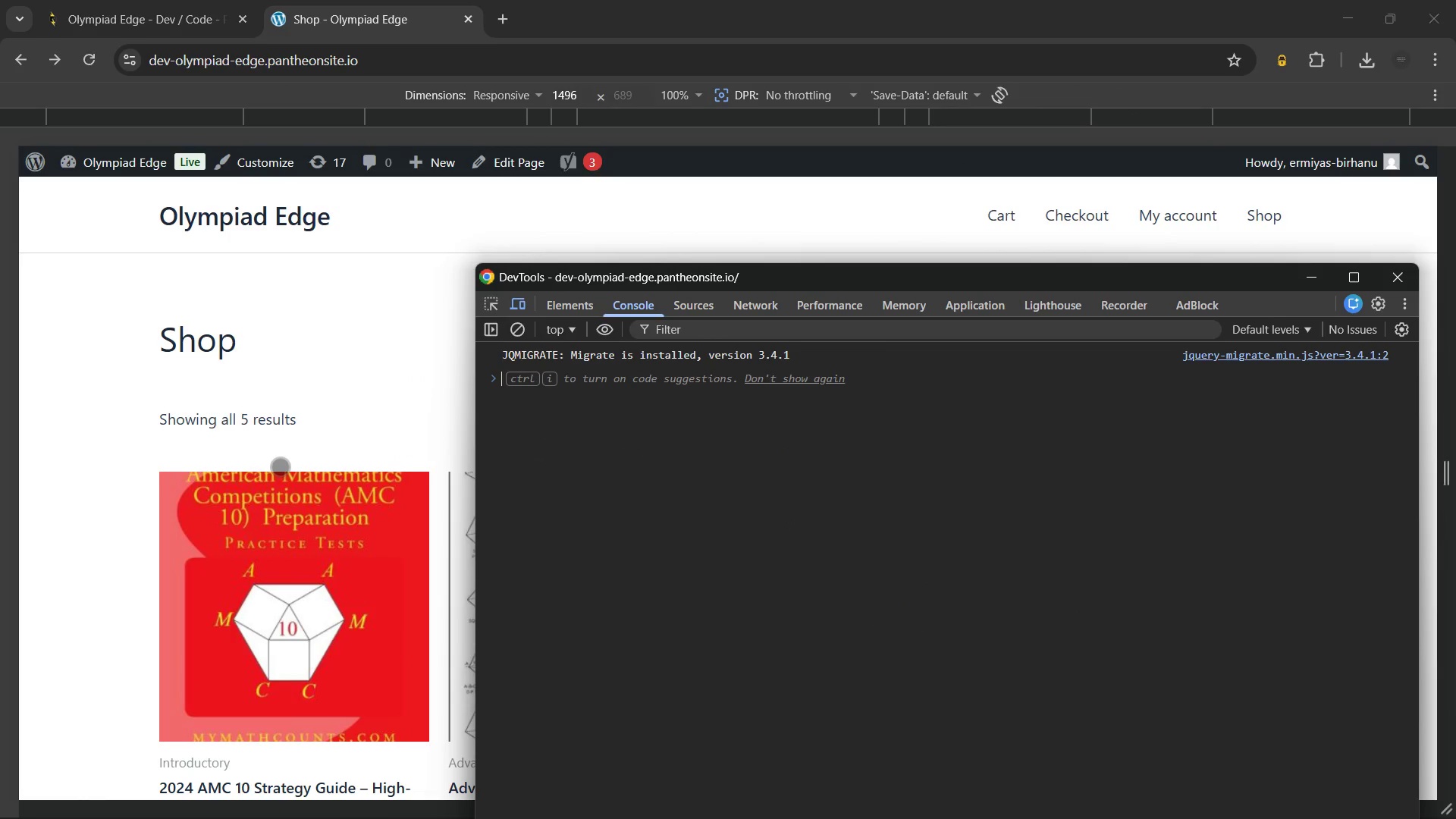 
key(Control+Shift+P)
 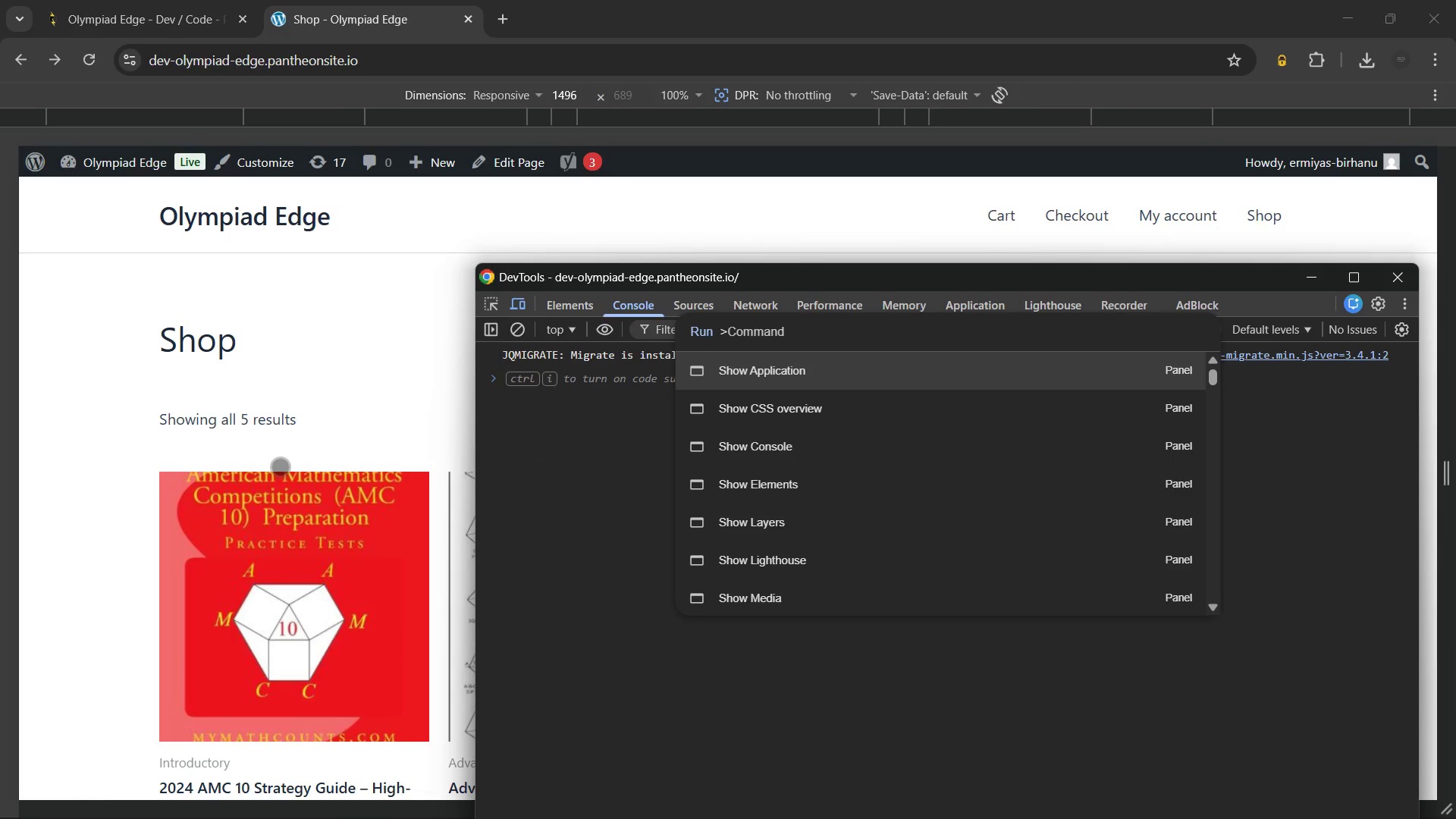 
type(ful)
 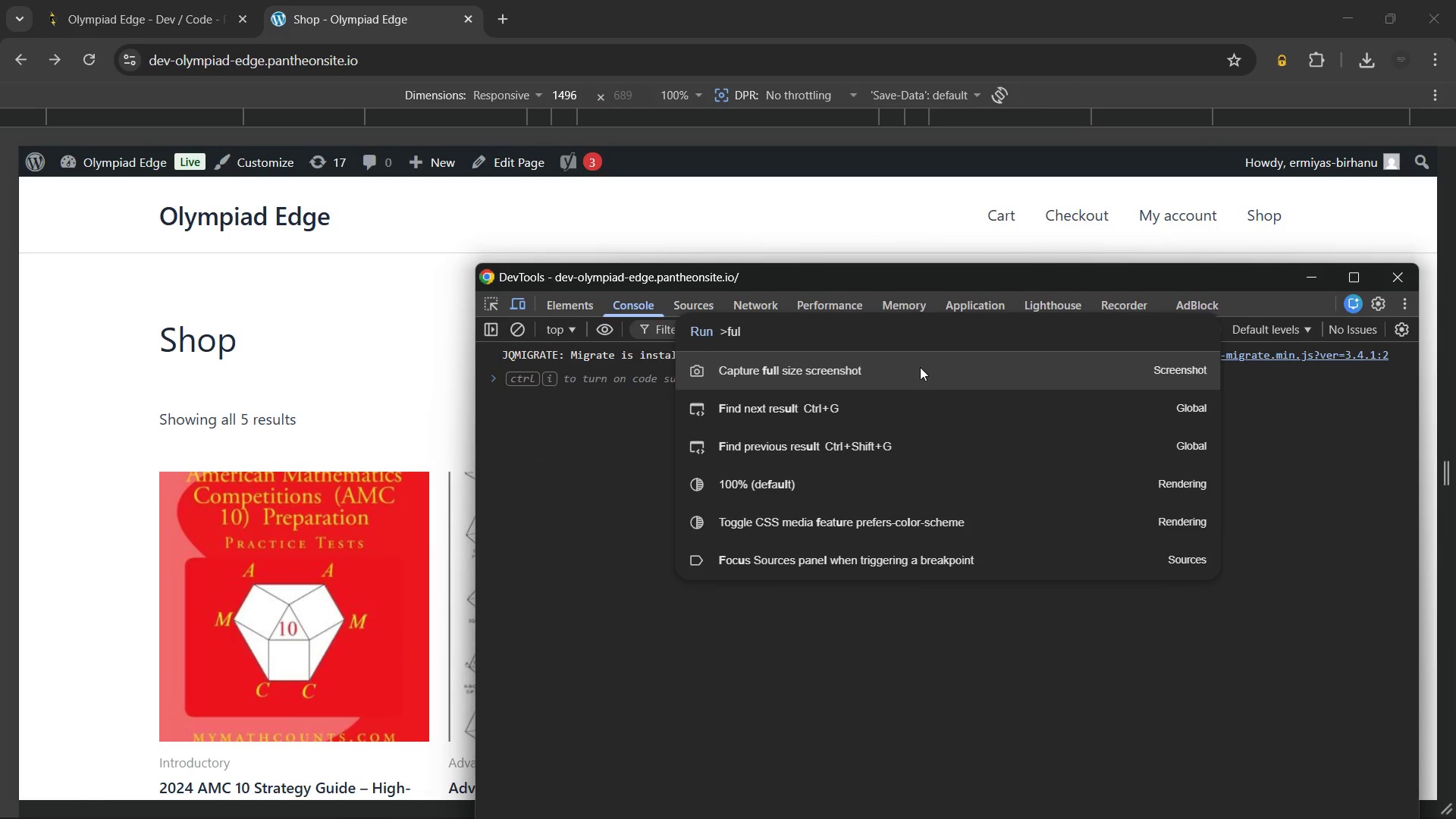 
left_click([926, 367])
 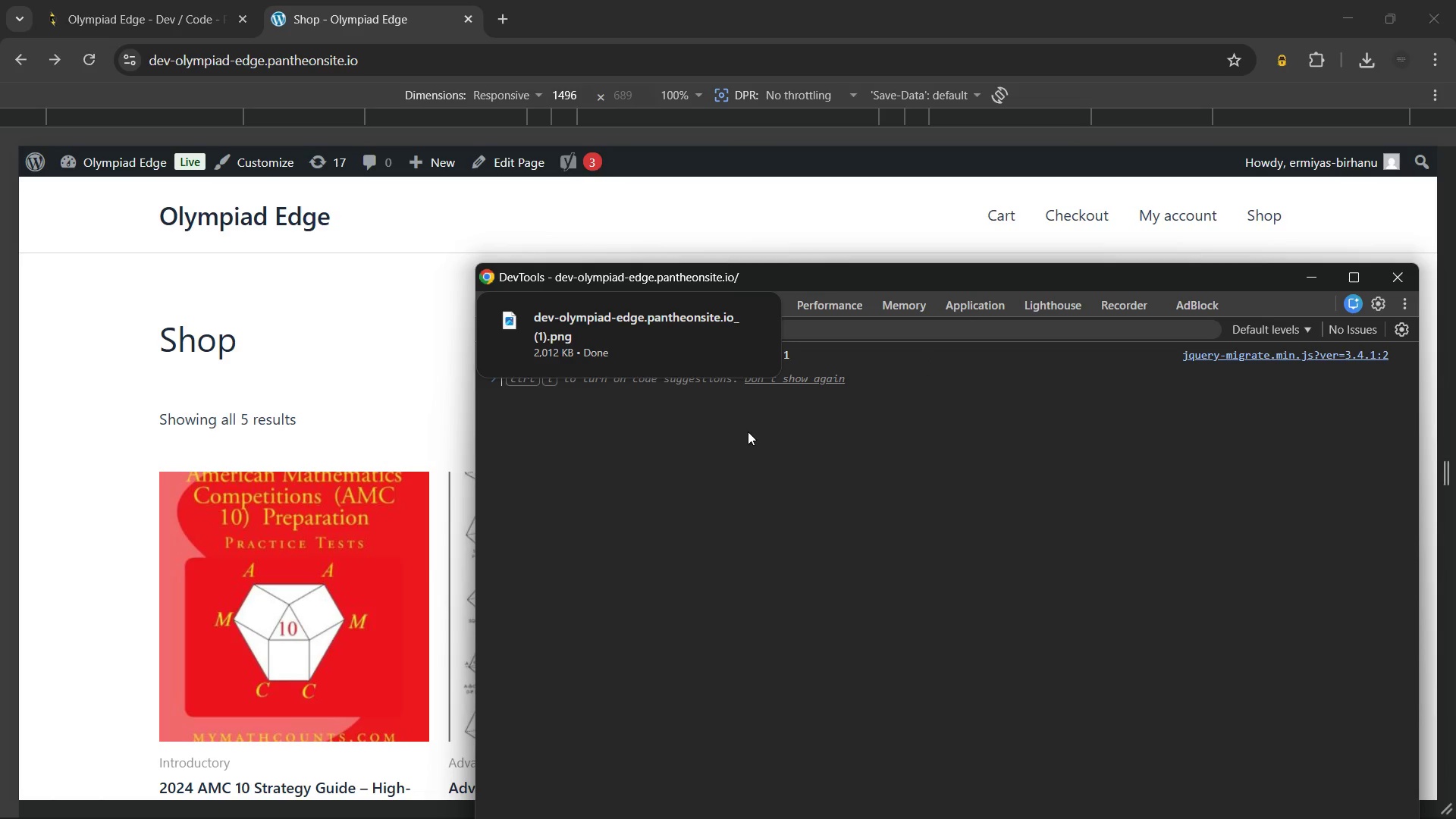 
wait(5.69)
 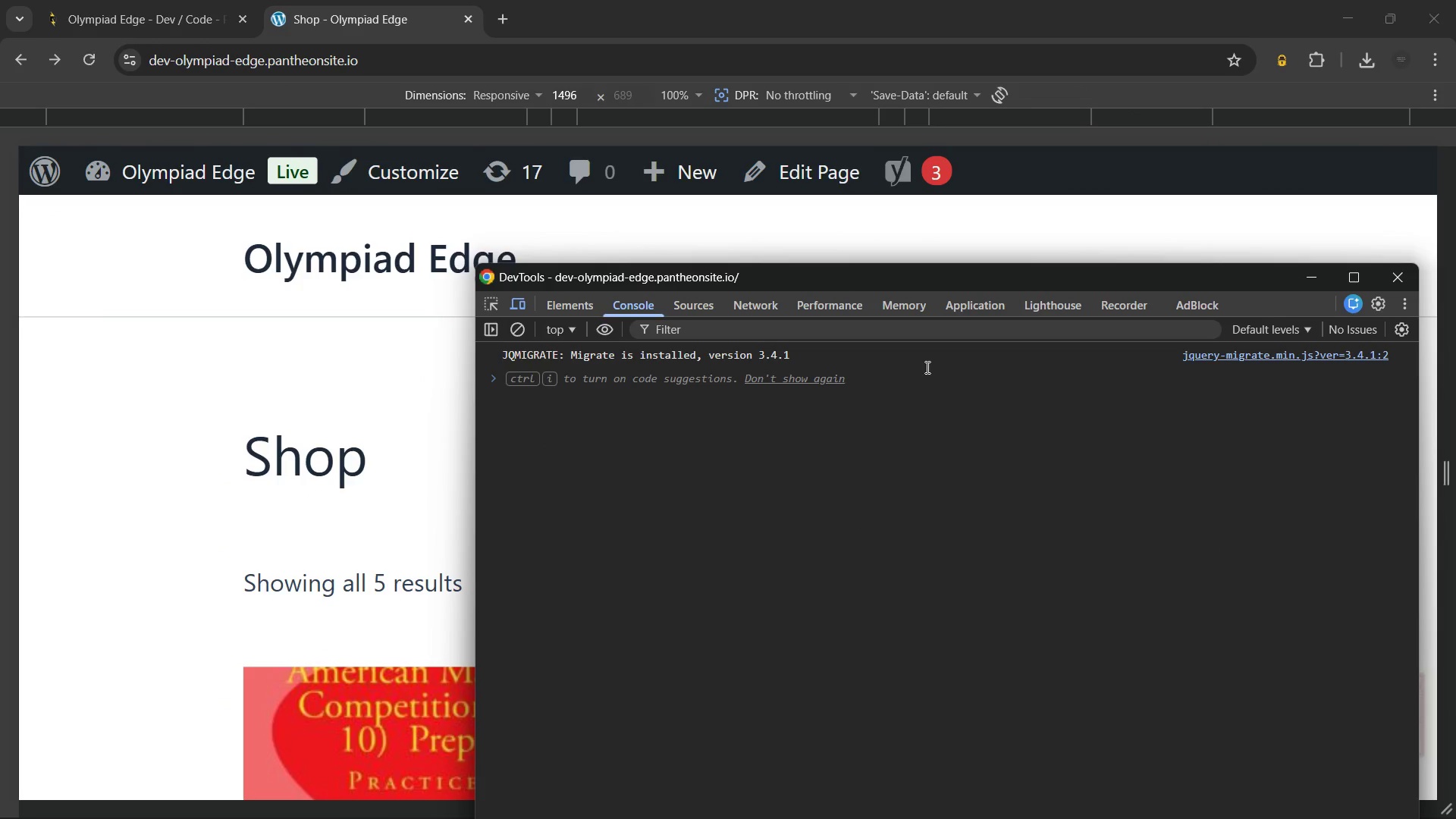 
left_click([750, 320])
 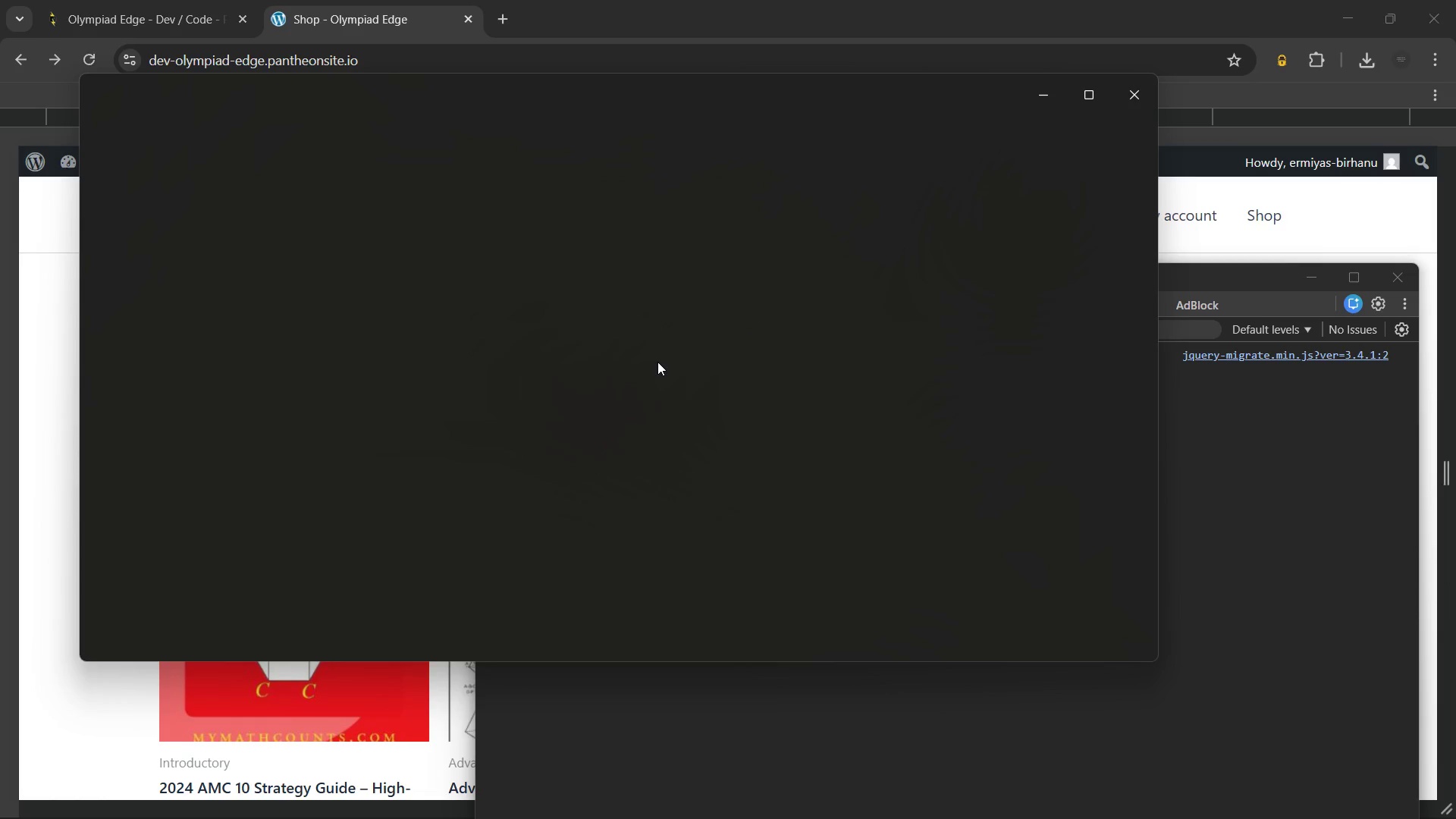 
scroll: coordinate [657, 362], scroll_direction: up, amount: 6.0
 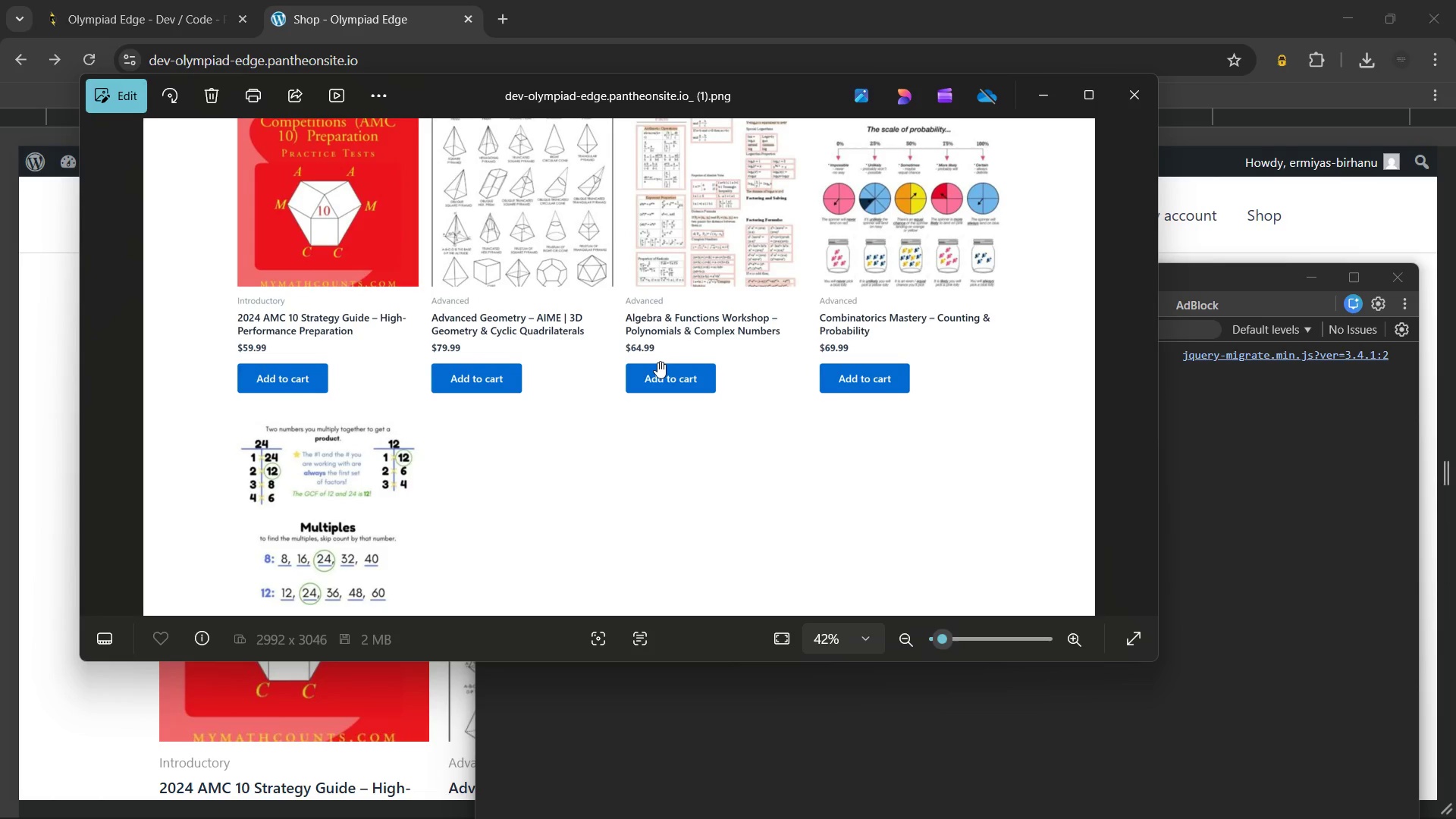 
scroll: coordinate [657, 362], scroll_direction: down, amount: 6.0
 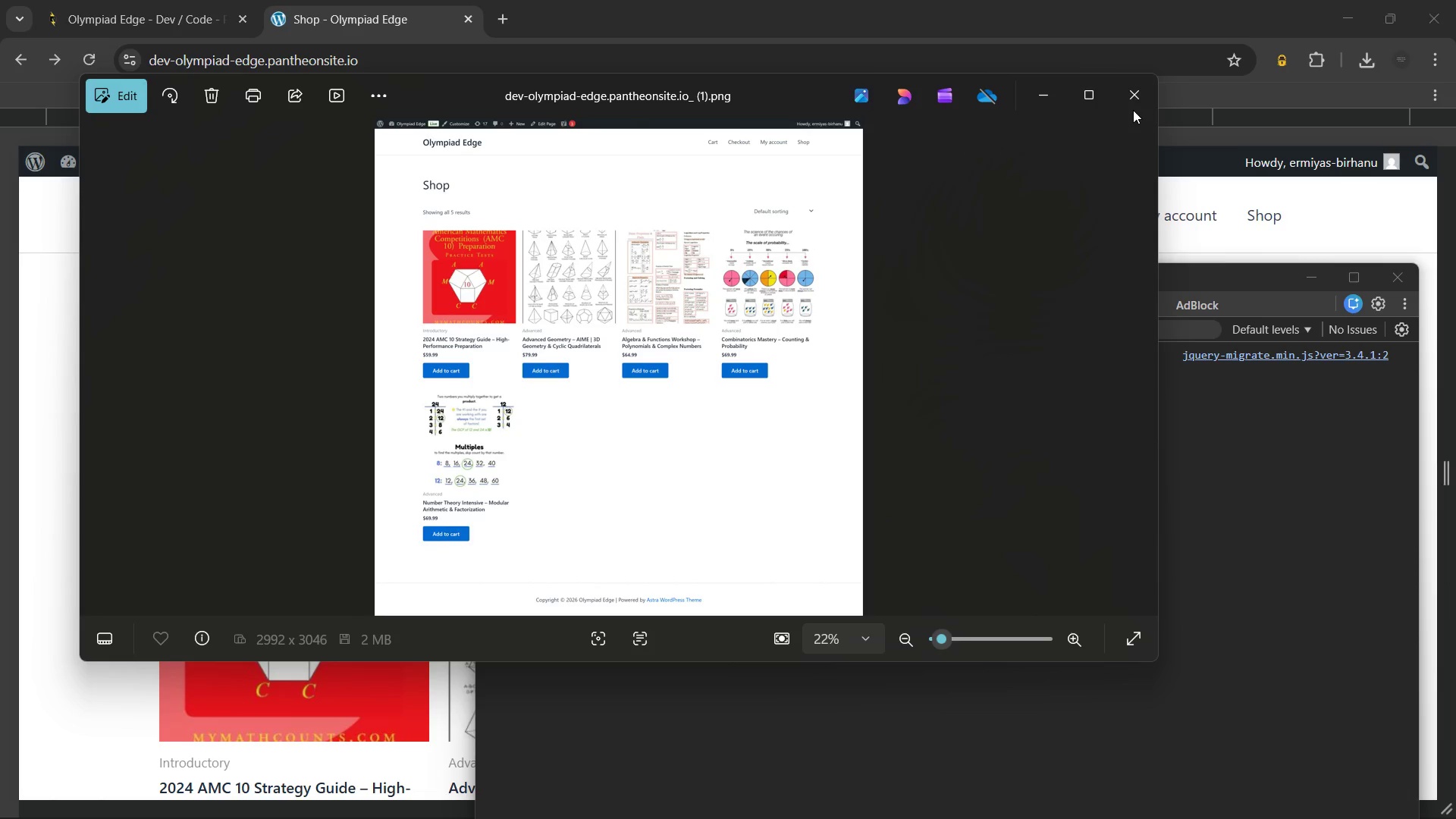 
left_click([1150, 96])
 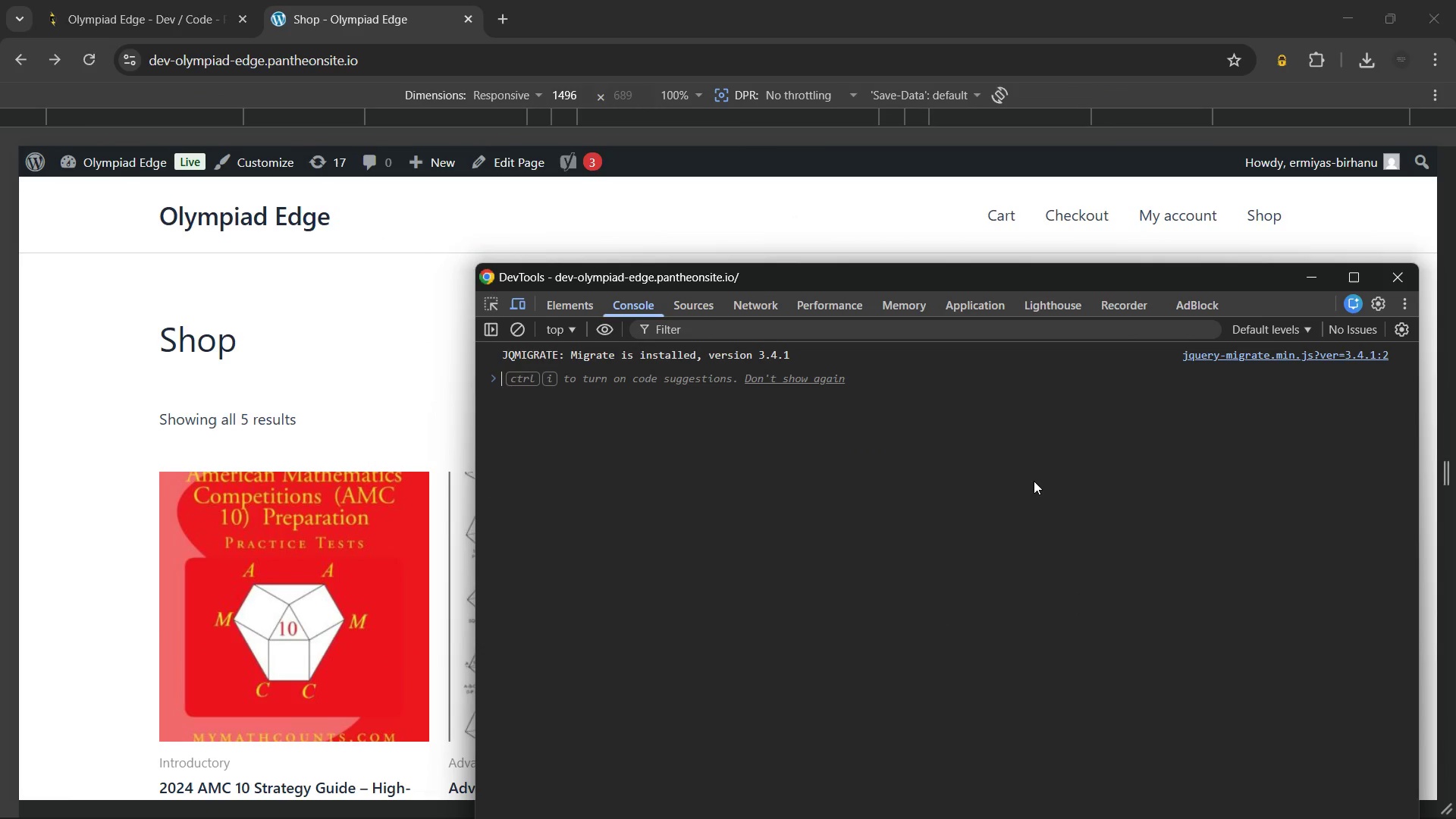 
key(Meta+MetaLeft)
 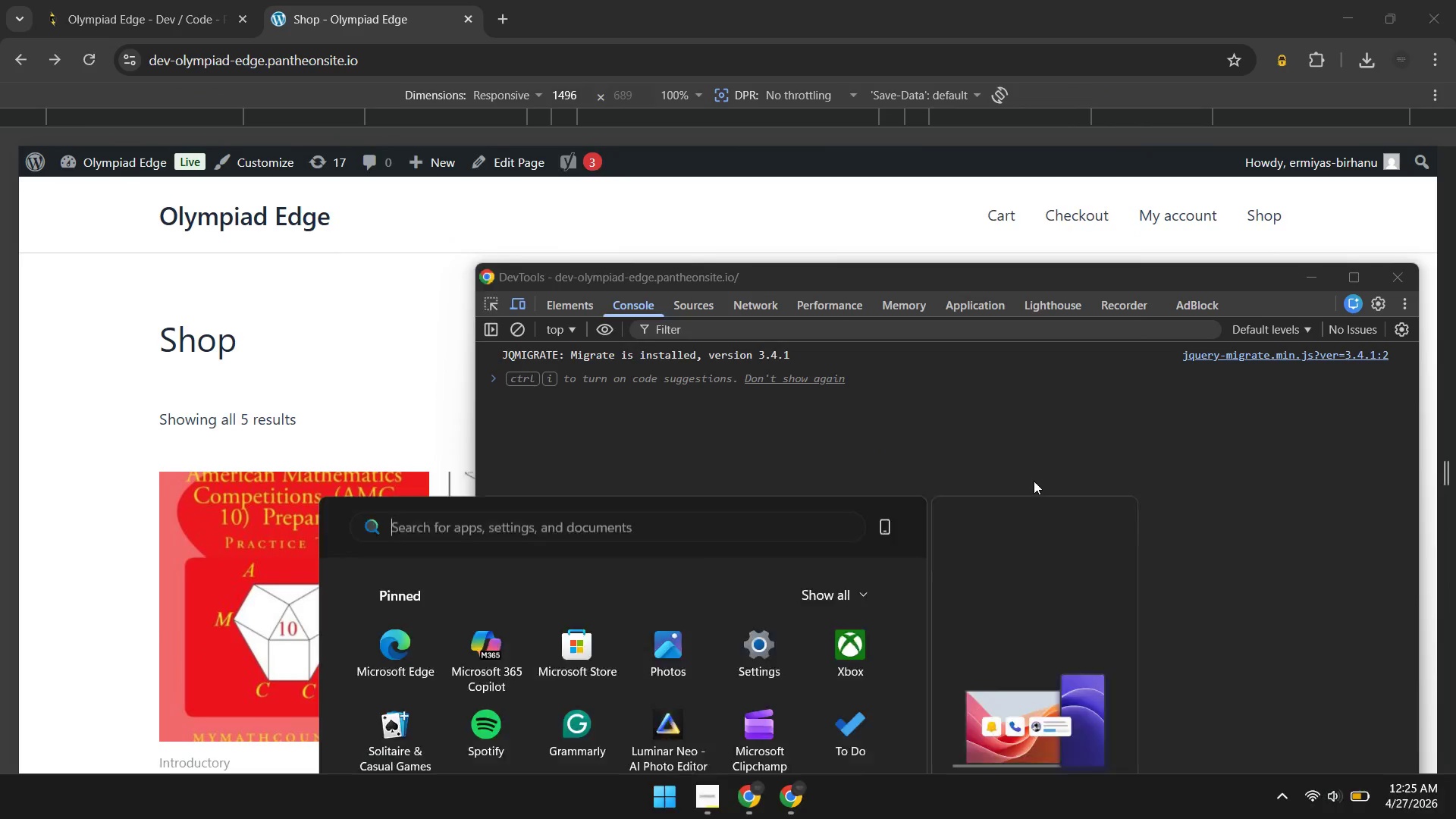 
key(Alt+AltLeft)
 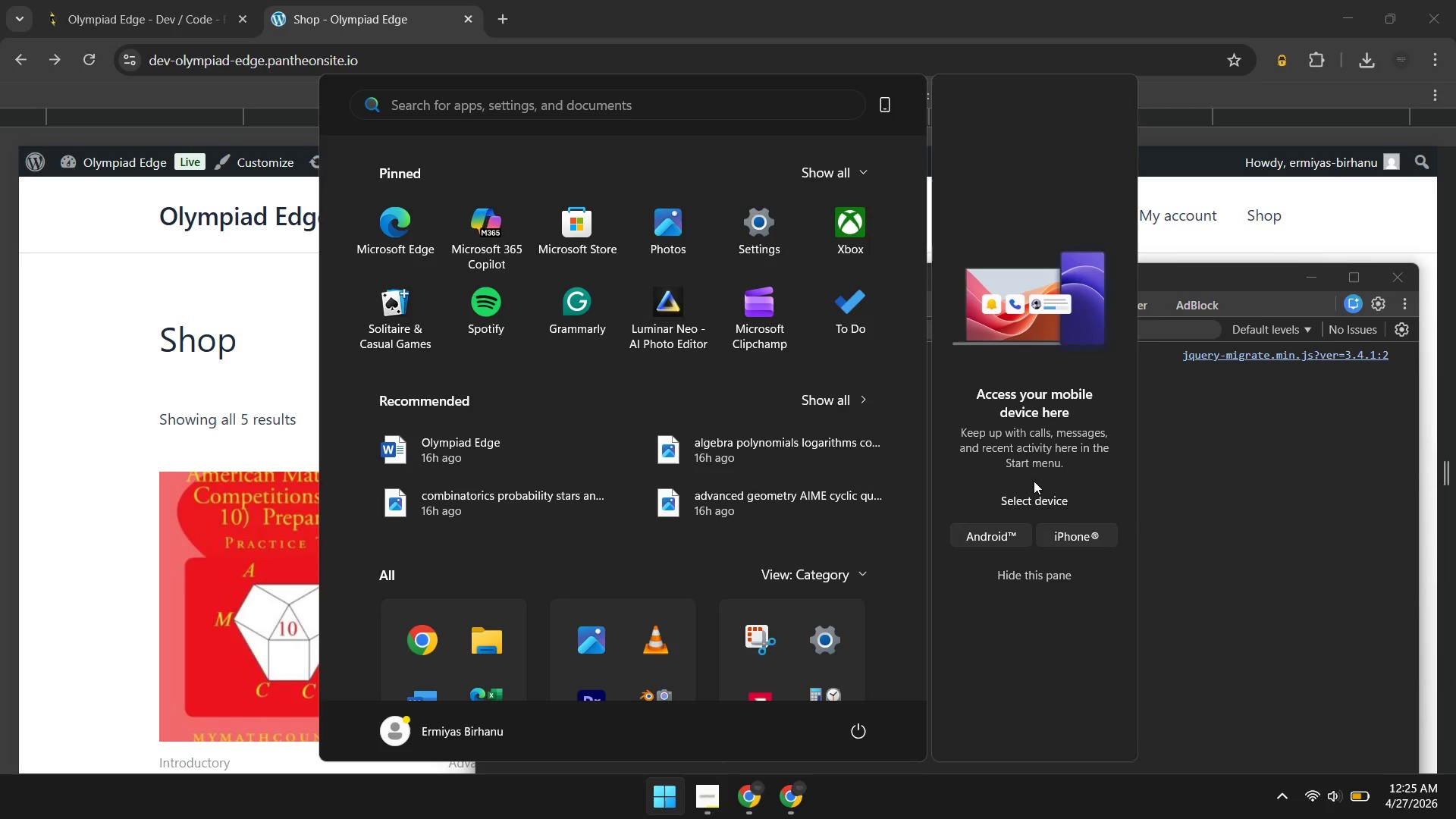 
key(Meta+MetaLeft)
 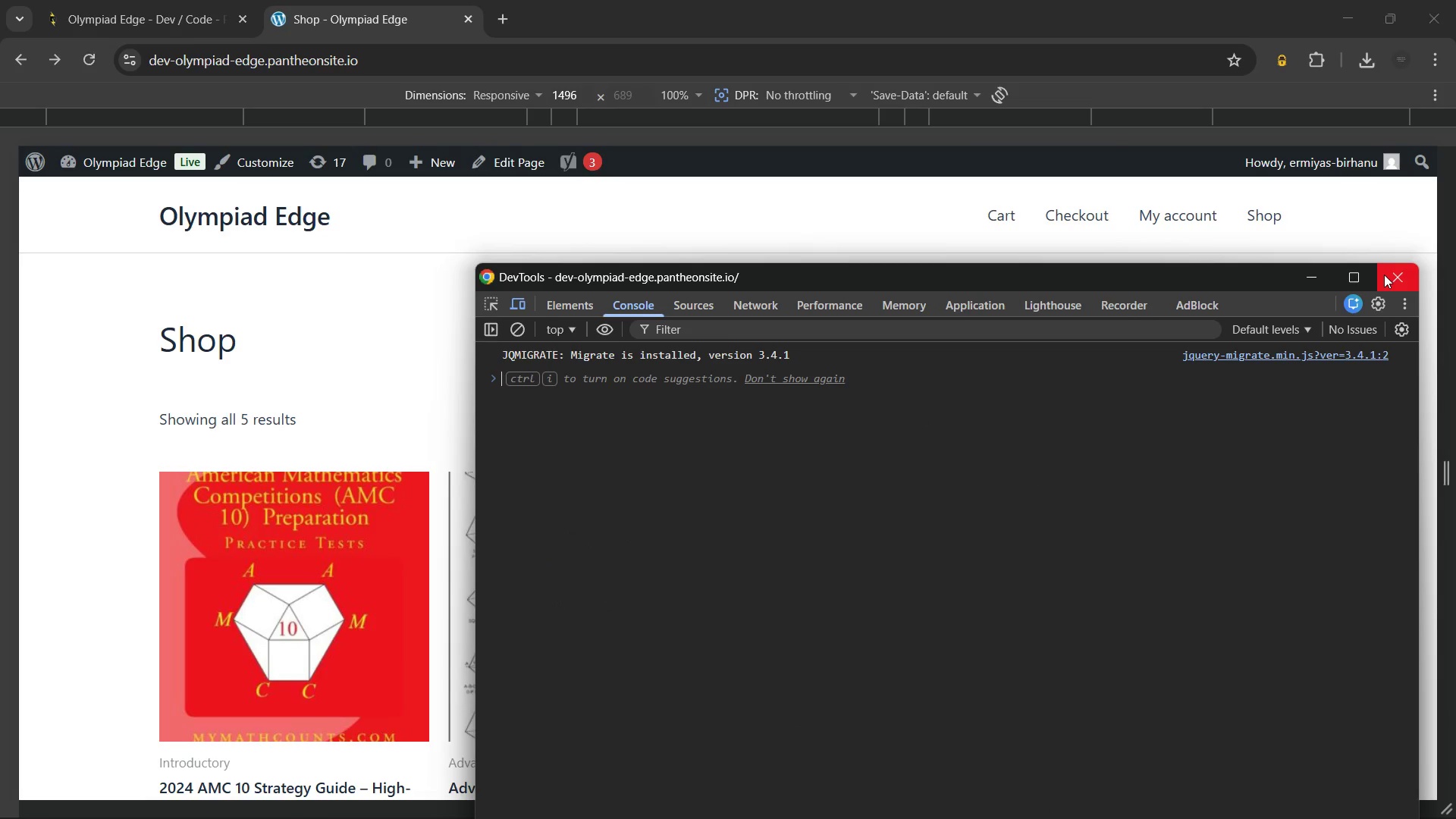 
left_click([1384, 275])
 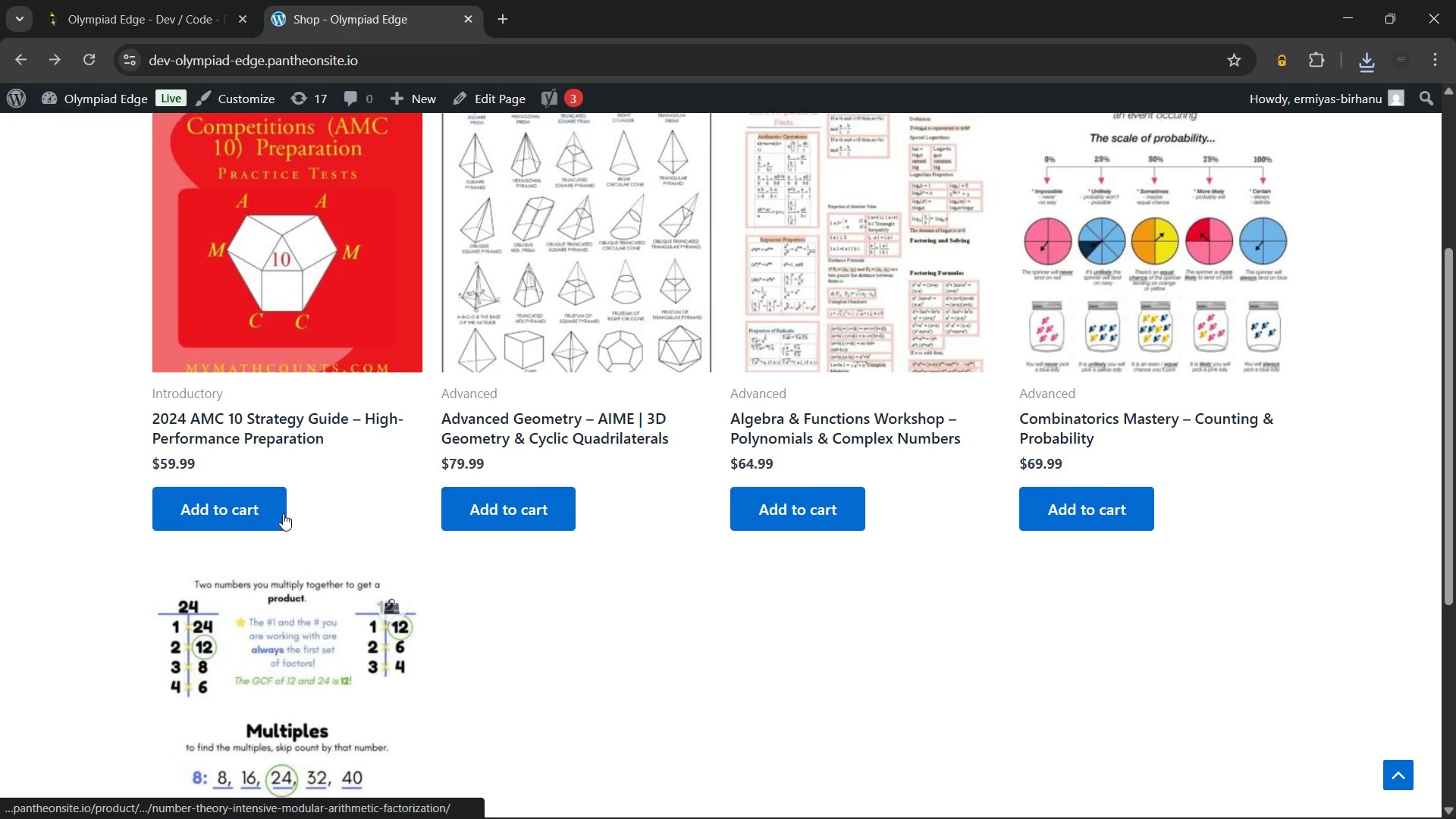 
wait(12.39)
 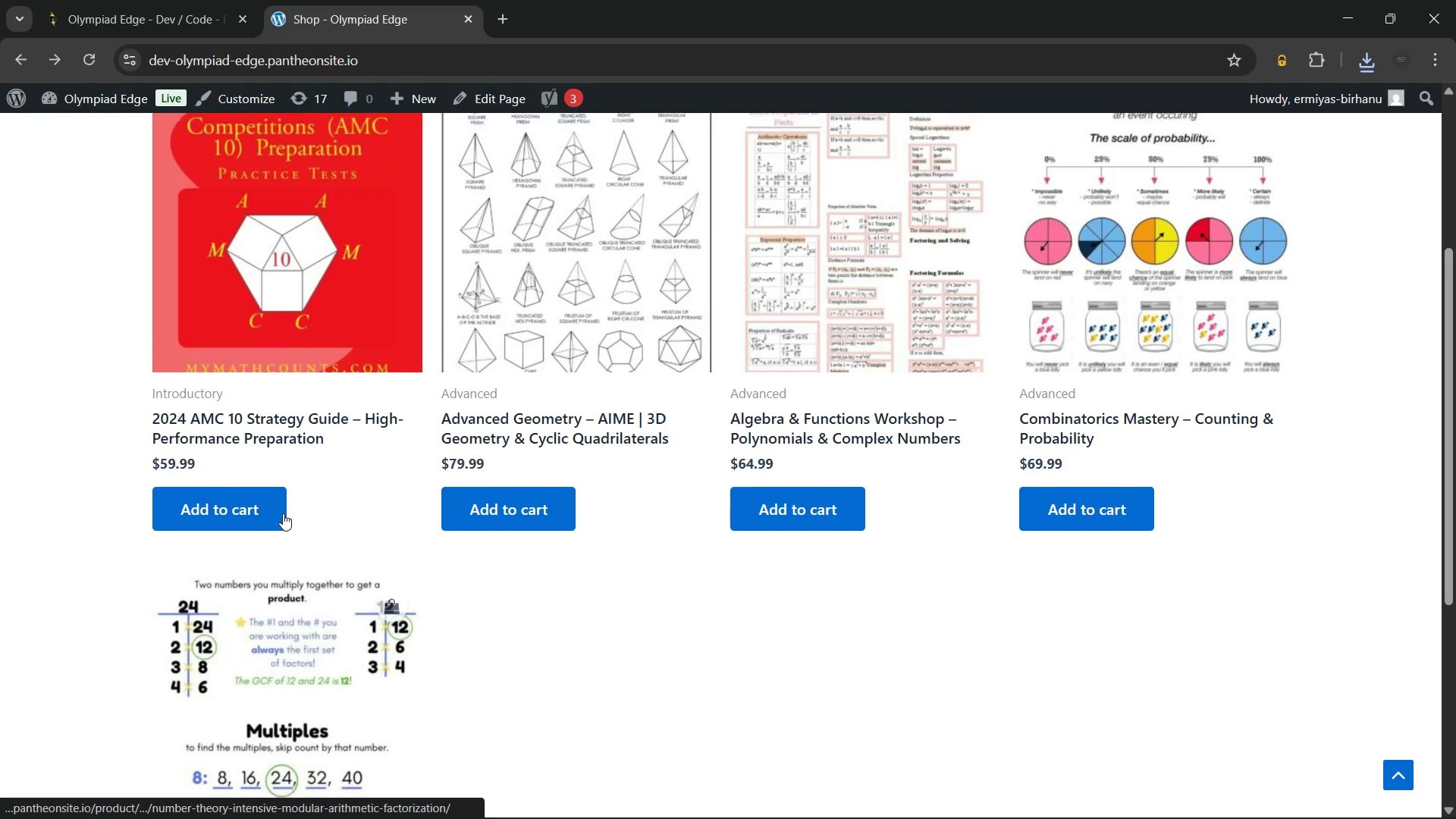 
left_click([1131, 316])
 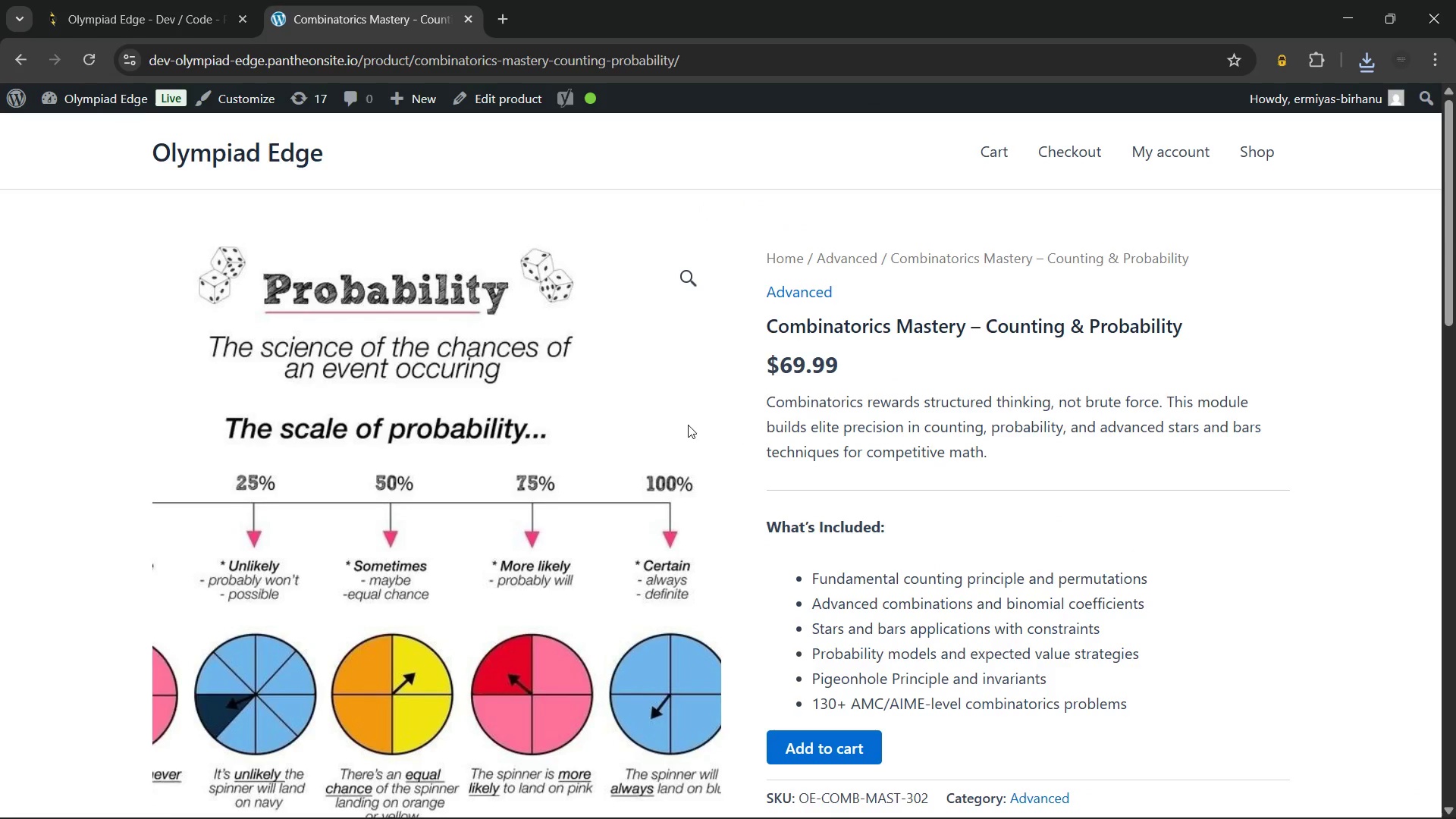 
wait(9.88)
 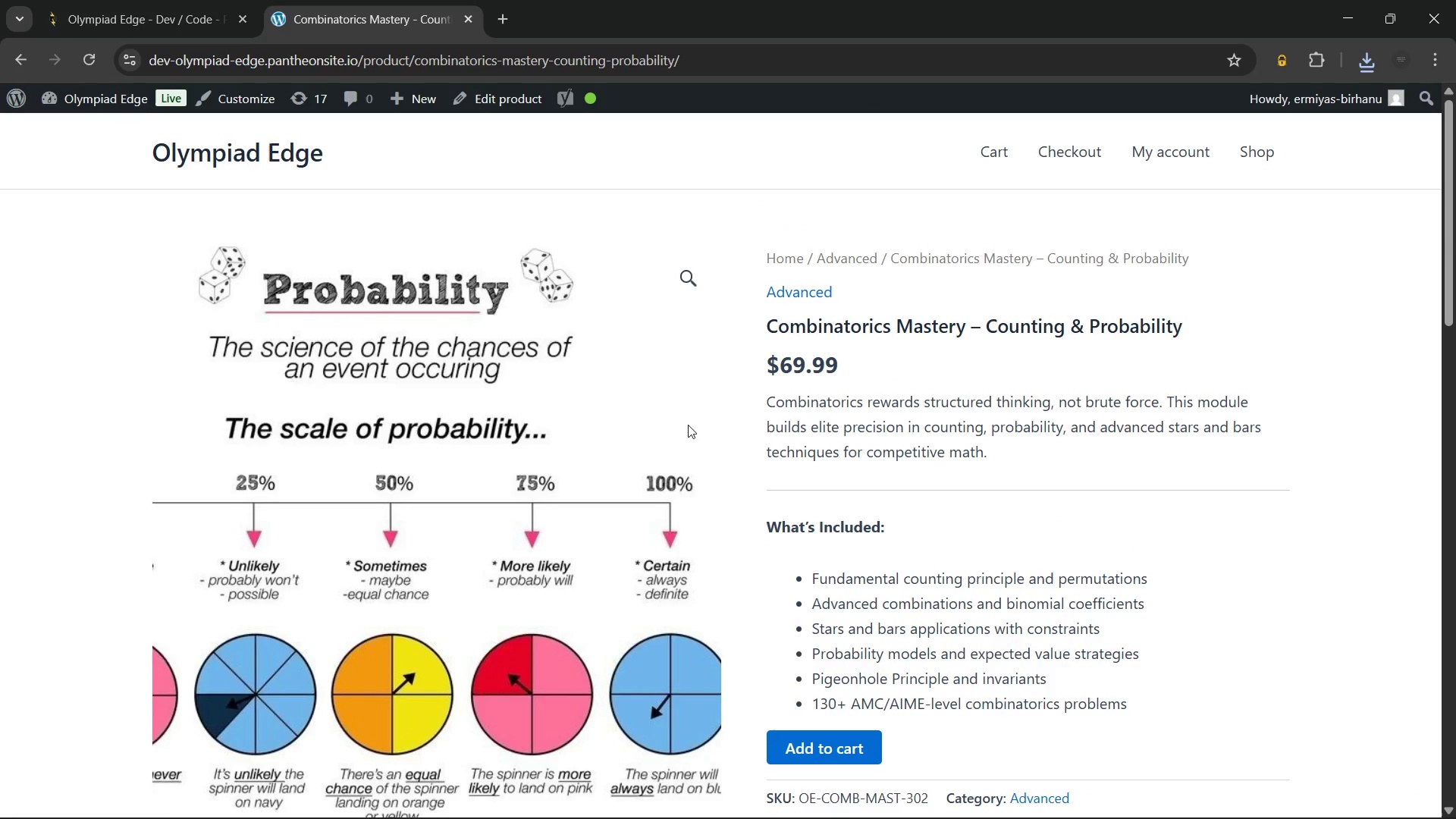 
left_click([24, 58])
 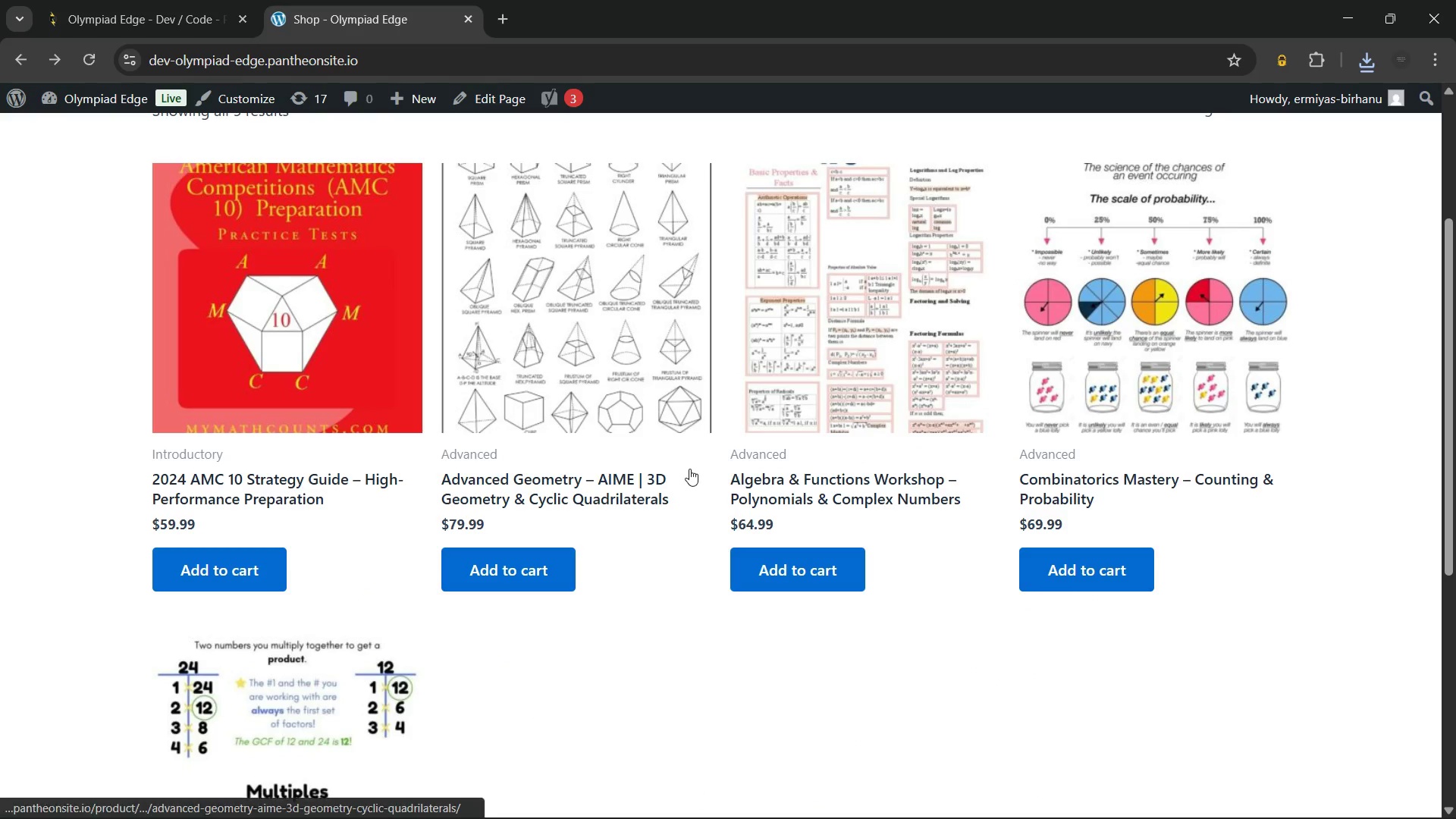 
wait(7.84)
 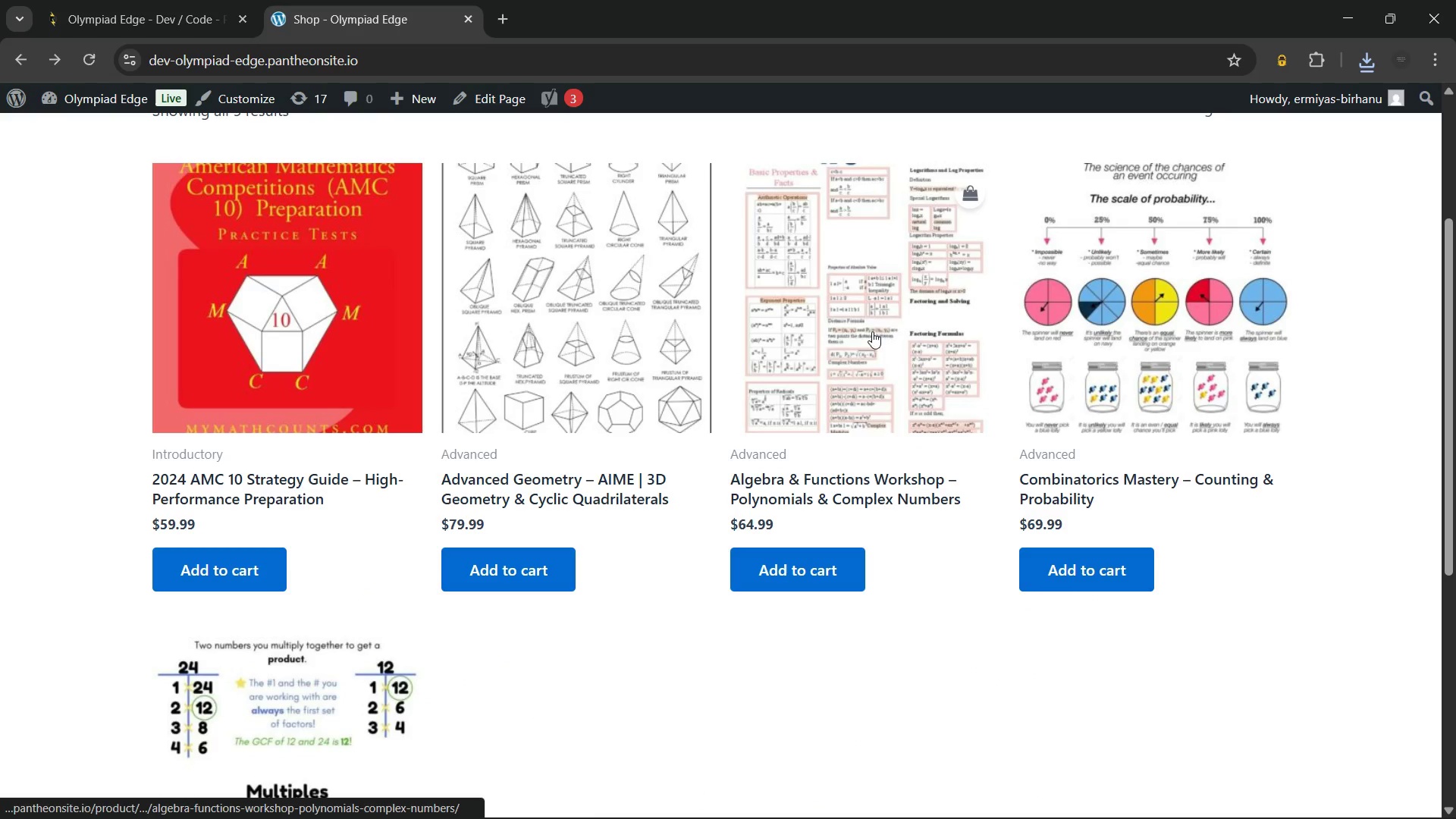 
left_click([583, 390])
 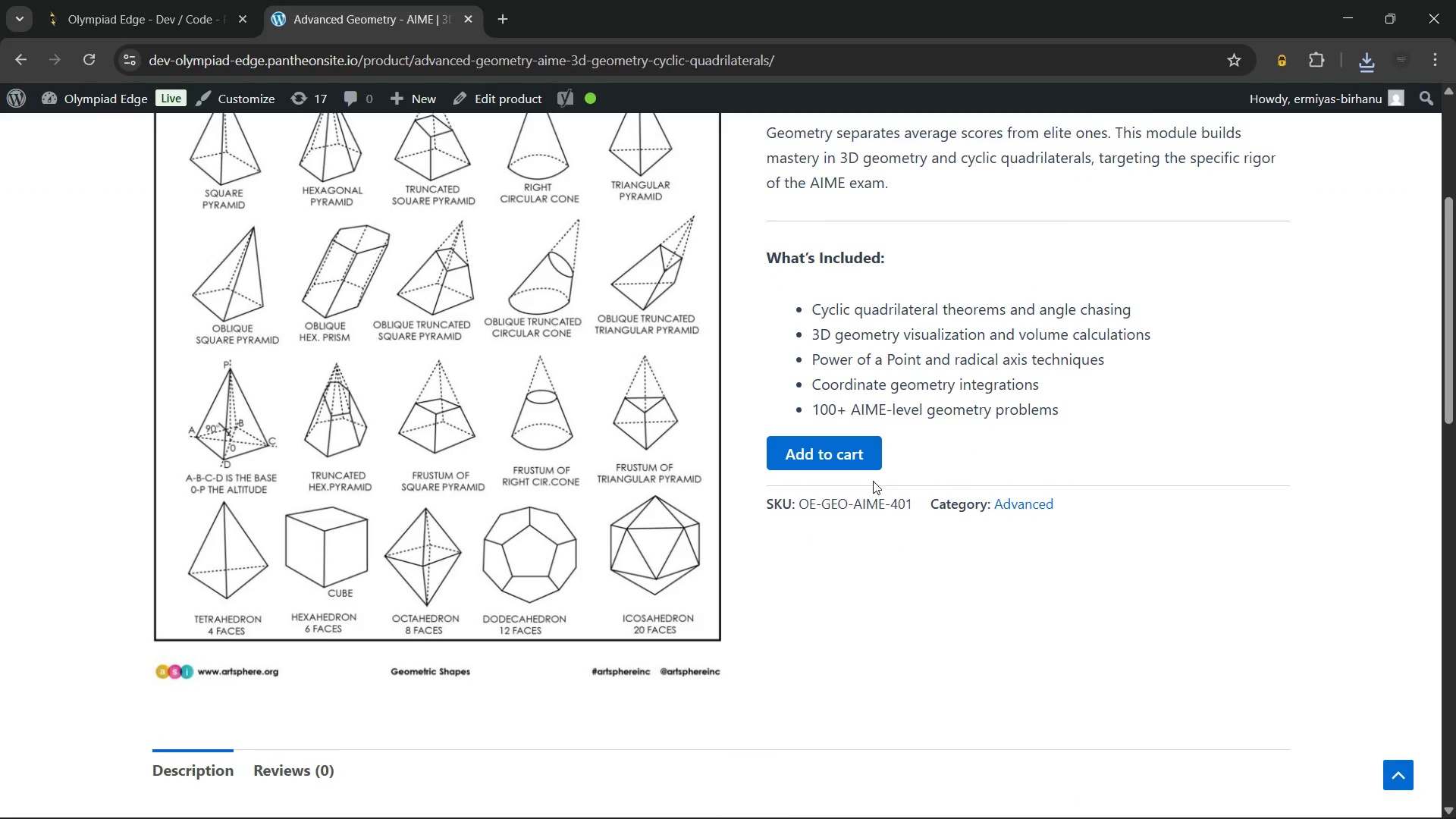 
wait(6.98)
 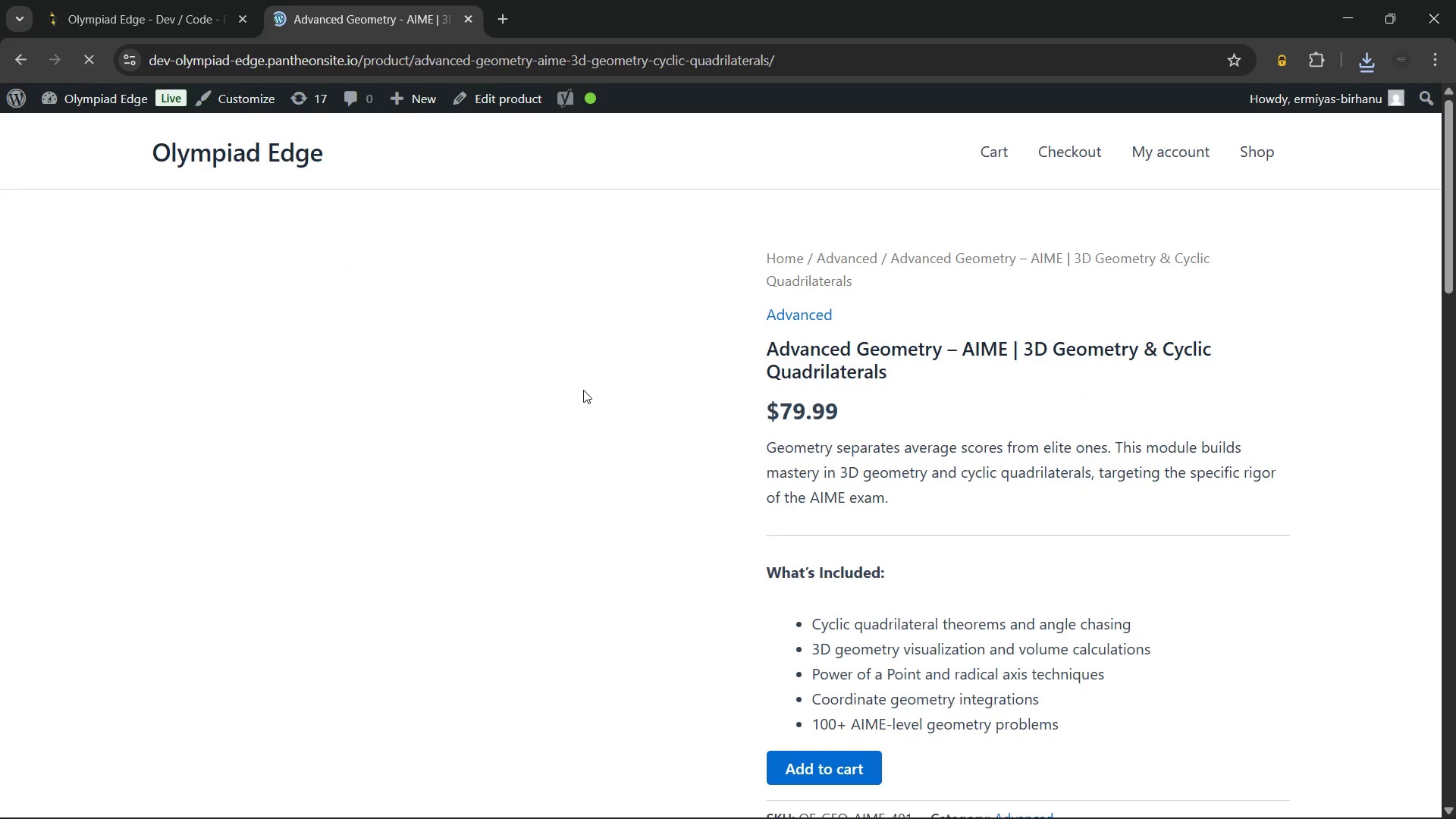 
left_click_drag(start_coordinate=[918, 512], to_coordinate=[763, 514])
 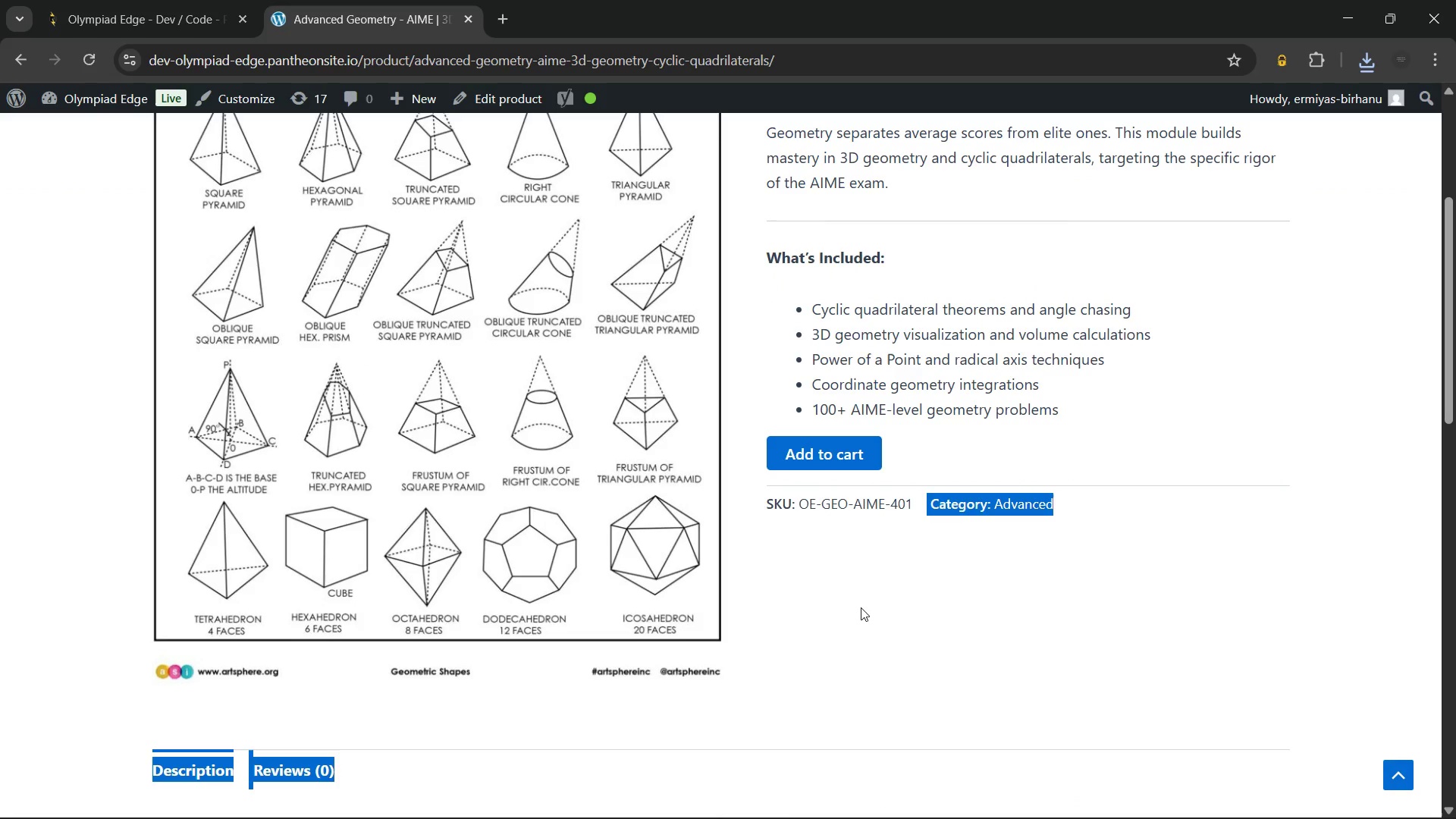 
left_click([861, 607])
 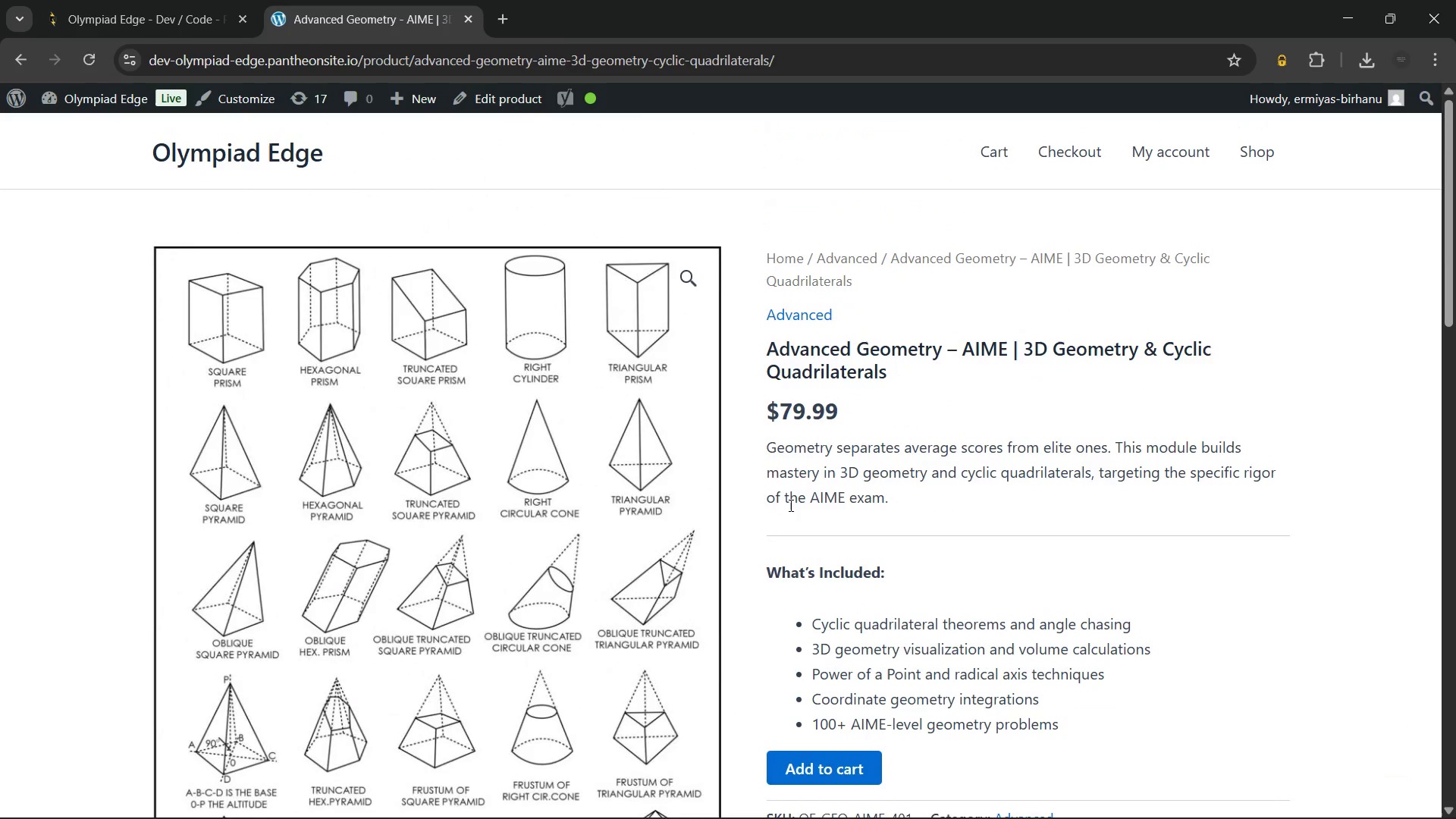 
wait(12.11)
 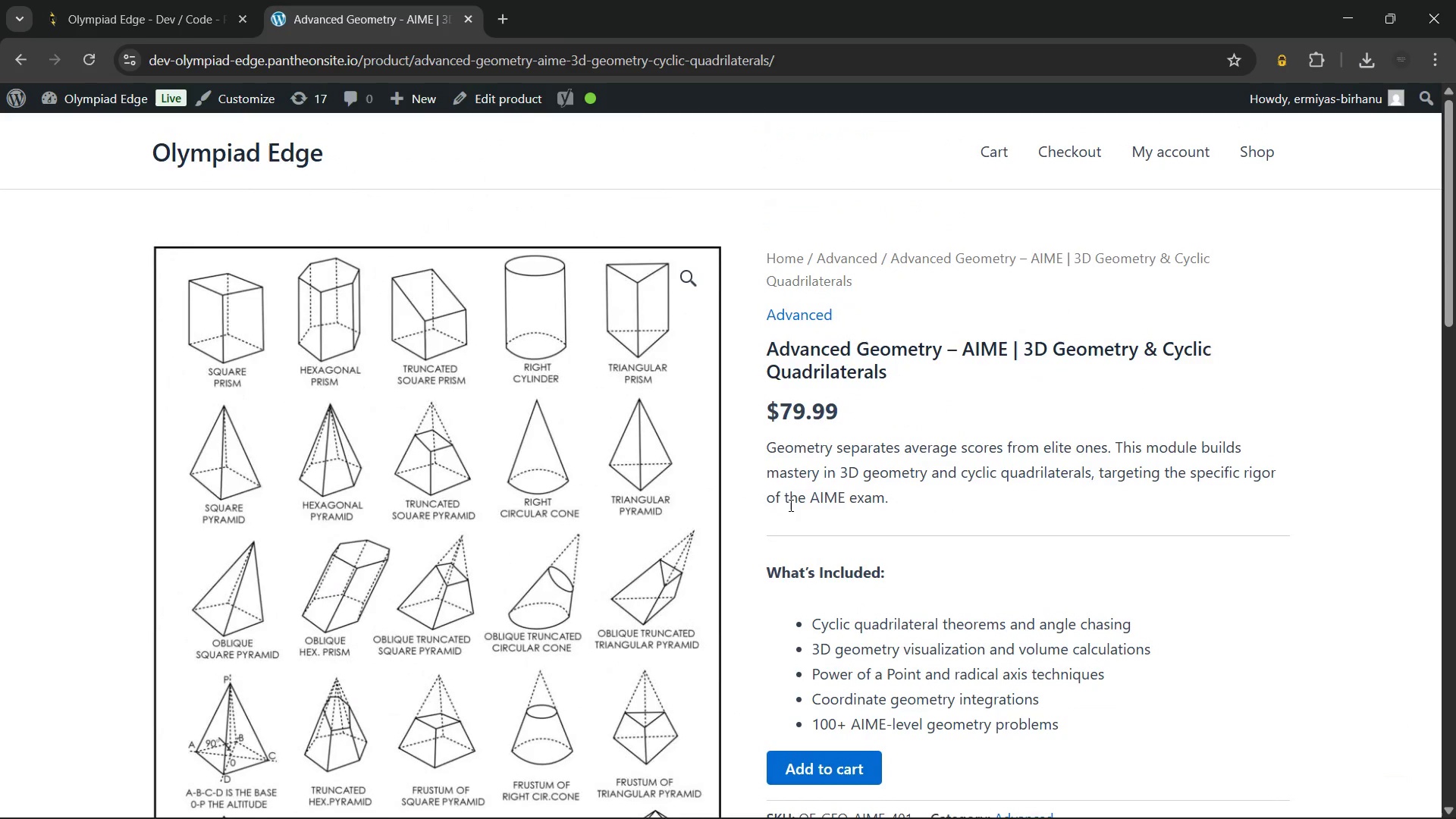 
right_click([888, 324])
 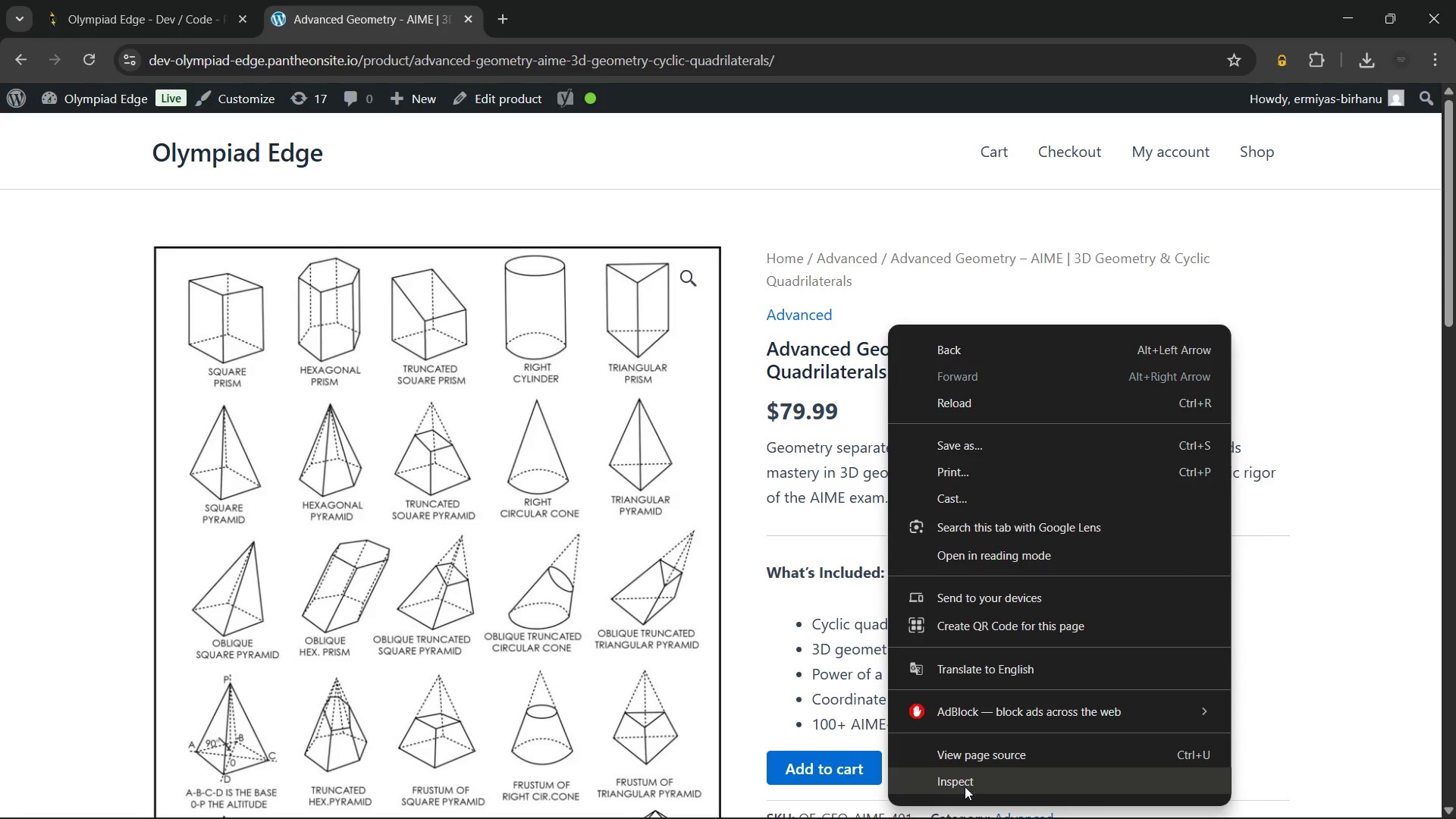 
left_click([965, 786])
 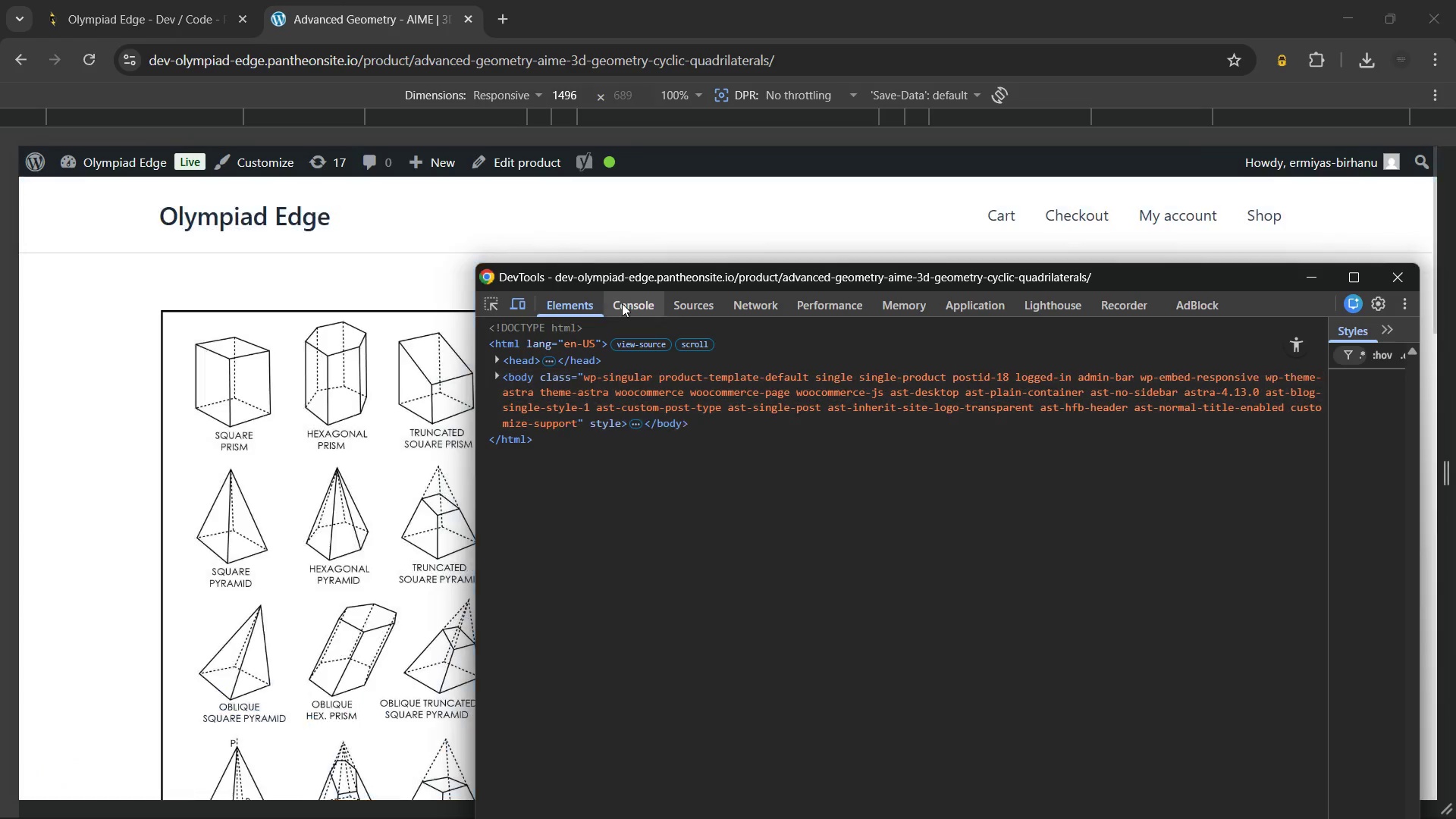 
left_click([622, 303])
 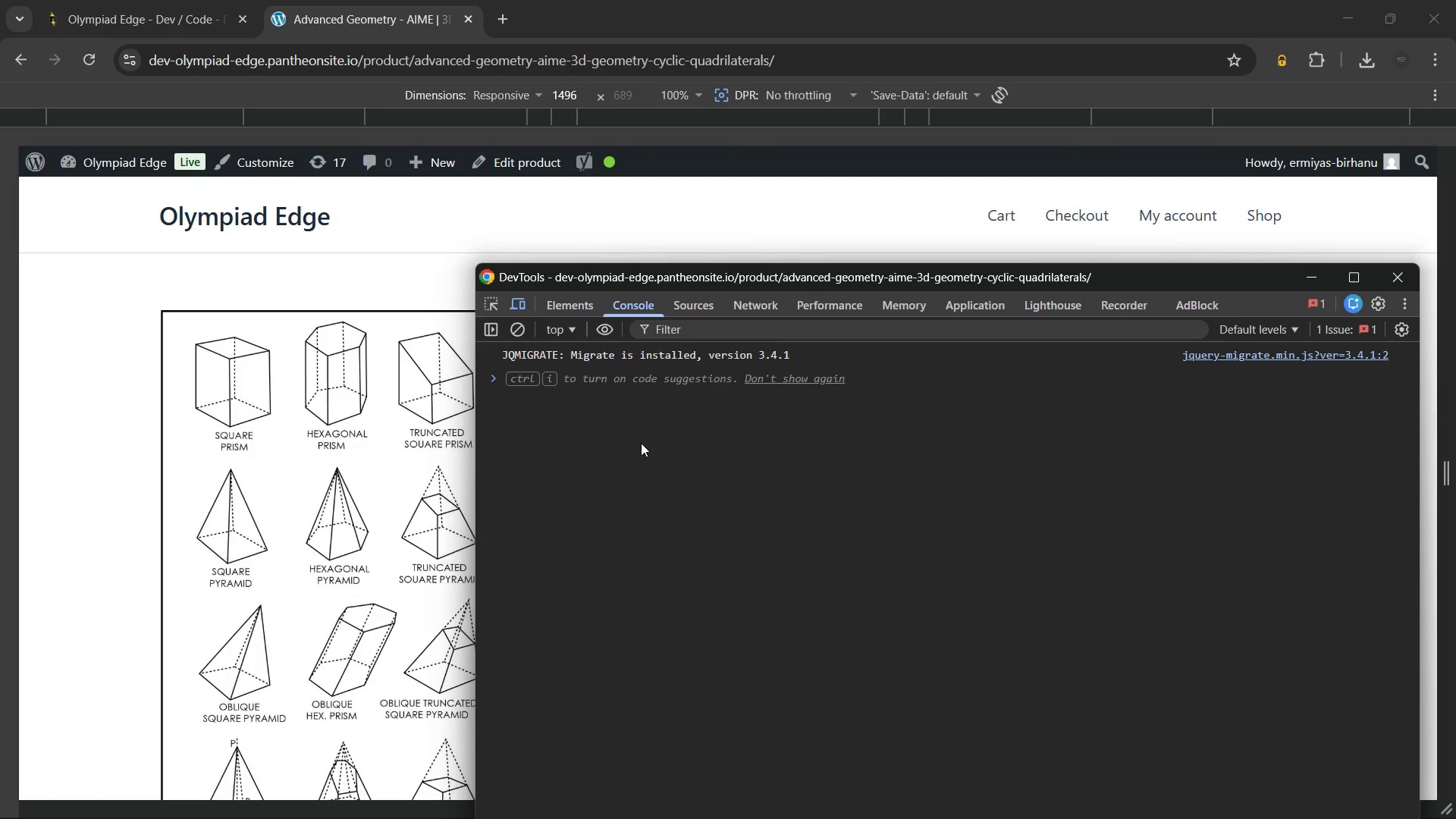 
key(Control+Shift+P)
 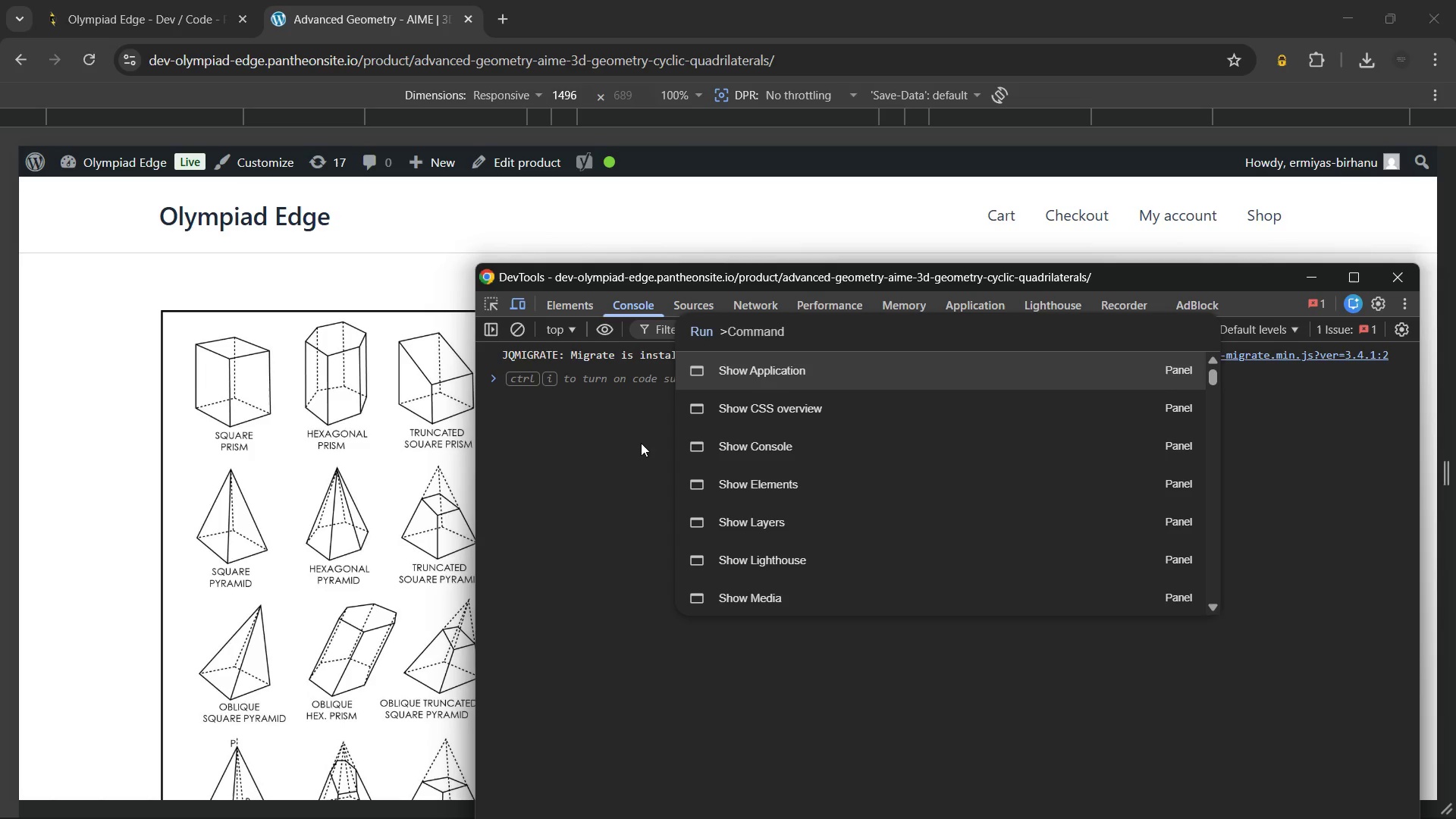 
type(ful)
 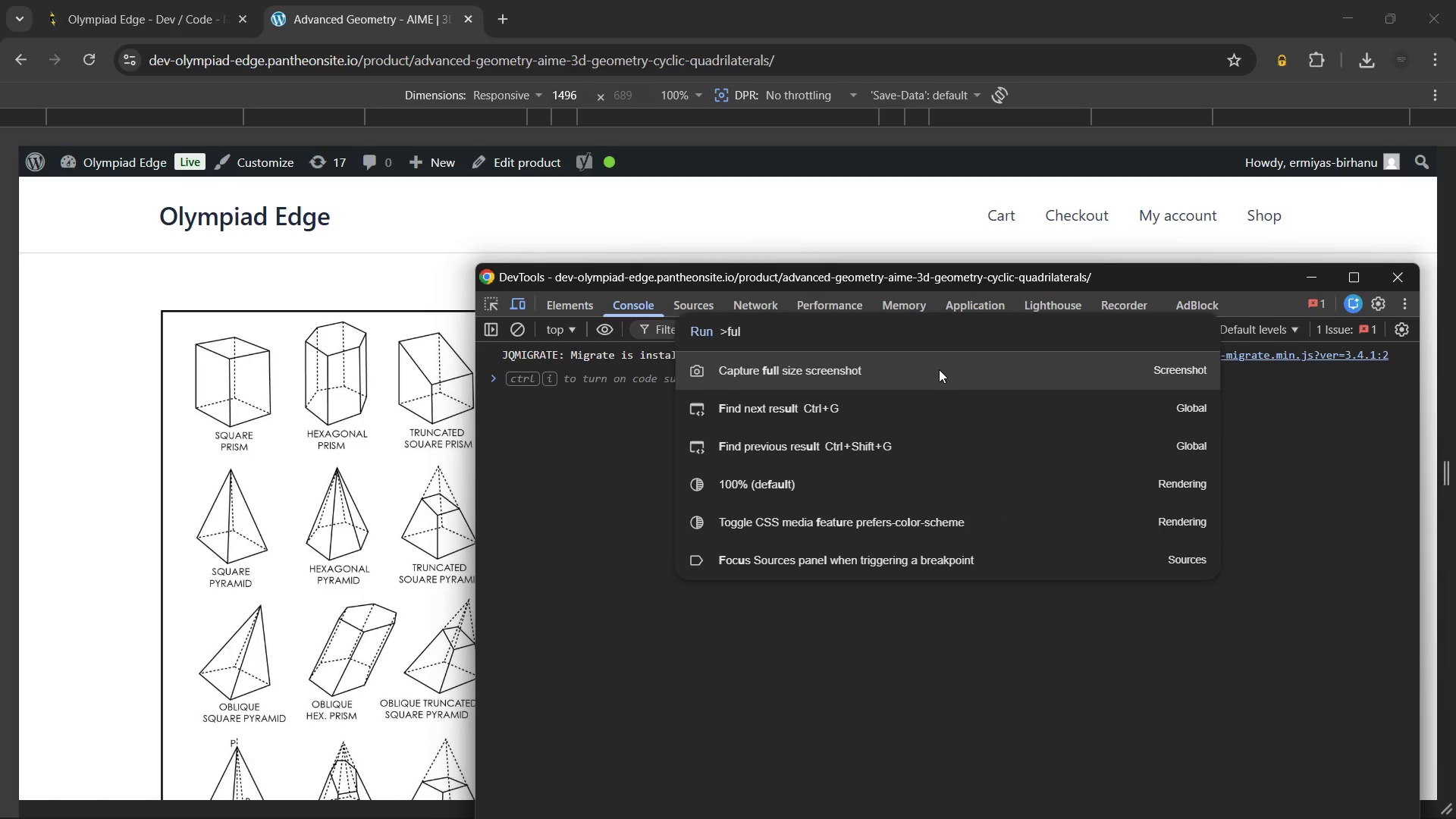 
left_click([937, 369])
 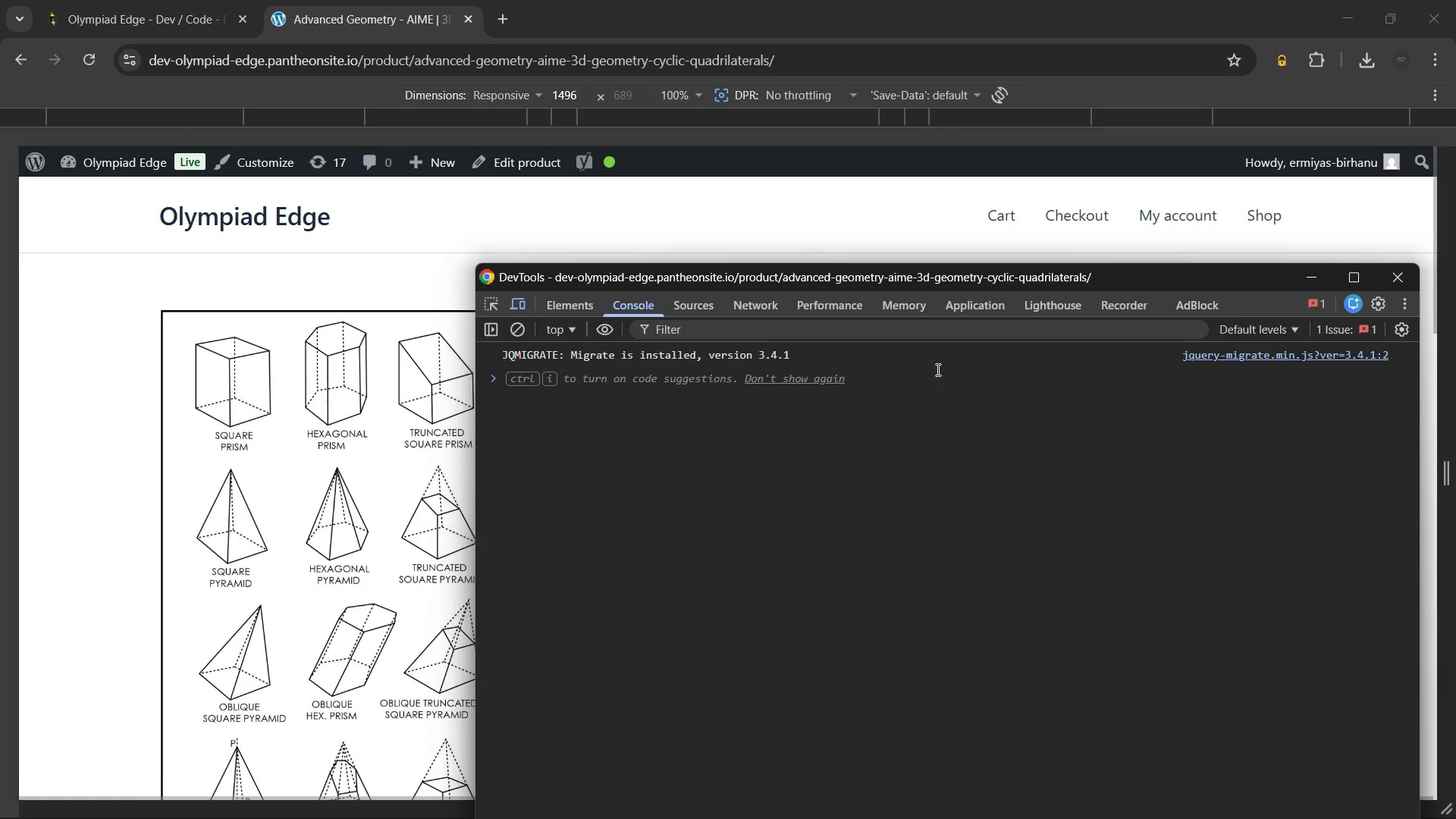 
mouse_move([723, 361])
 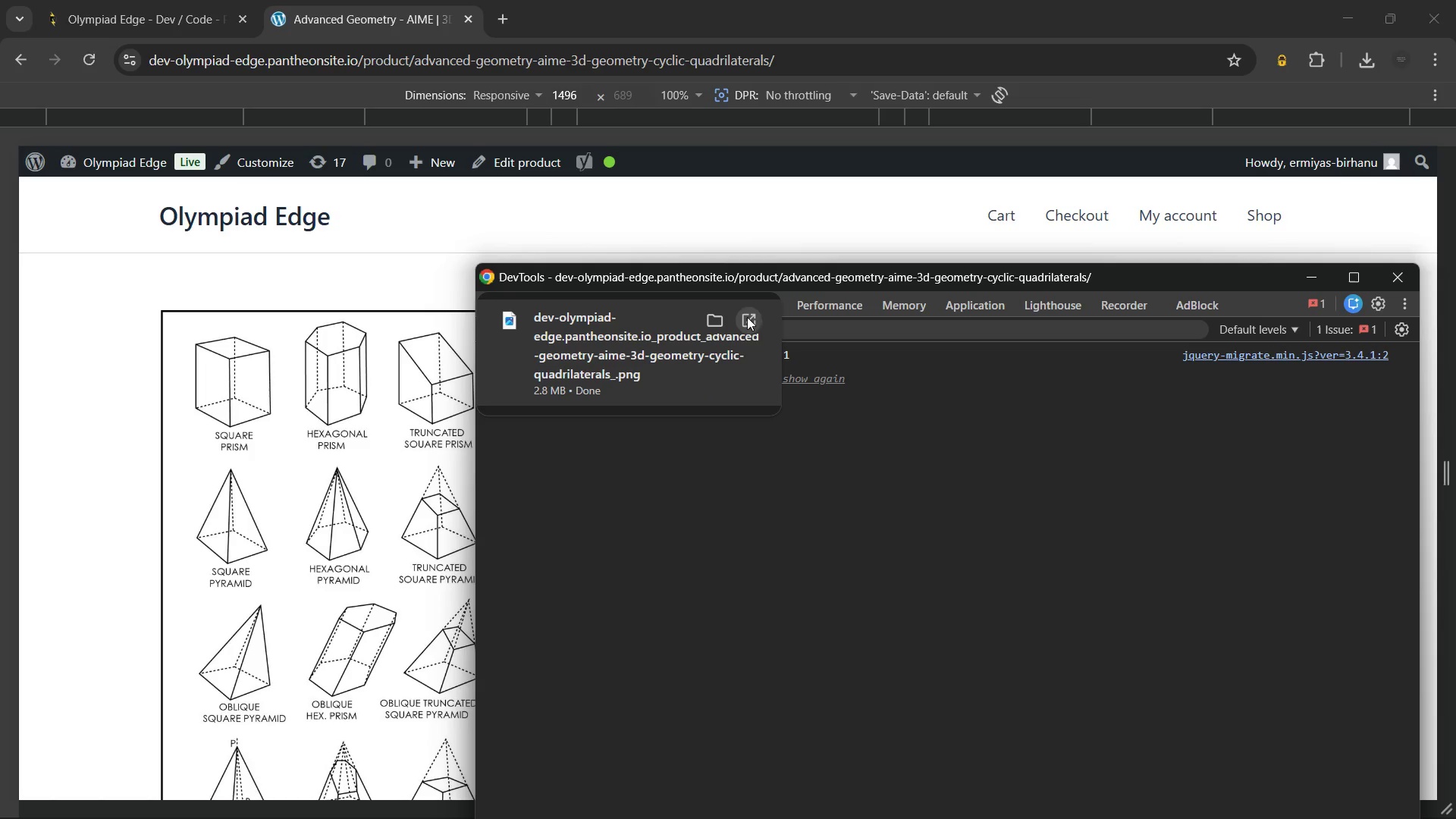 
left_click([747, 314])
 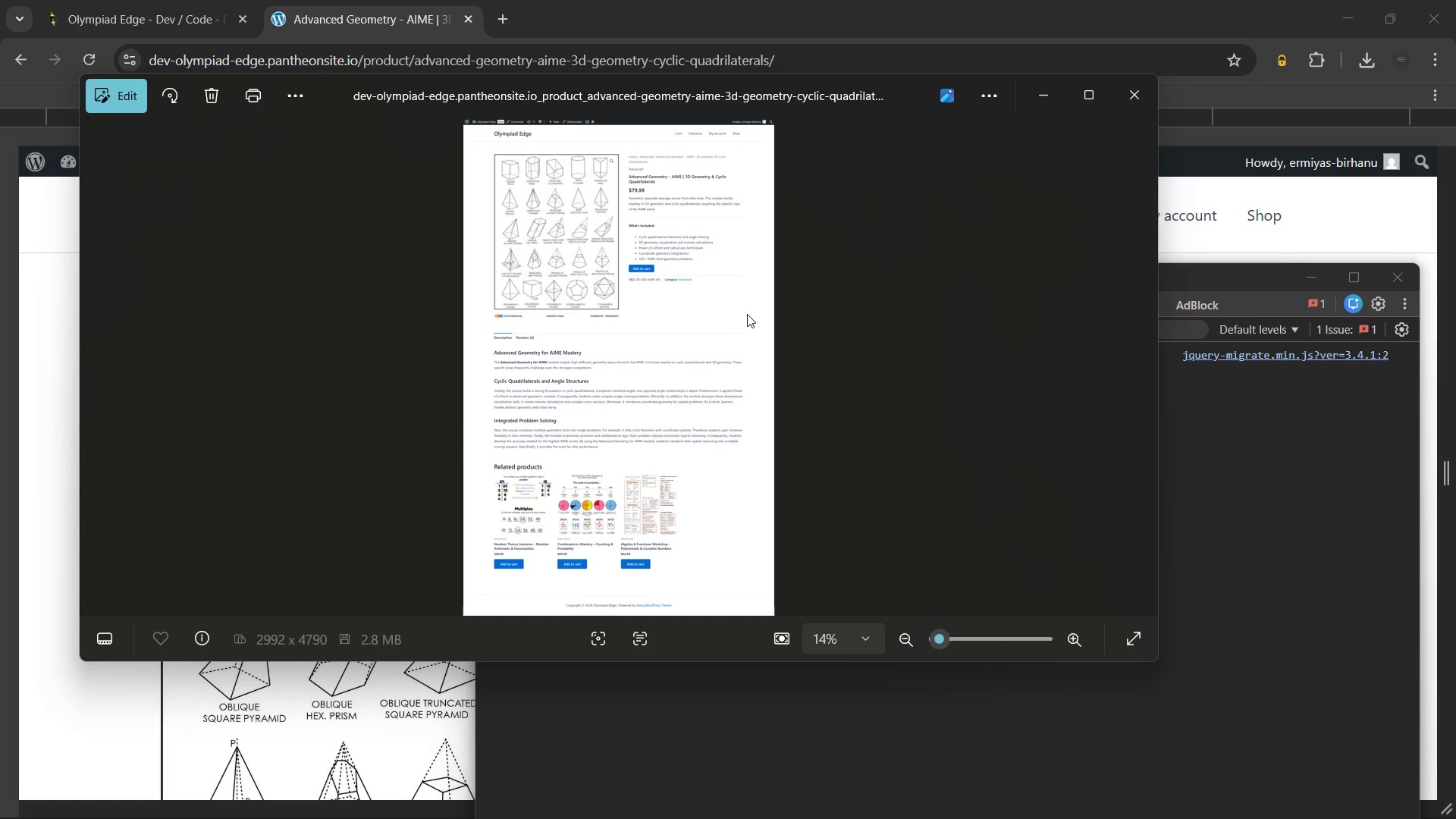 
scroll: coordinate [685, 228], scroll_direction: up, amount: 9.0
 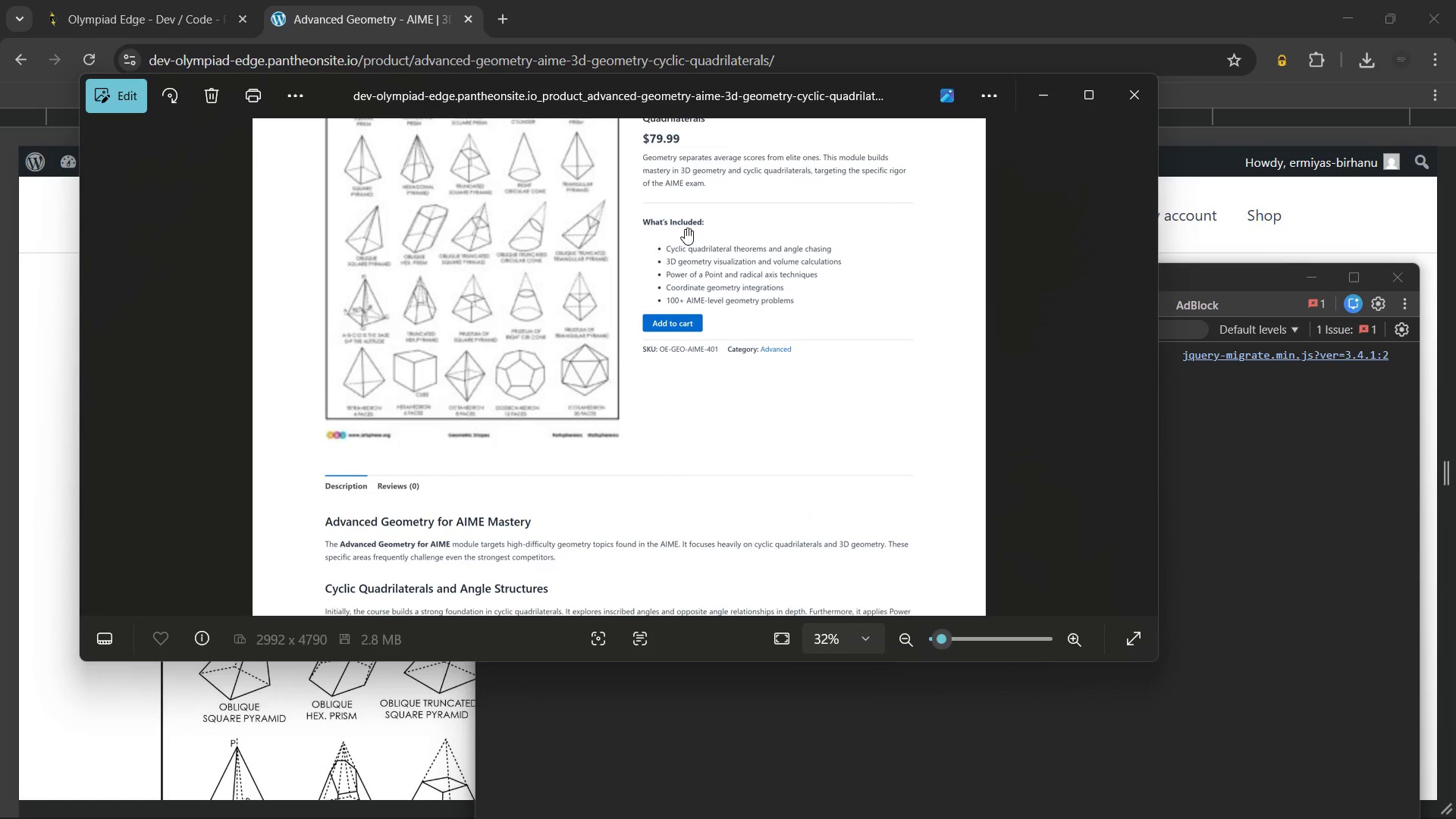 
left_click_drag(start_coordinate=[685, 228], to_coordinate=[724, 240])
 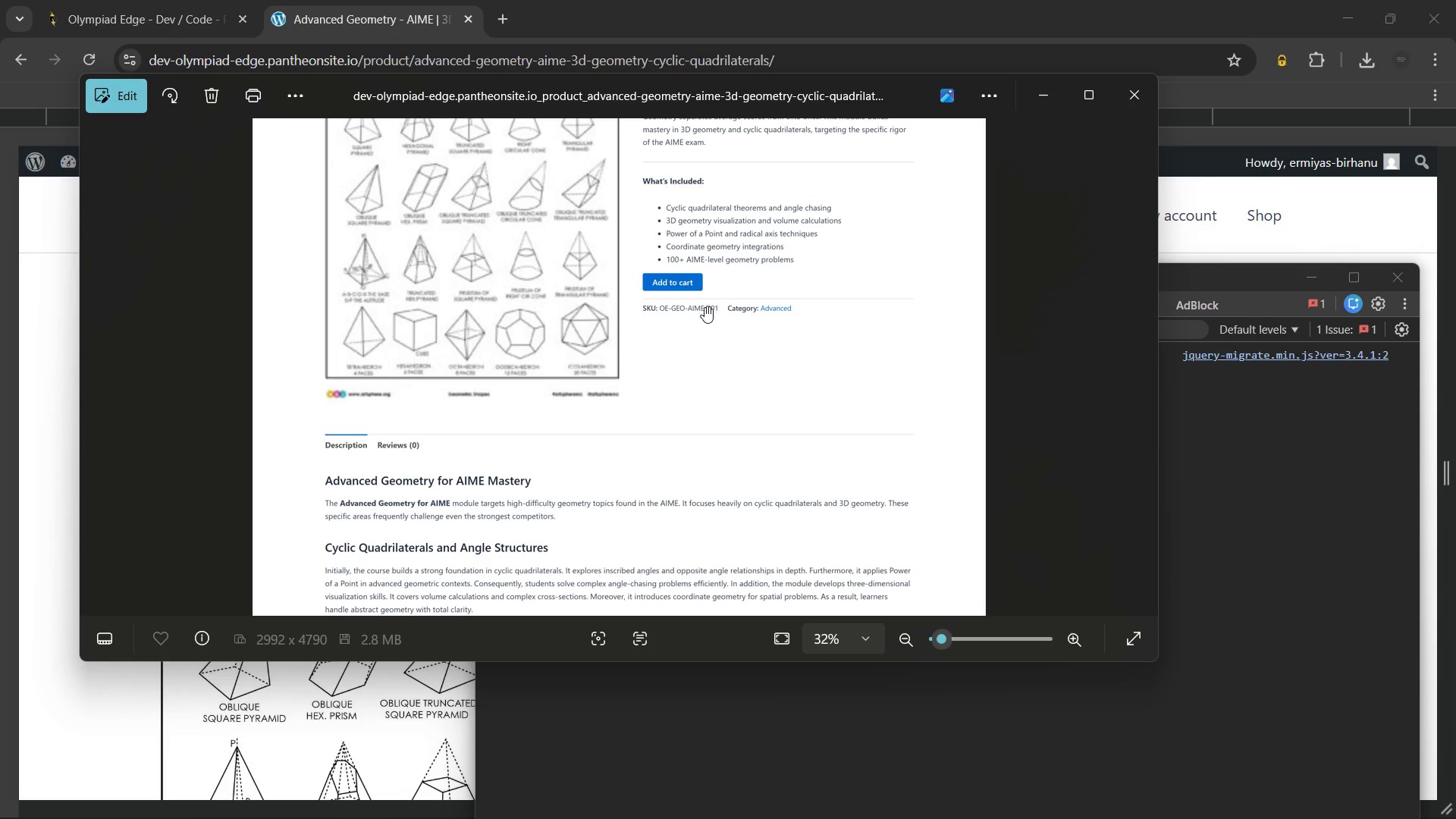 
left_click_drag(start_coordinate=[704, 306], to_coordinate=[765, 441])
 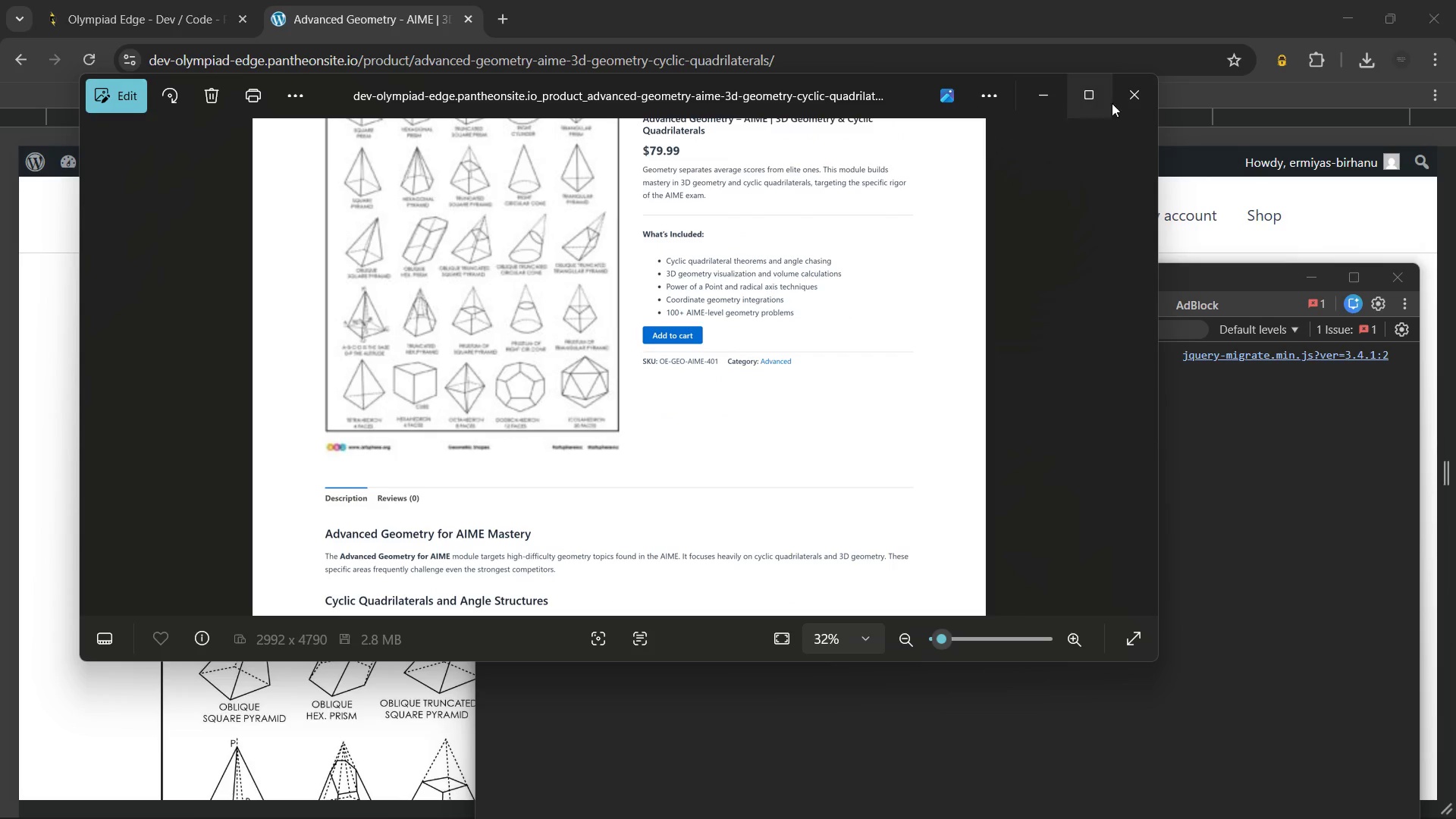 
mouse_move([1100, 146])
 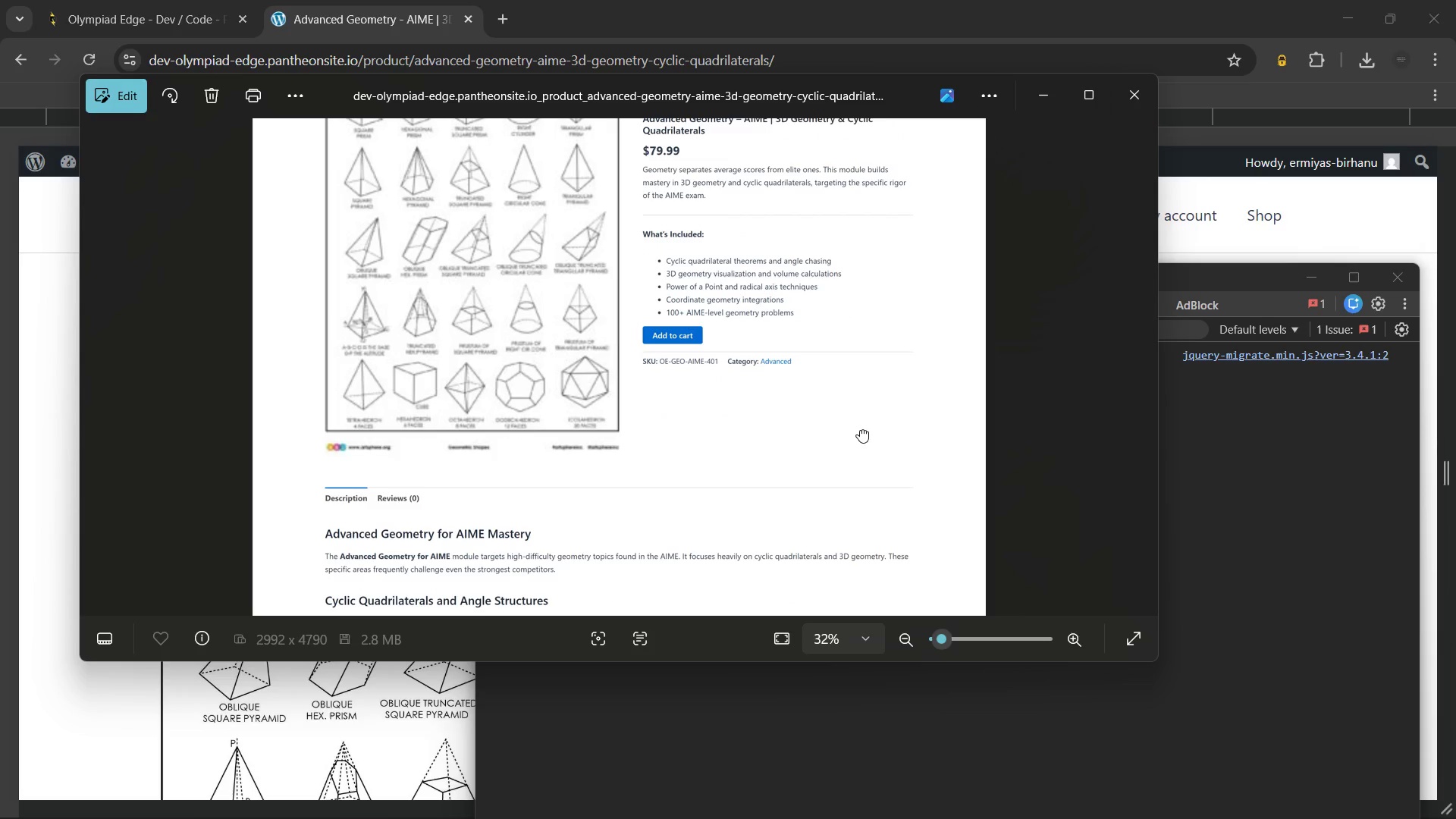 
left_click_drag(start_coordinate=[860, 429], to_coordinate=[885, 174])
 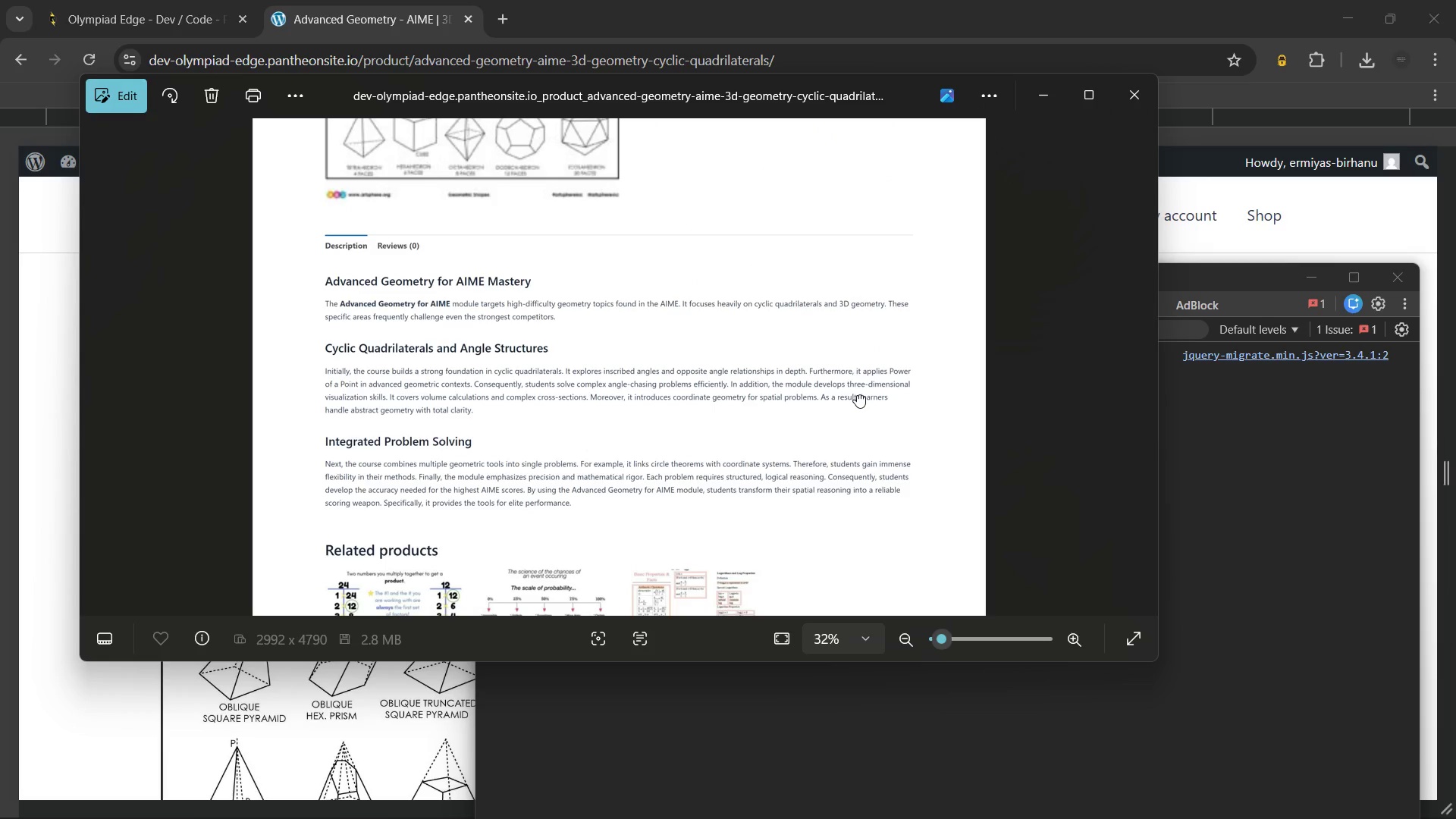 
left_click_drag(start_coordinate=[857, 394], to_coordinate=[868, 135])
 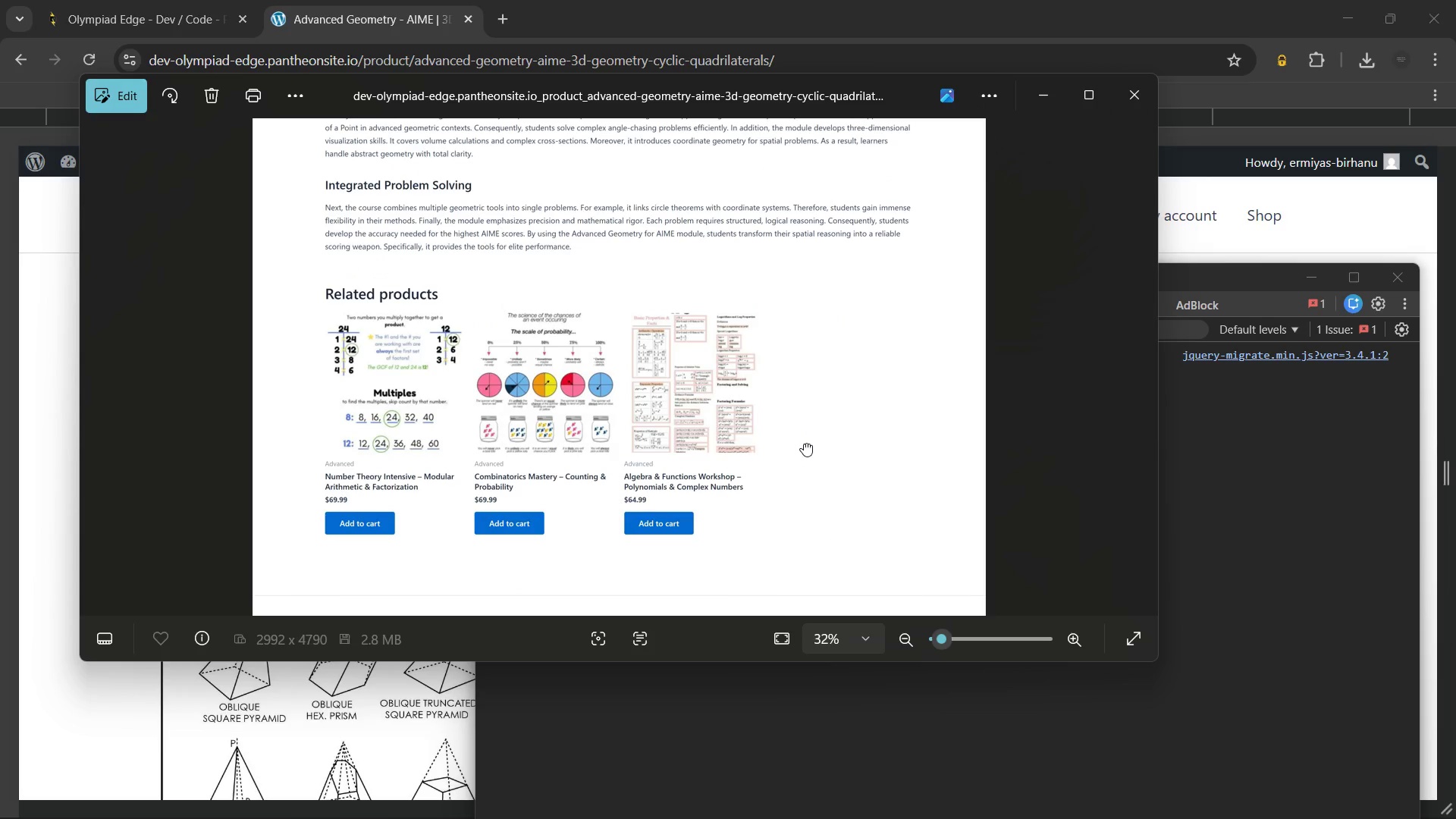 
left_click_drag(start_coordinate=[804, 443], to_coordinate=[901, 431])
 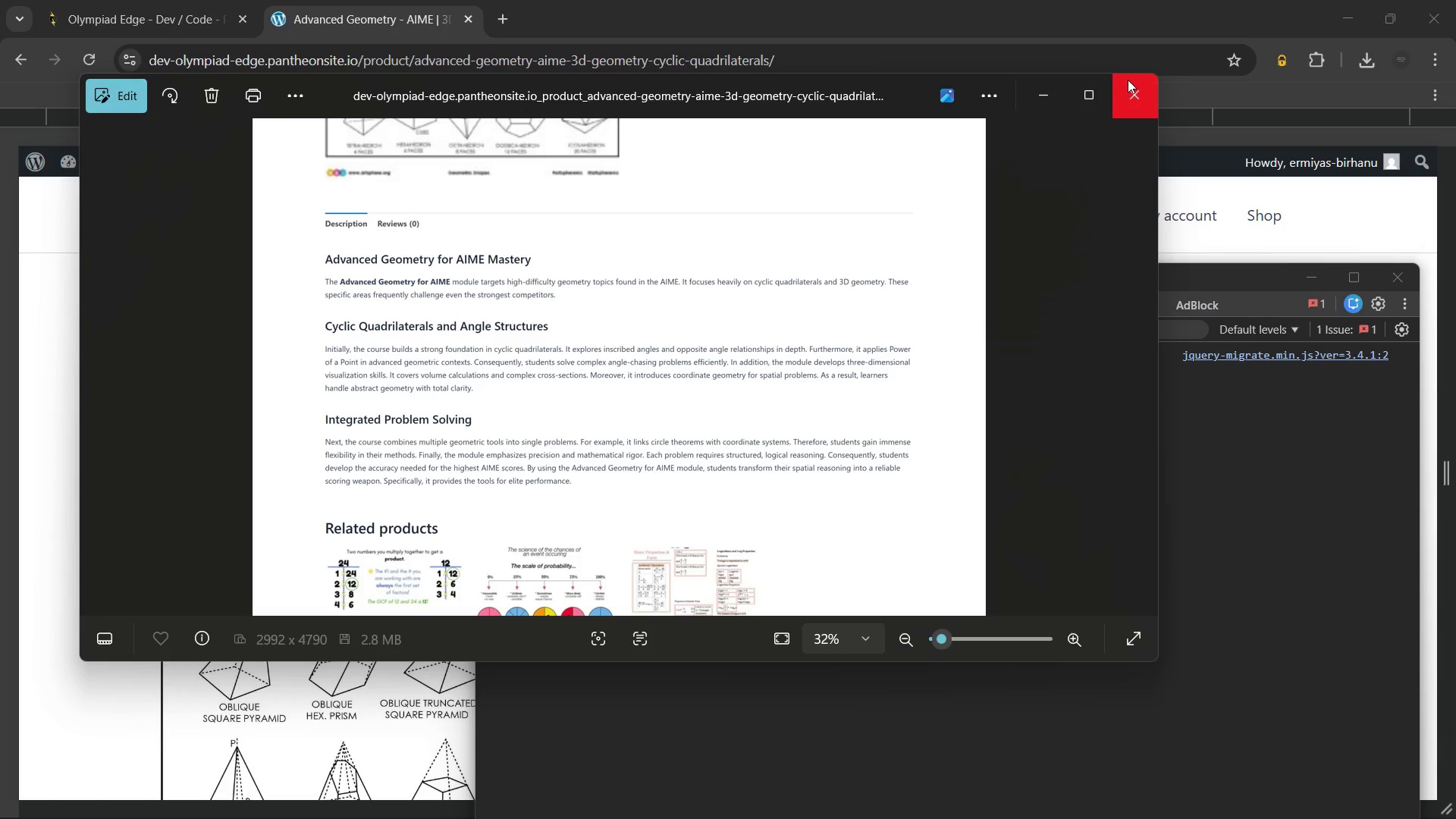 
left_click([1129, 82])
 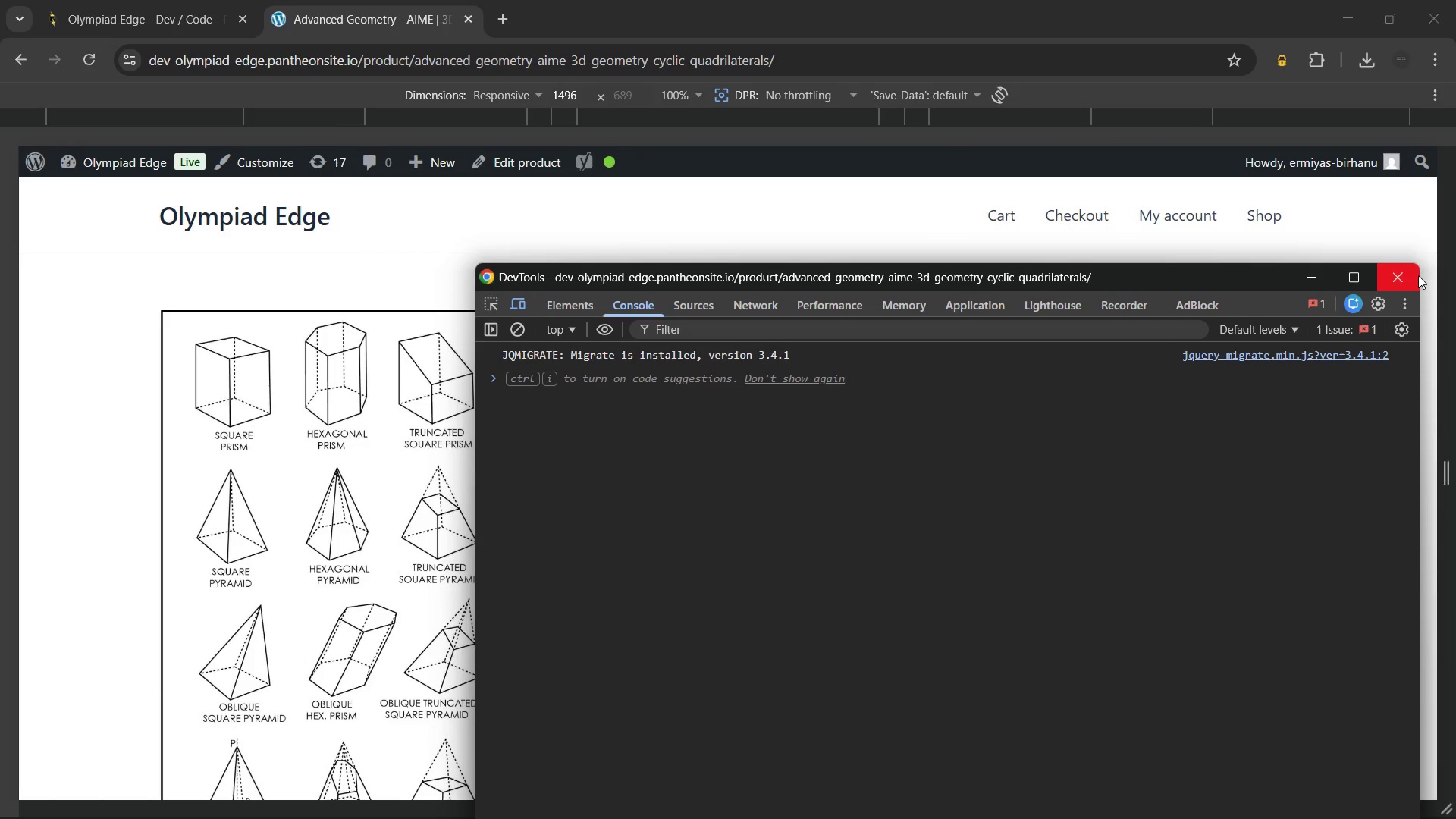 
left_click([1418, 275])
 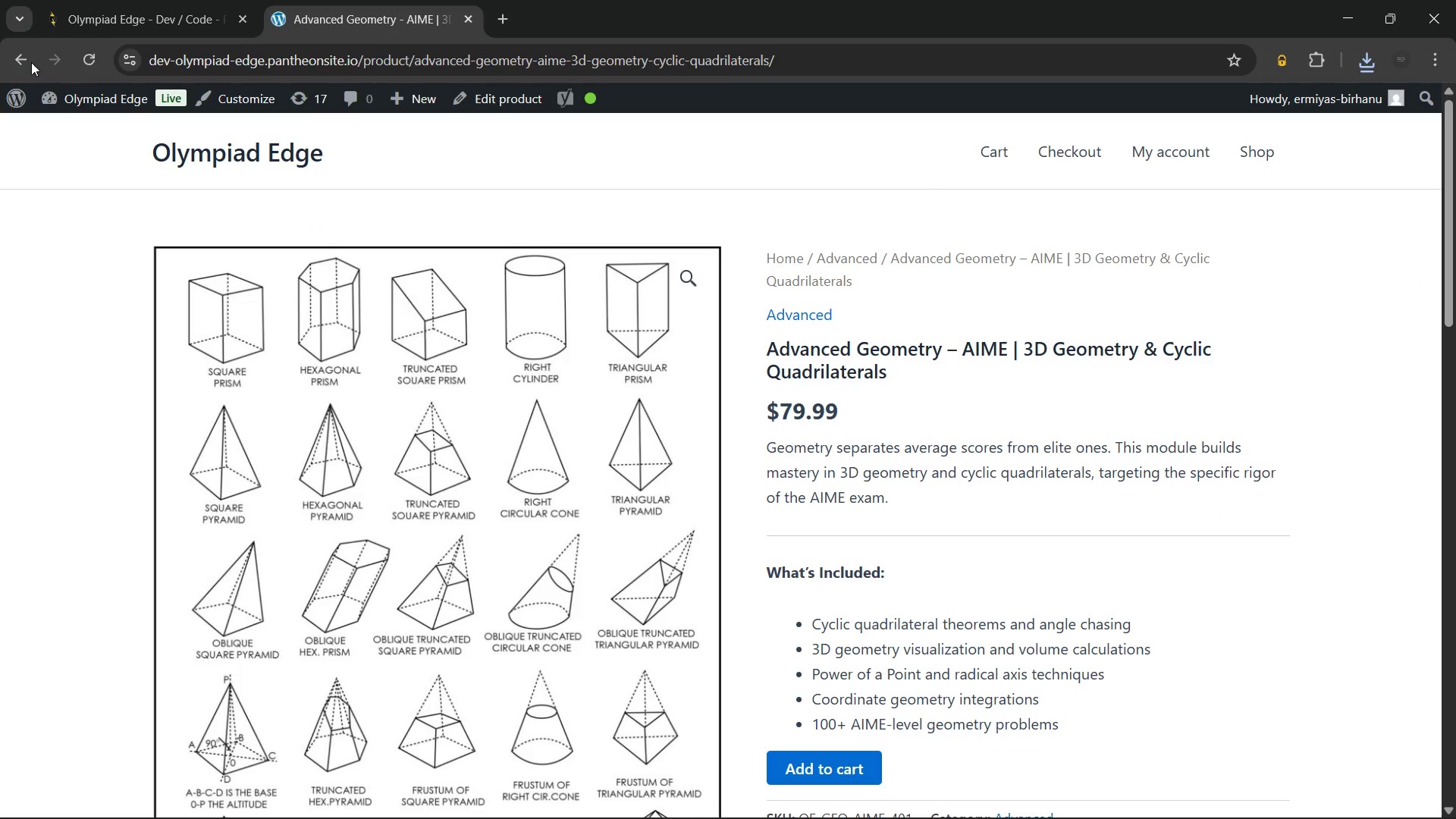 
left_click([21, 56])
 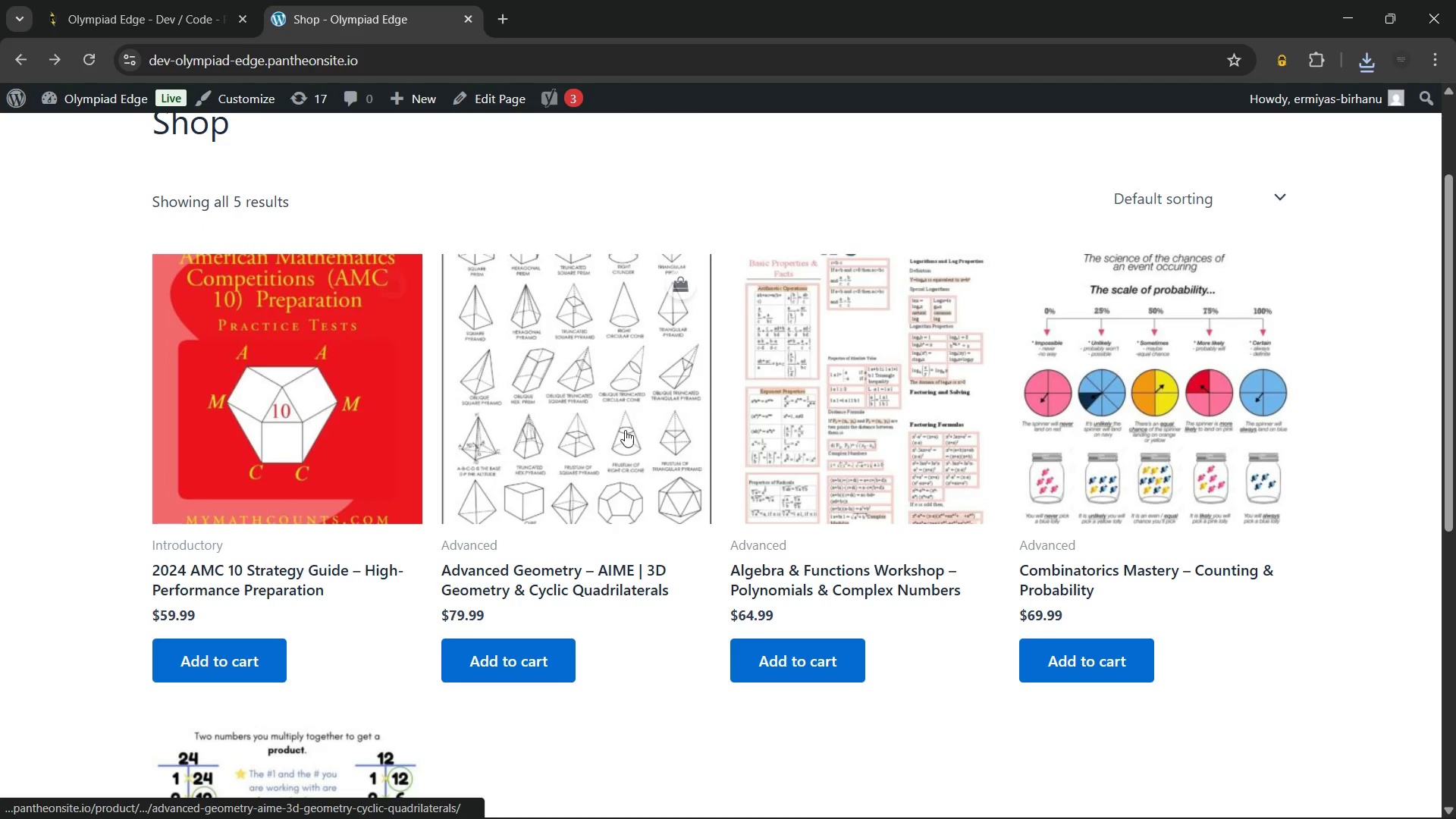 
mouse_move([762, 435])
 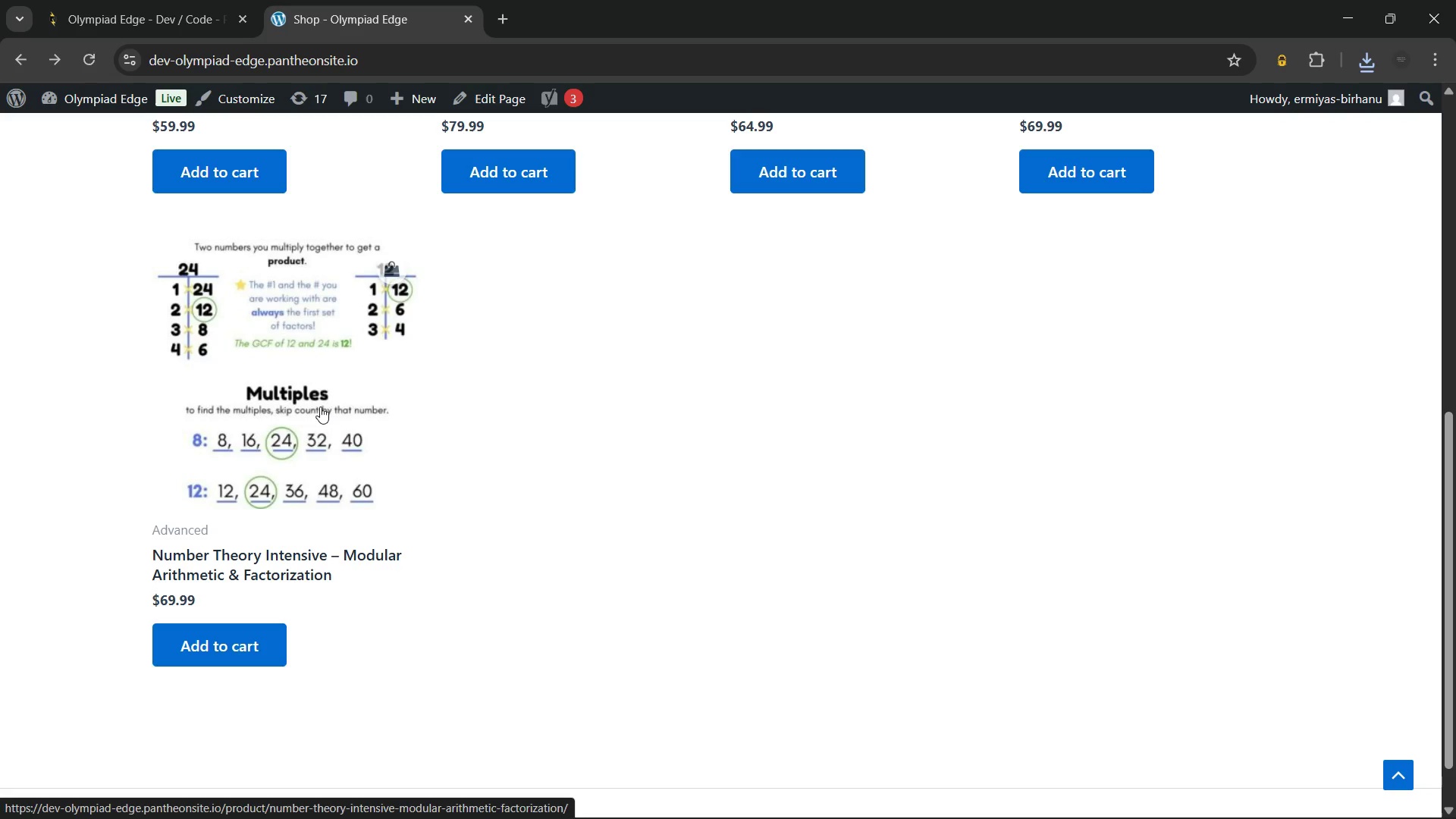 
left_click([320, 406])
 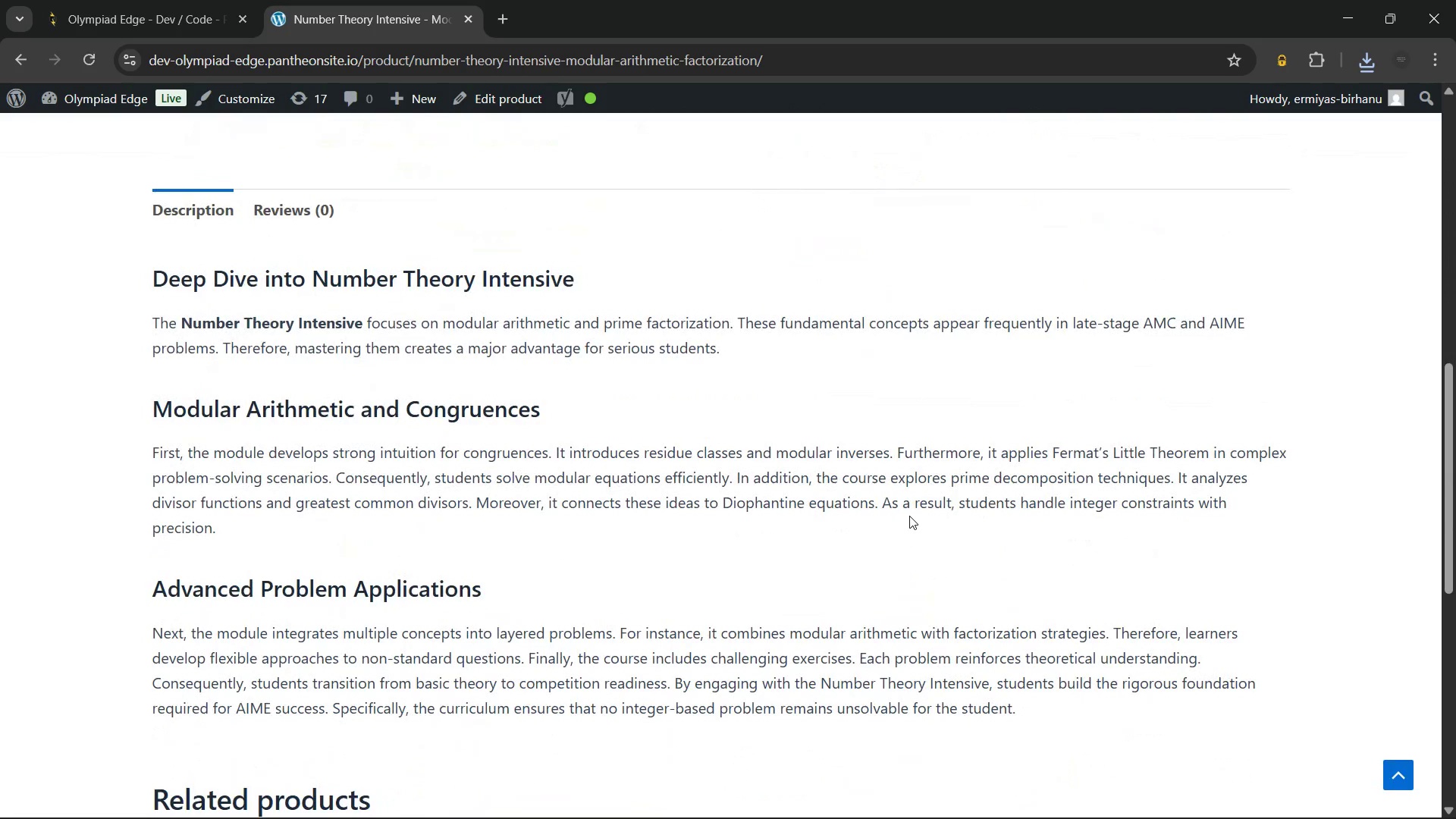 
wait(27.49)
 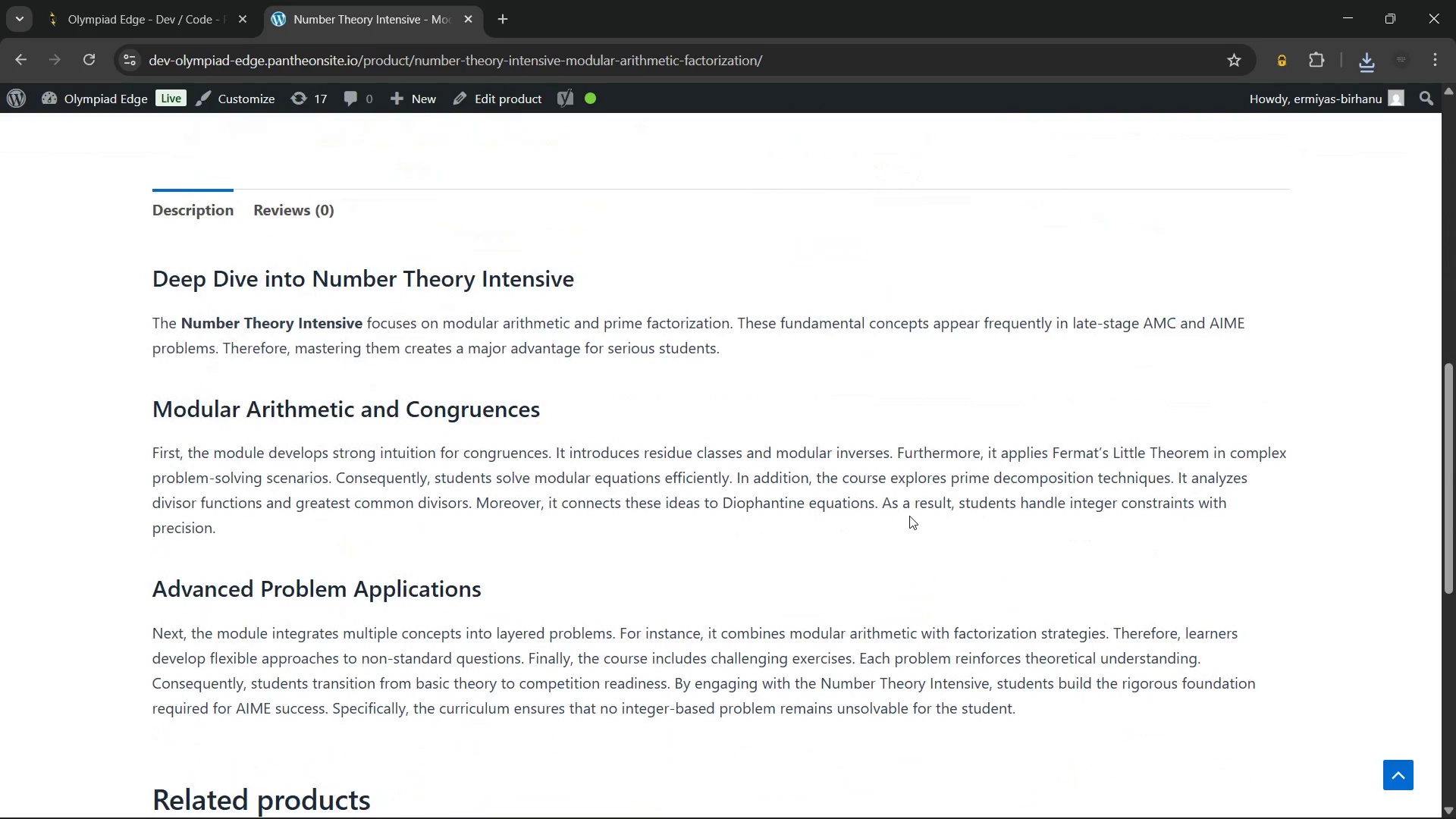 
right_click([909, 516])
 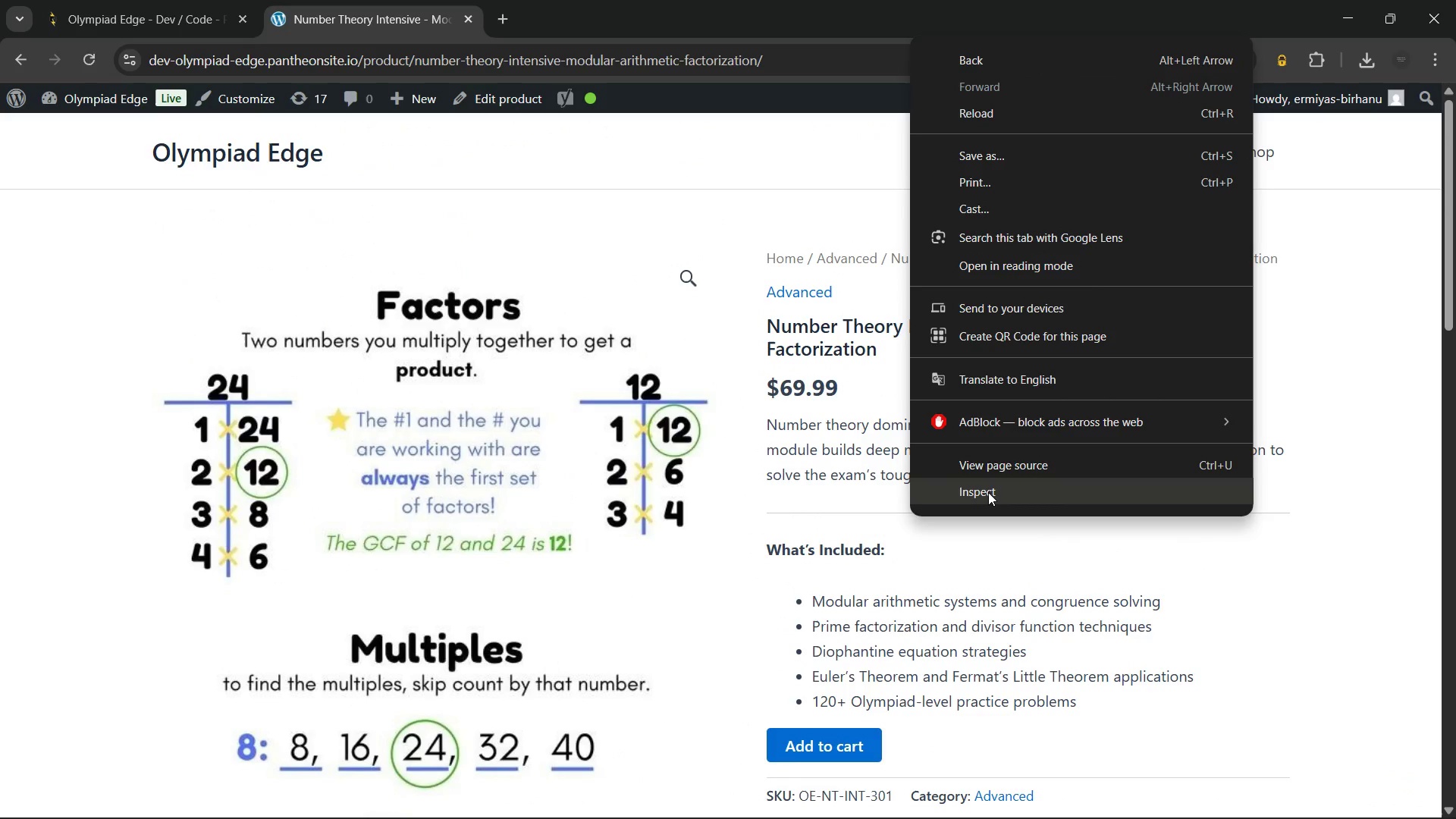 
left_click([988, 492])
 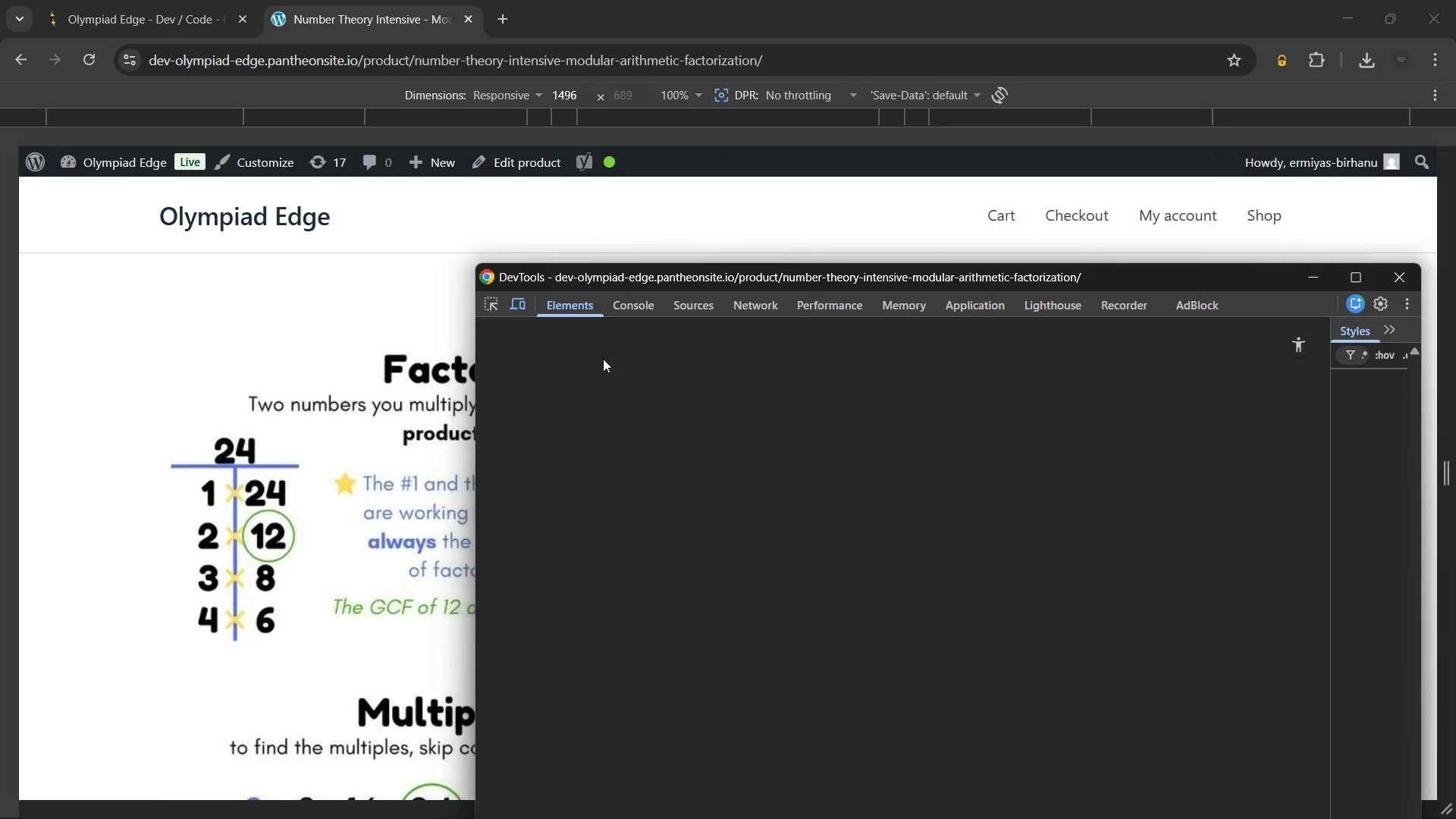 
left_click([648, 299])
 